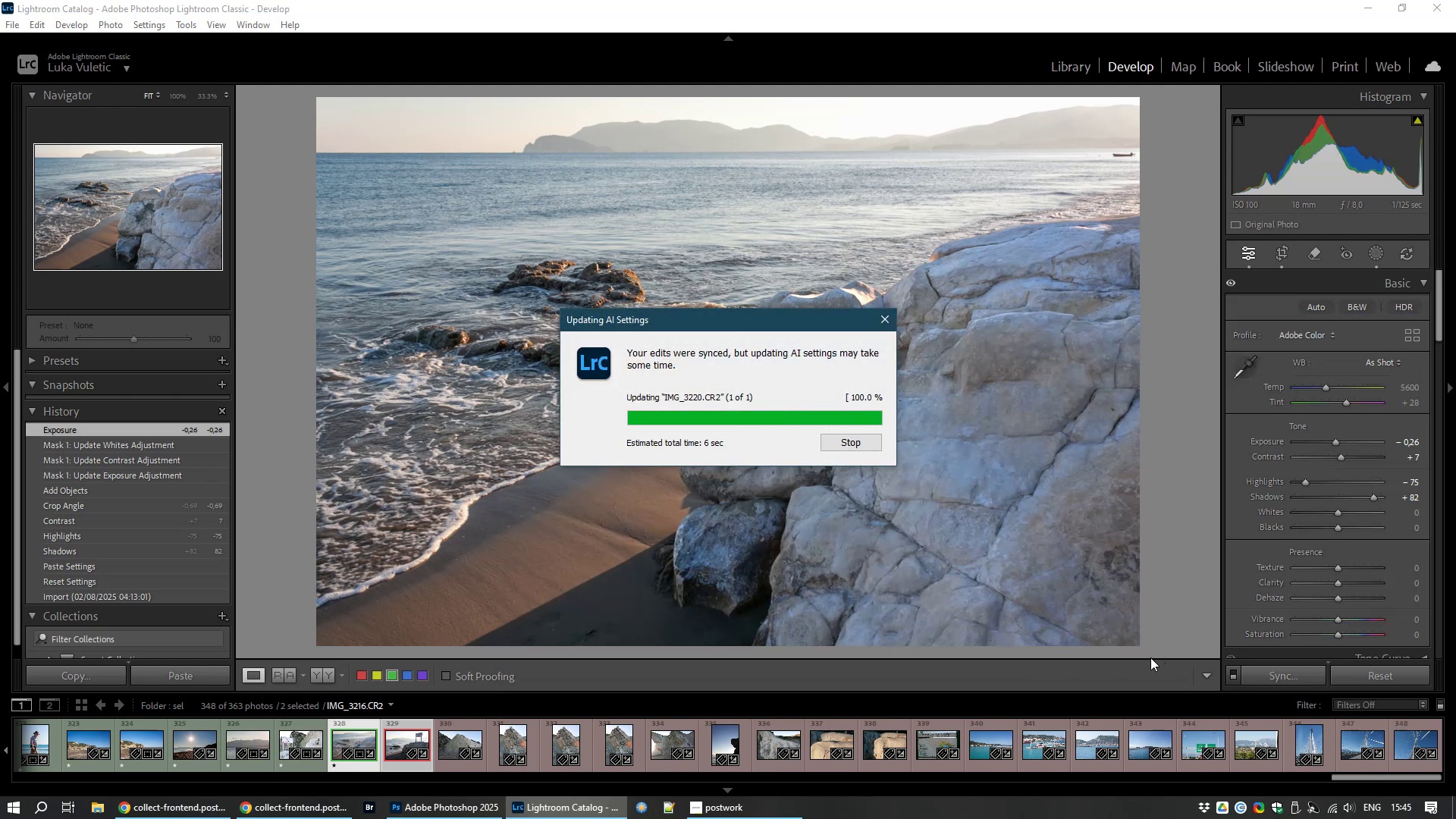 
left_click([398, 747])
 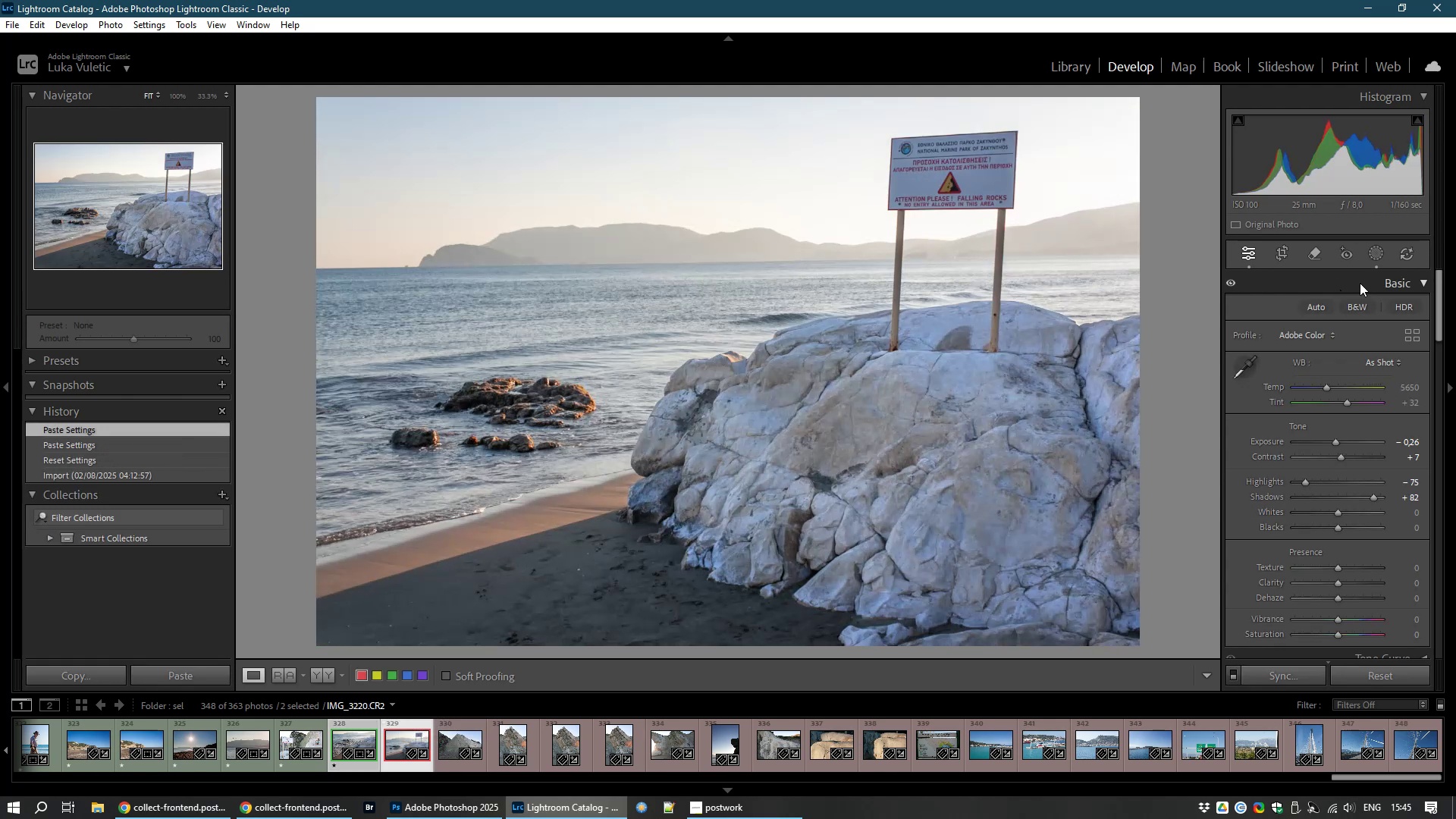 
left_click([1383, 256])
 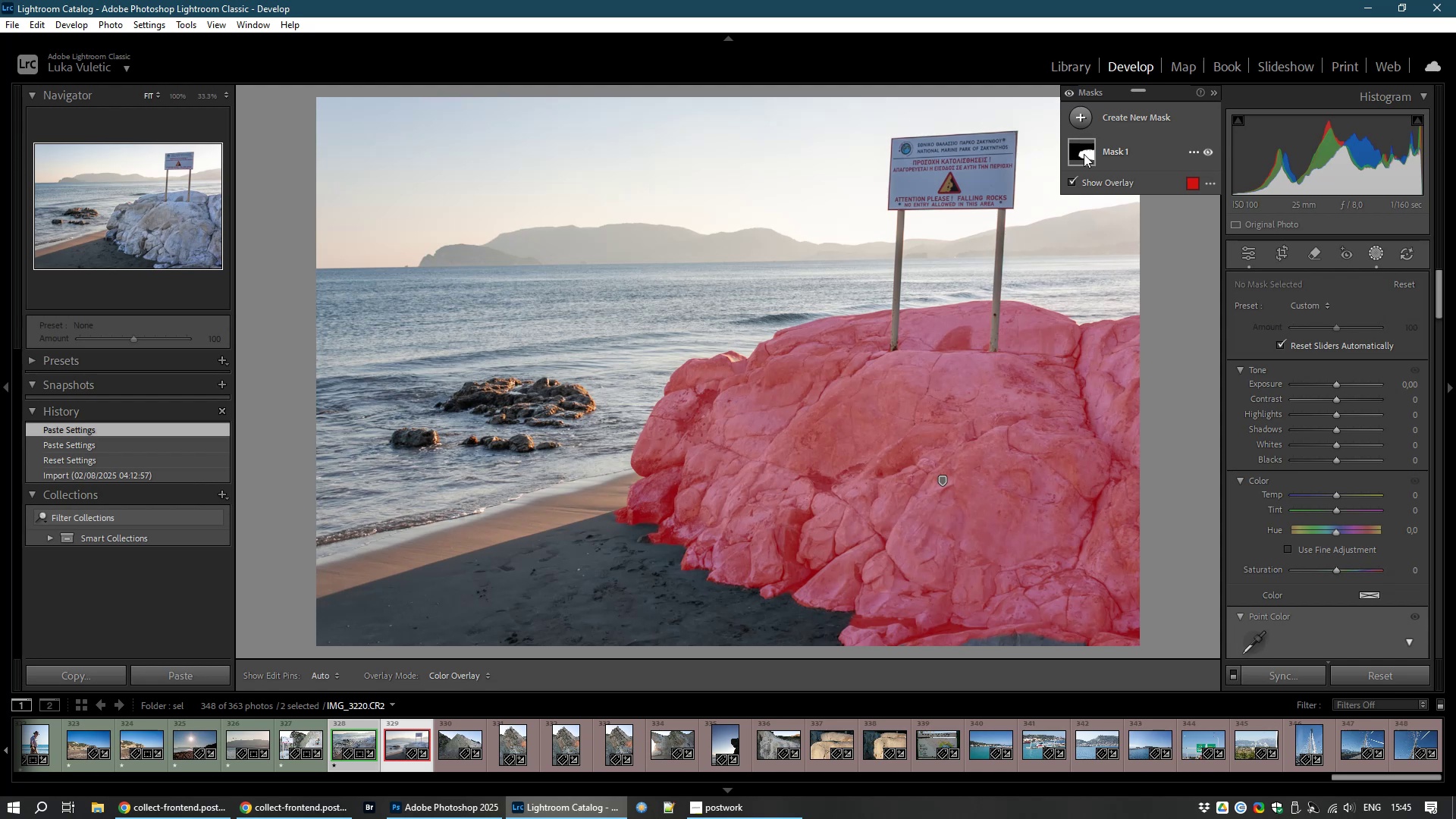 
wait(9.37)
 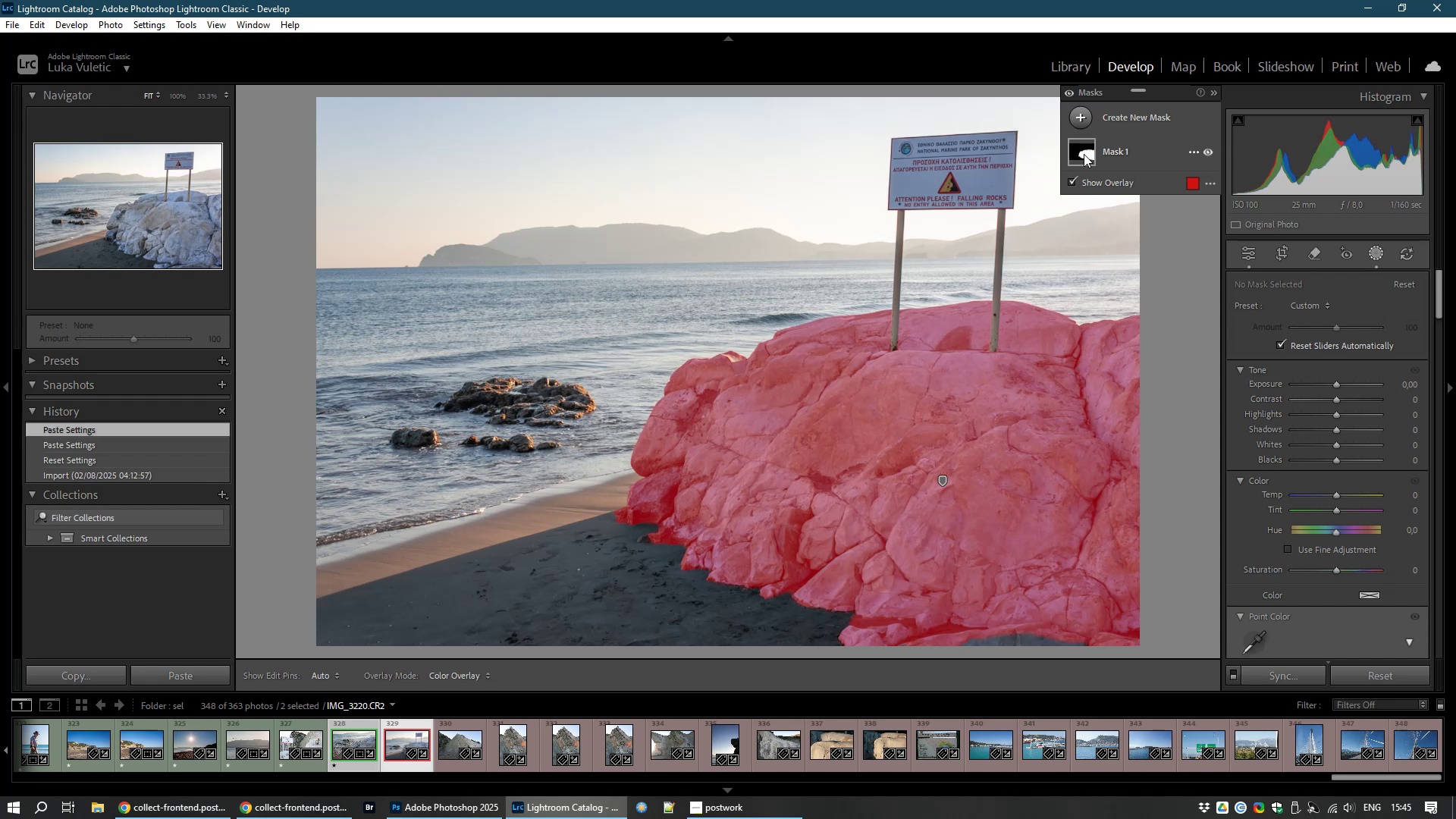 
left_click_drag(start_coordinate=[1338, 443], to_coordinate=[1326, 443])
 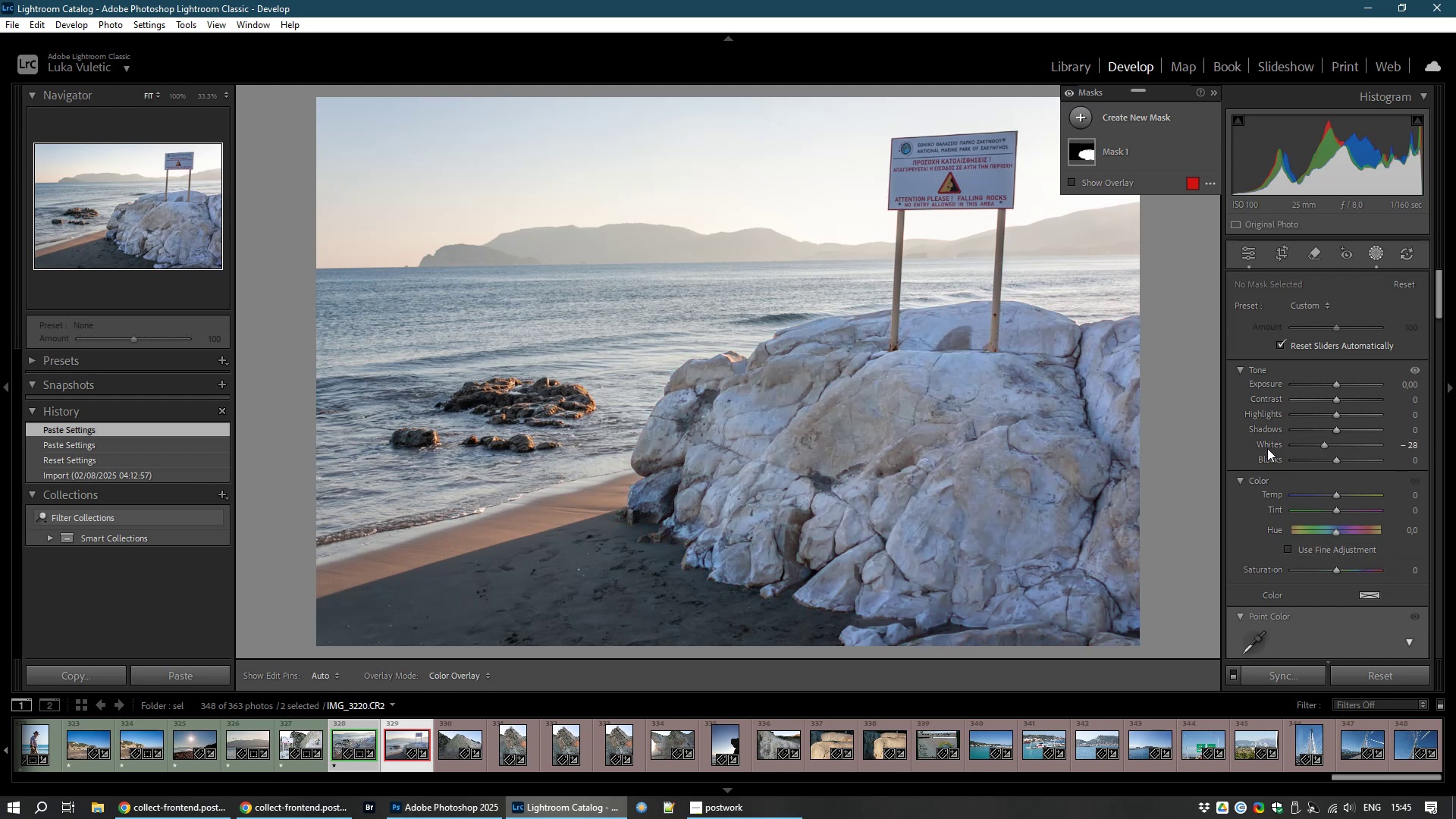 
left_click([1267, 448])
 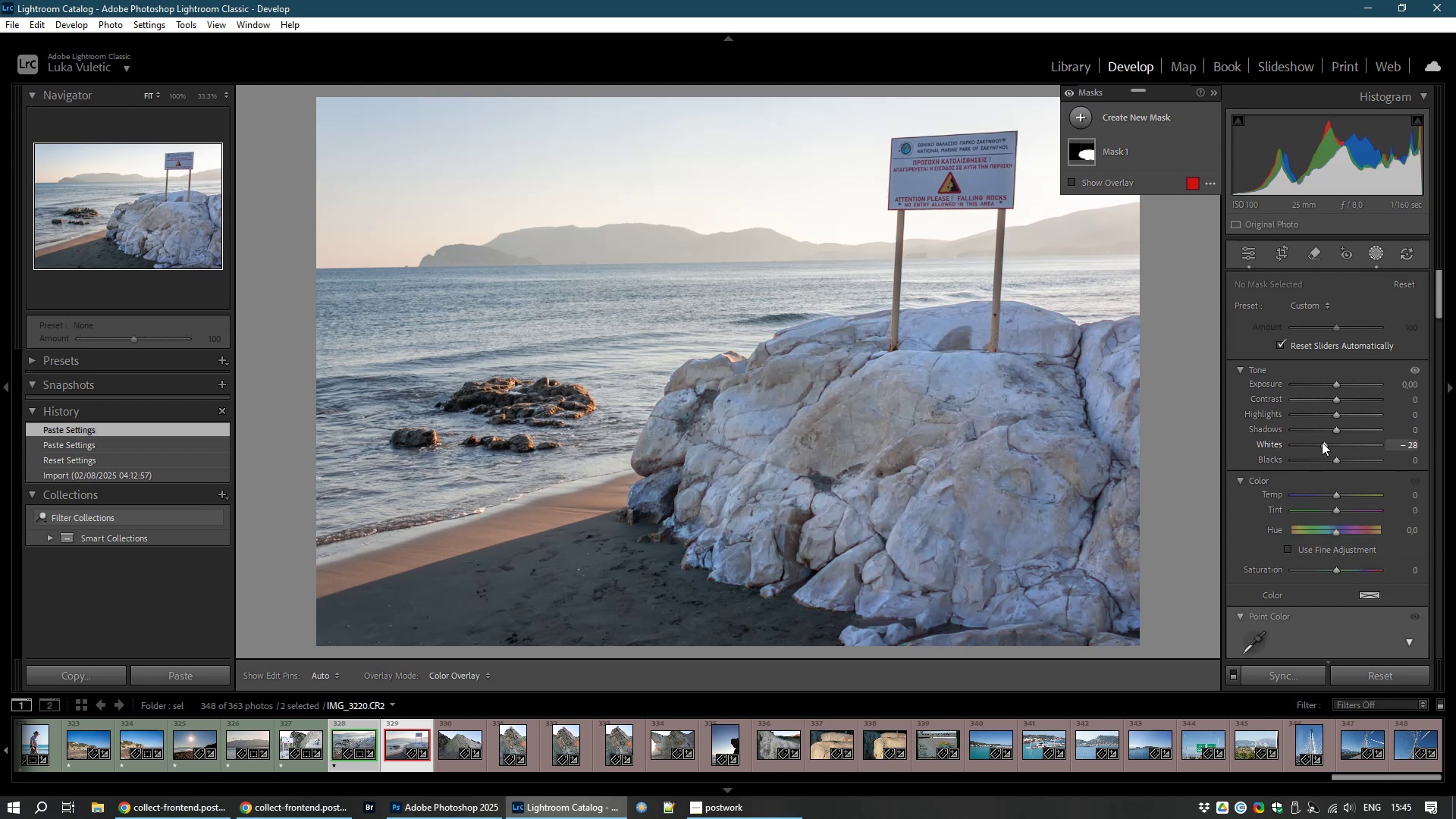 
left_click_drag(start_coordinate=[1320, 442], to_coordinate=[1330, 453])
 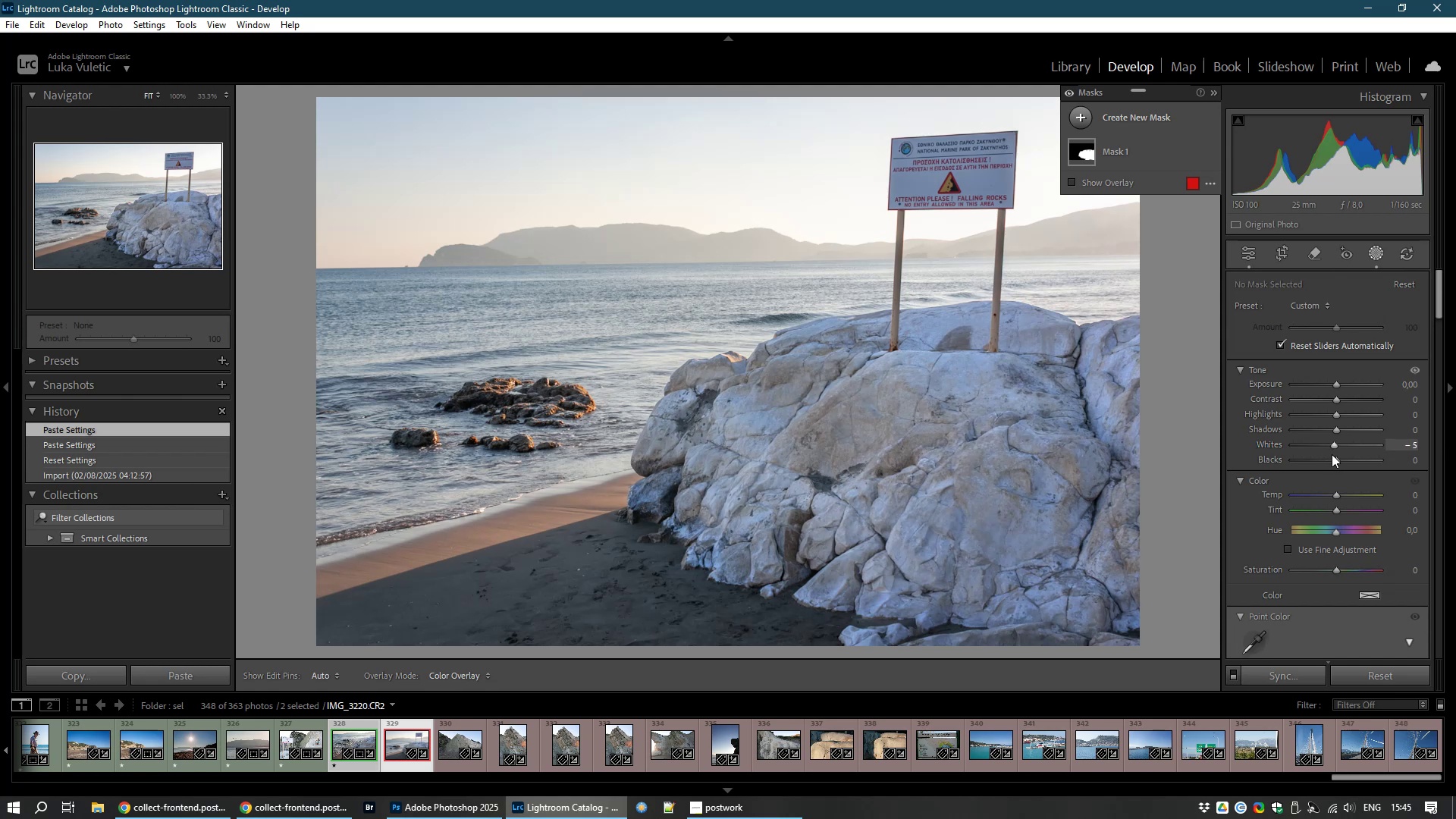 
scroll: coordinate [1346, 464], scroll_direction: up, amount: 5.0
 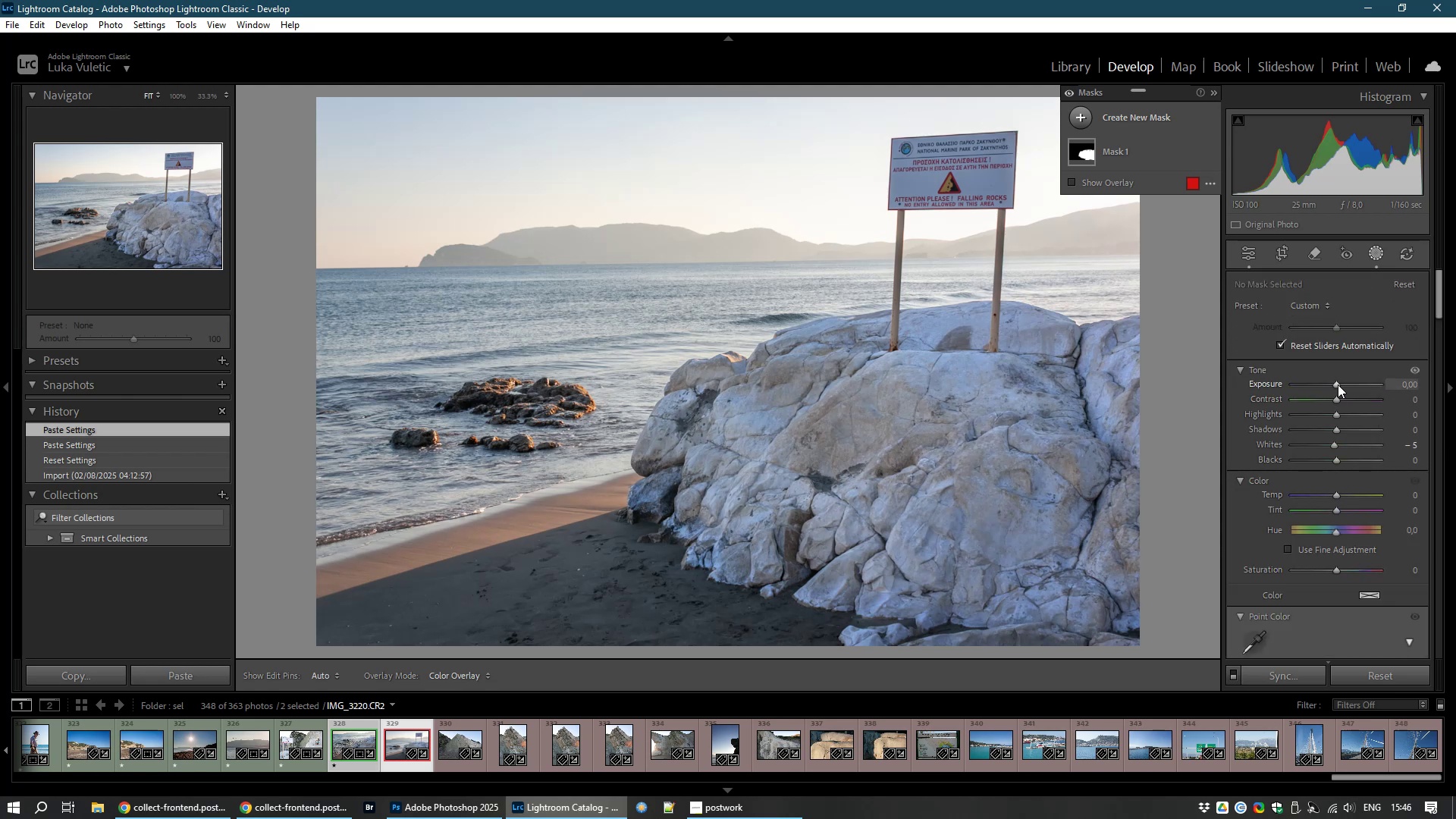 
left_click_drag(start_coordinate=[1335, 384], to_coordinate=[1354, 391])
 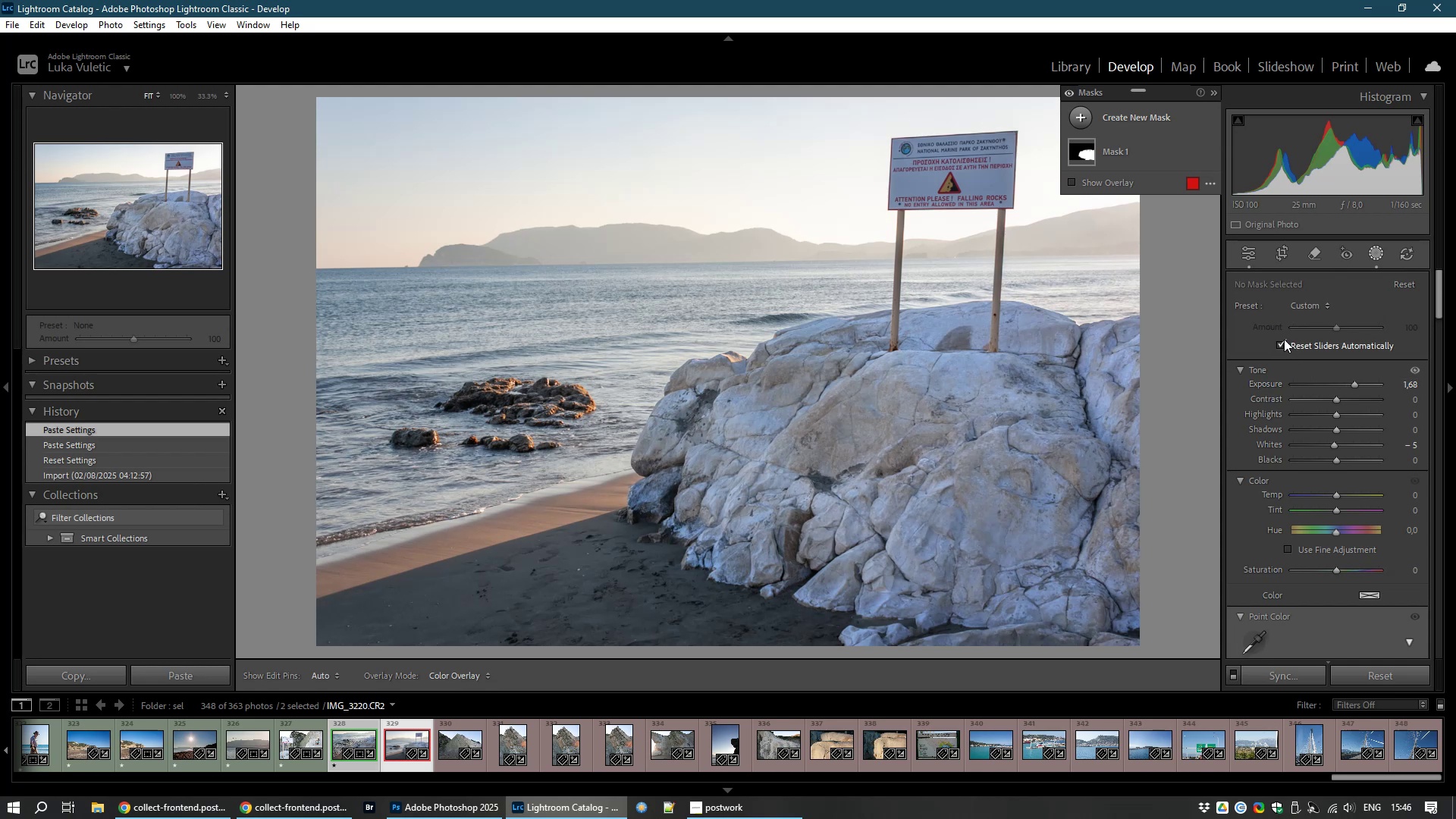 
left_click([1280, 340])
 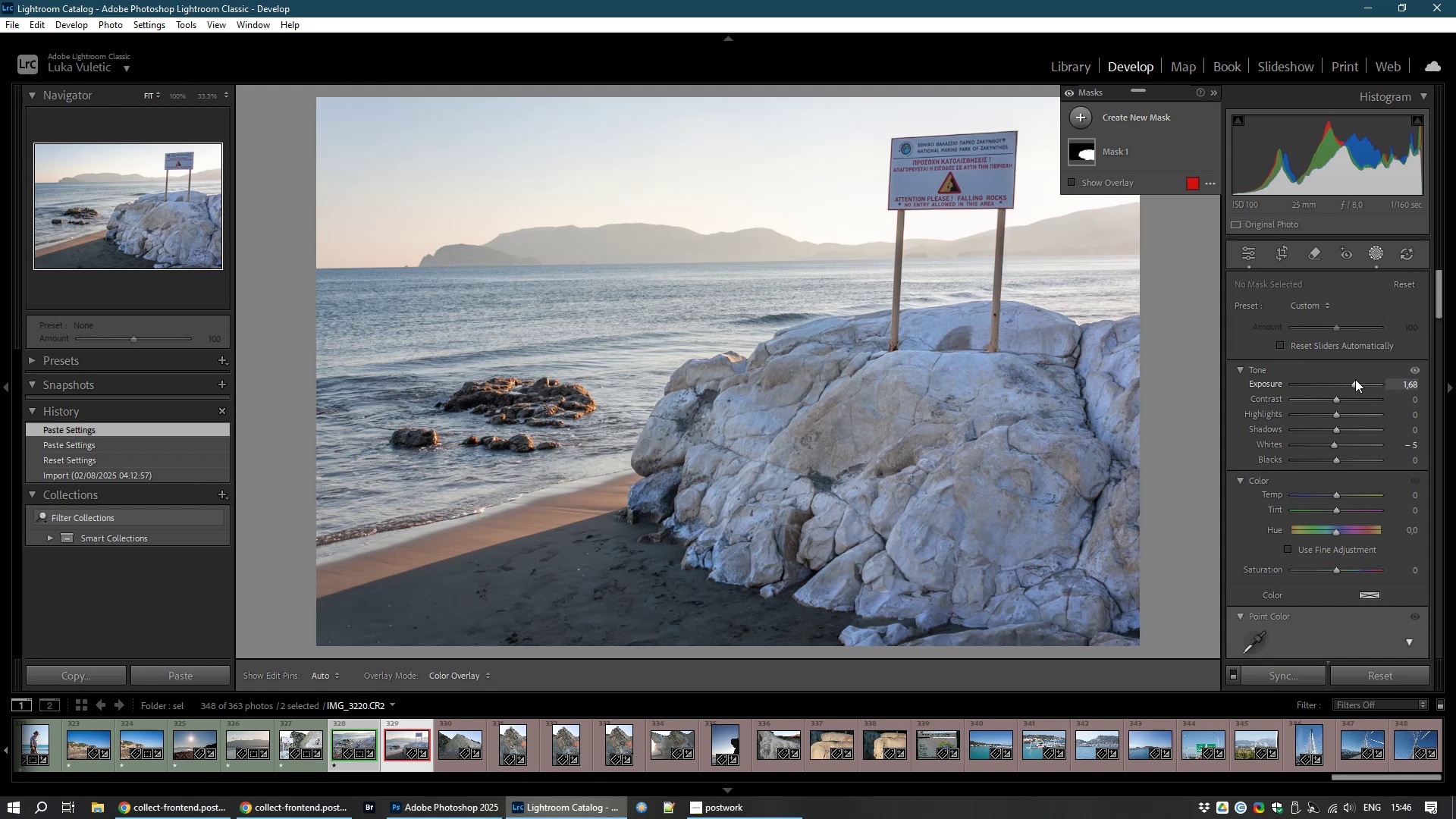 
left_click_drag(start_coordinate=[1354, 384], to_coordinate=[1338, 397])
 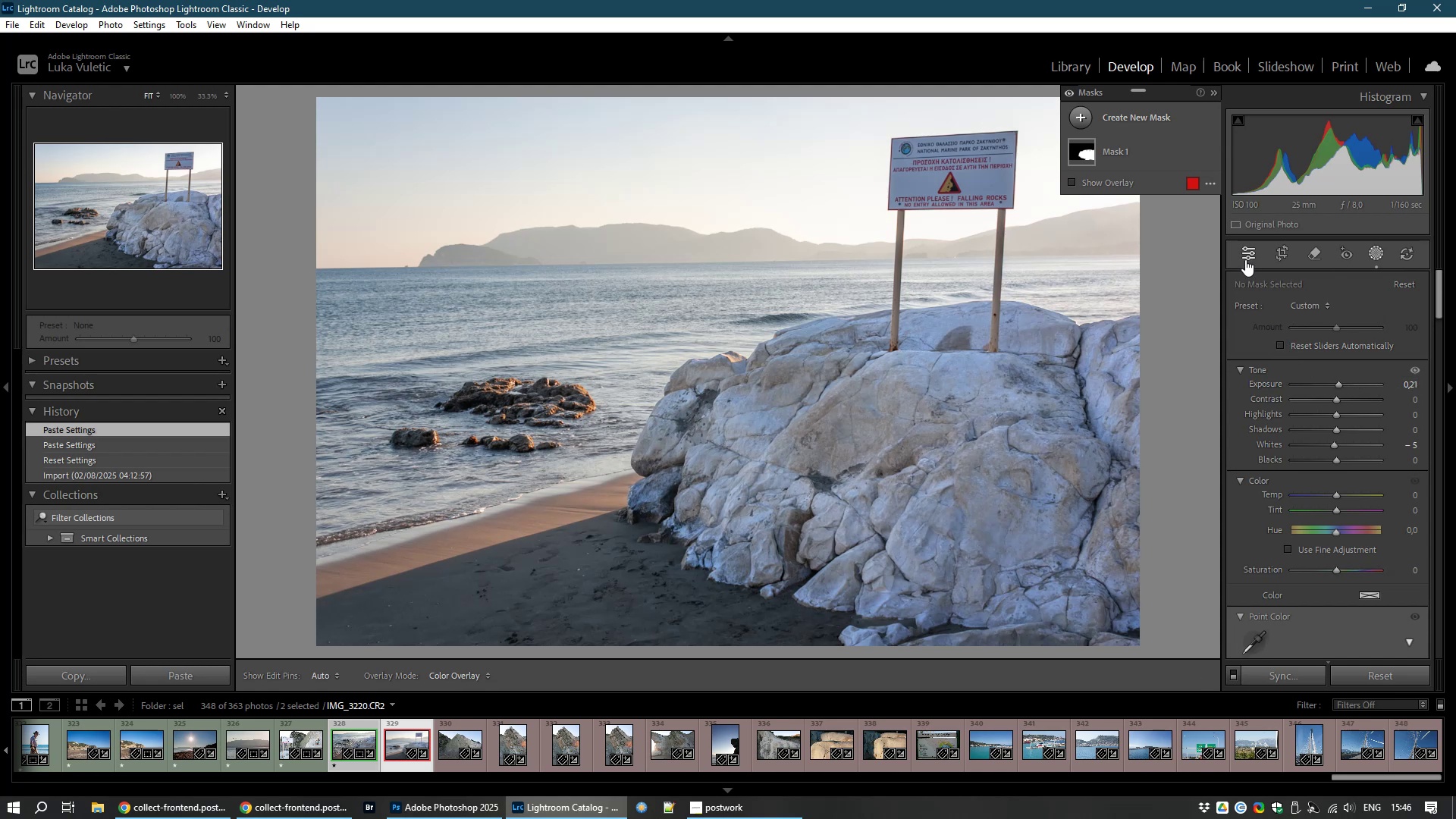 
left_click([1247, 250])
 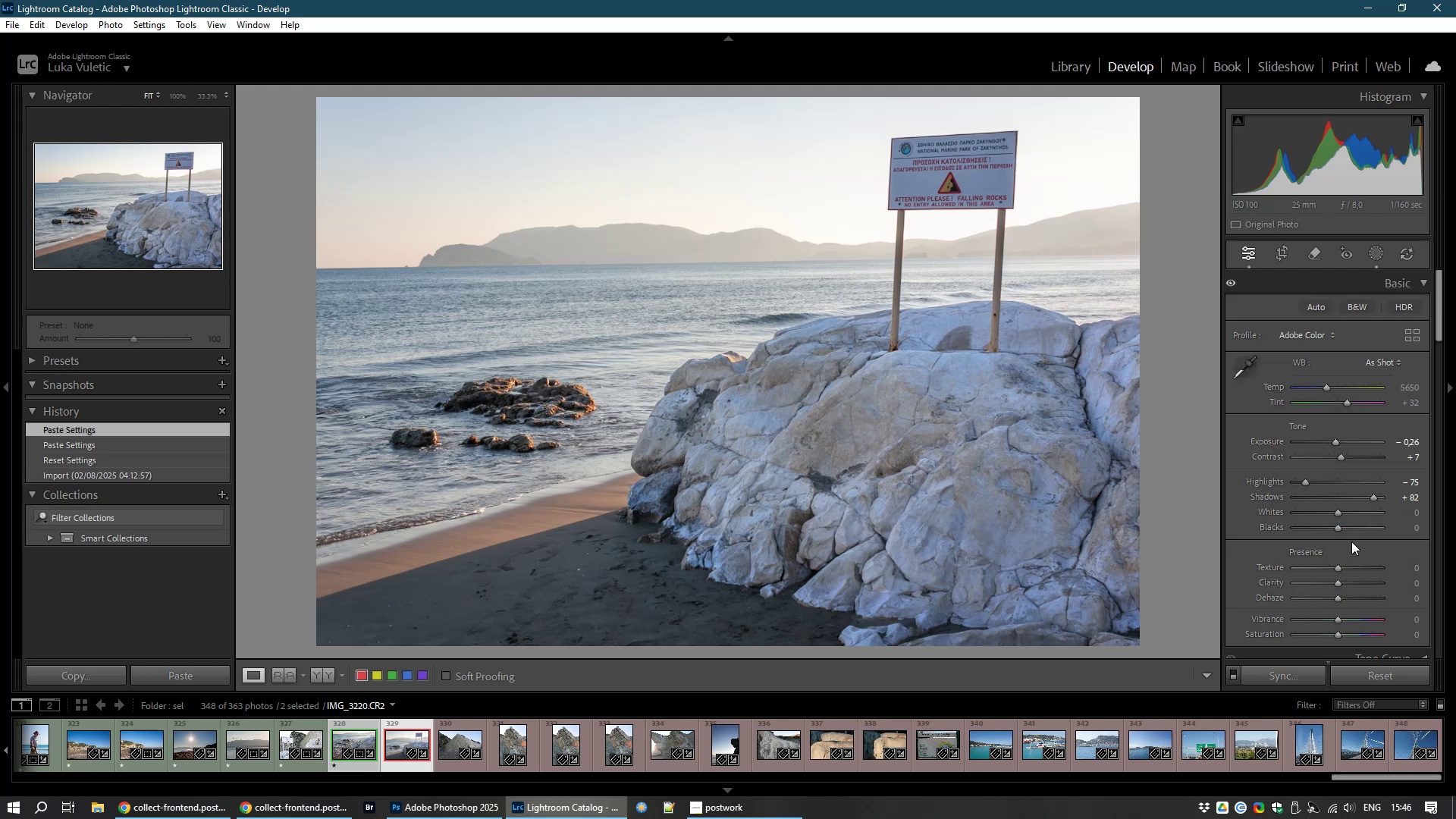 
wait(5.4)
 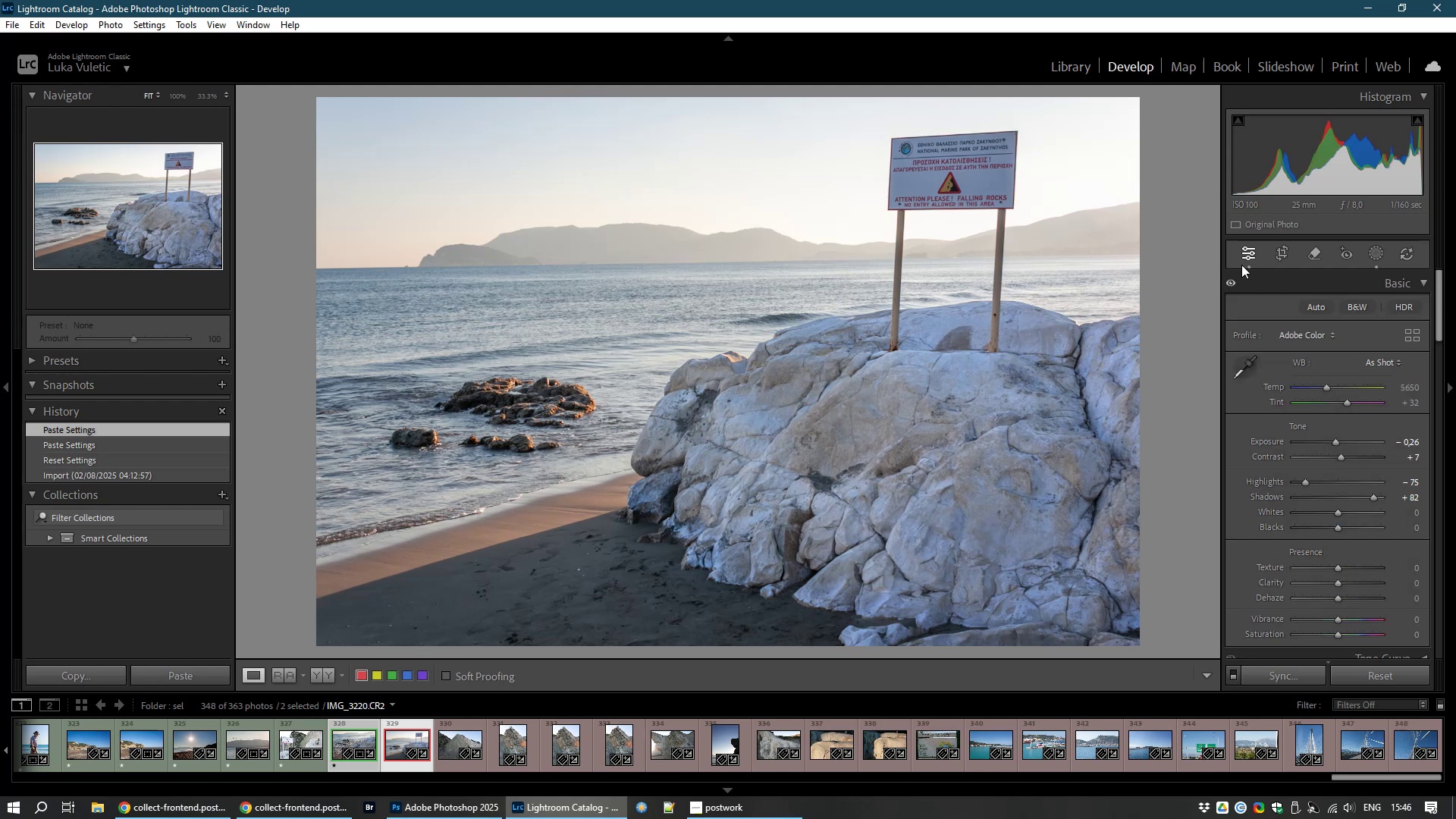 
left_click_drag(start_coordinate=[1339, 512], to_coordinate=[1353, 513])
 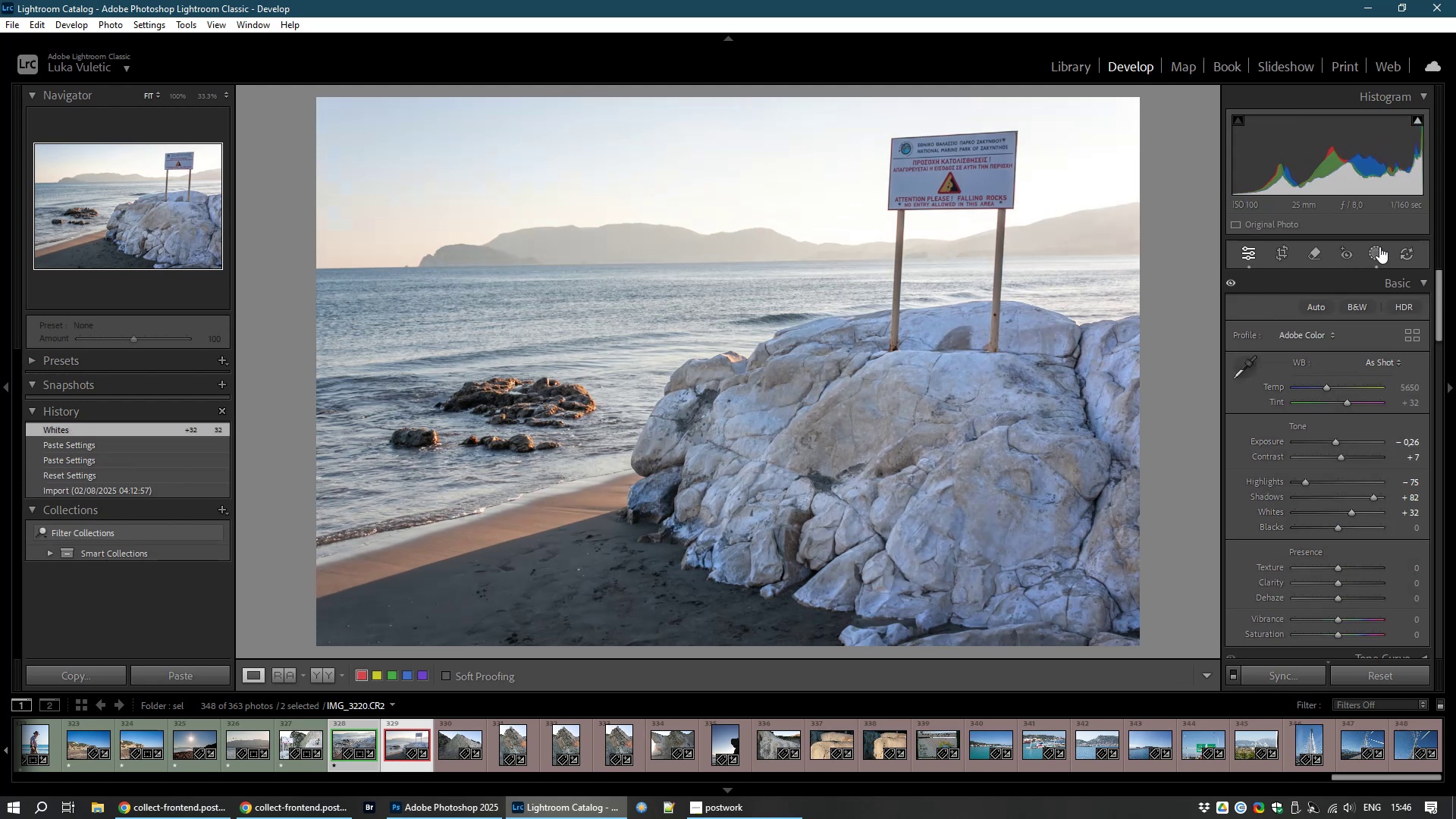 
left_click([1379, 246])
 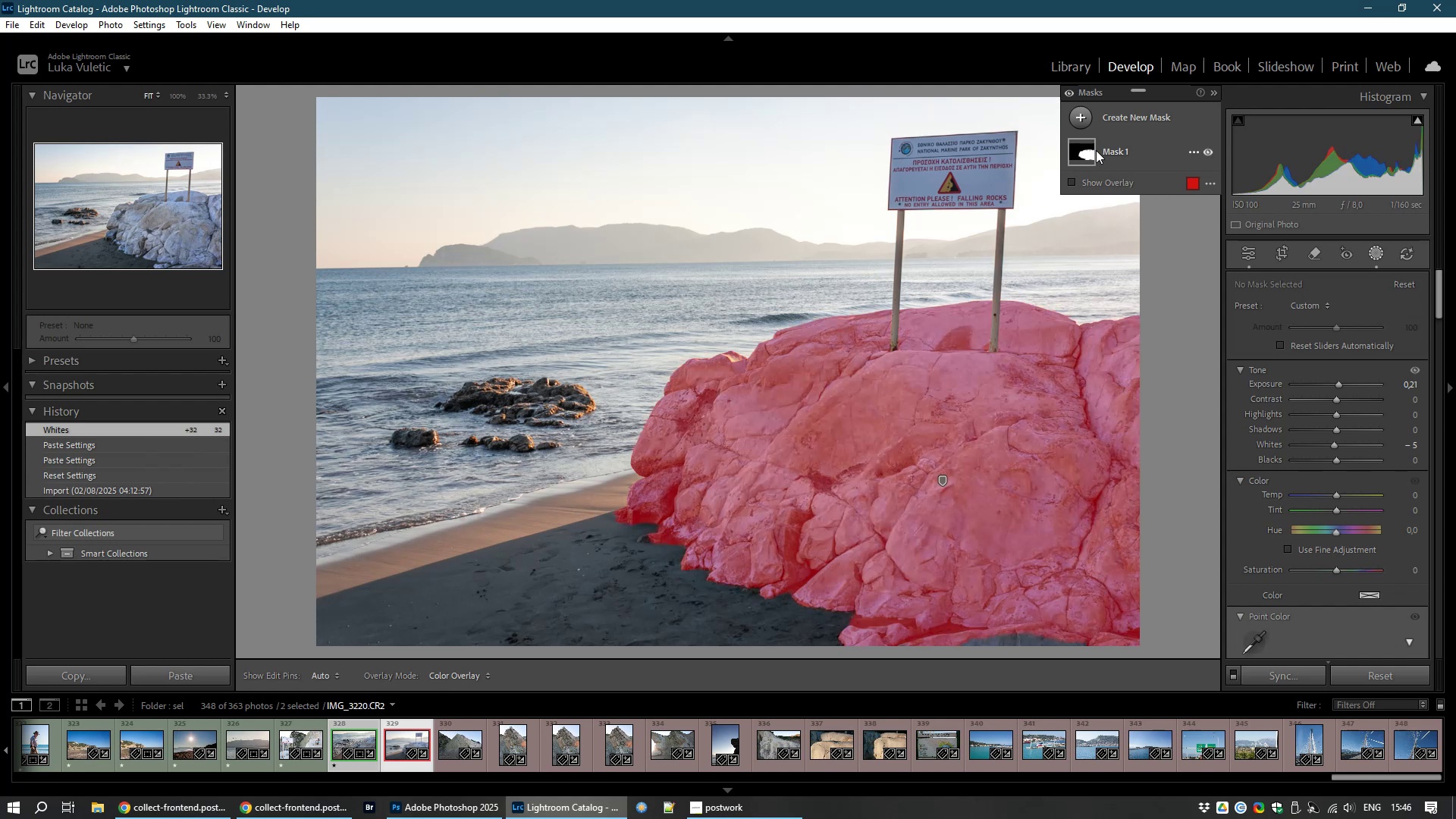 
left_click([1079, 158])
 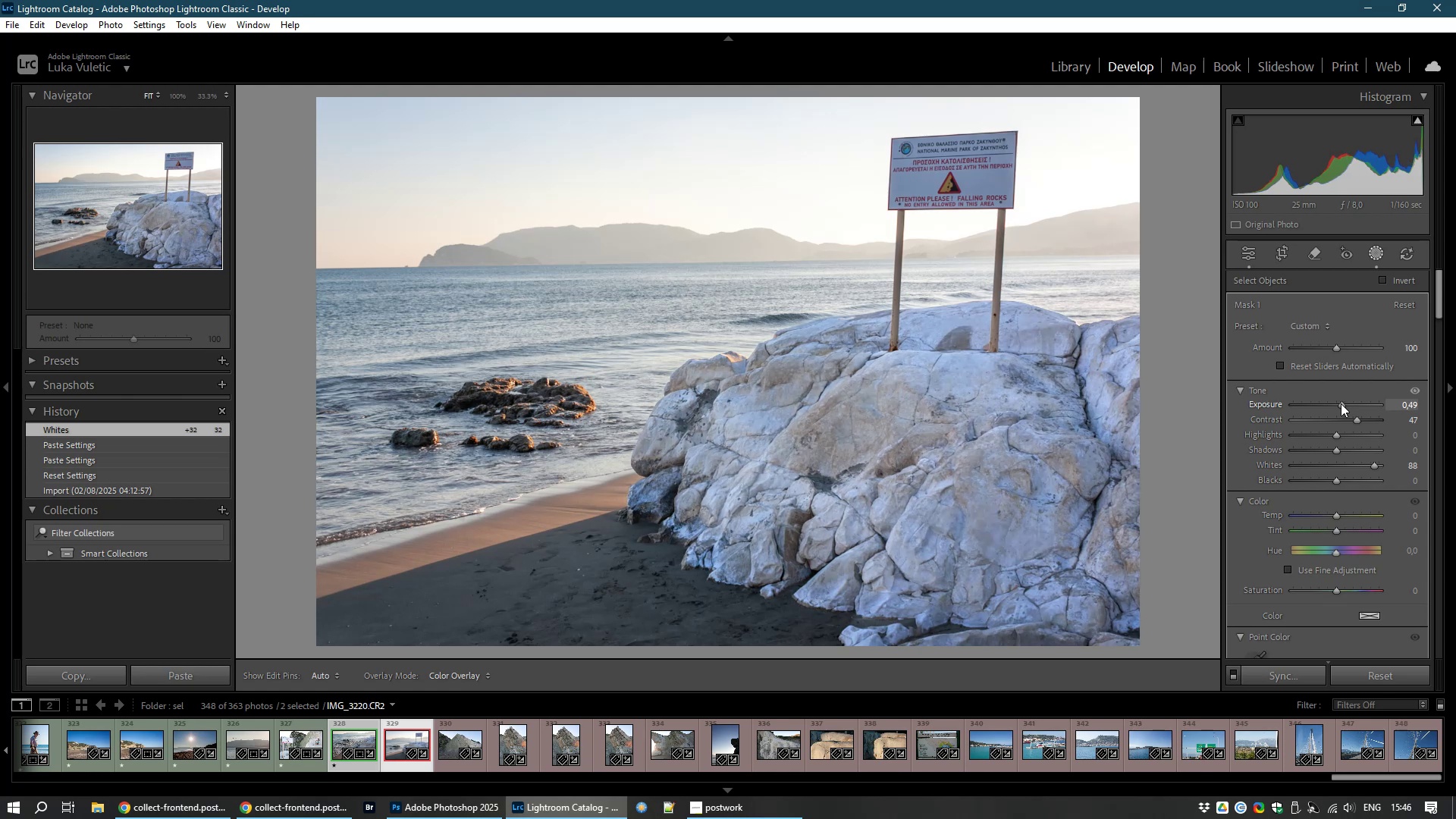 
wait(14.55)
 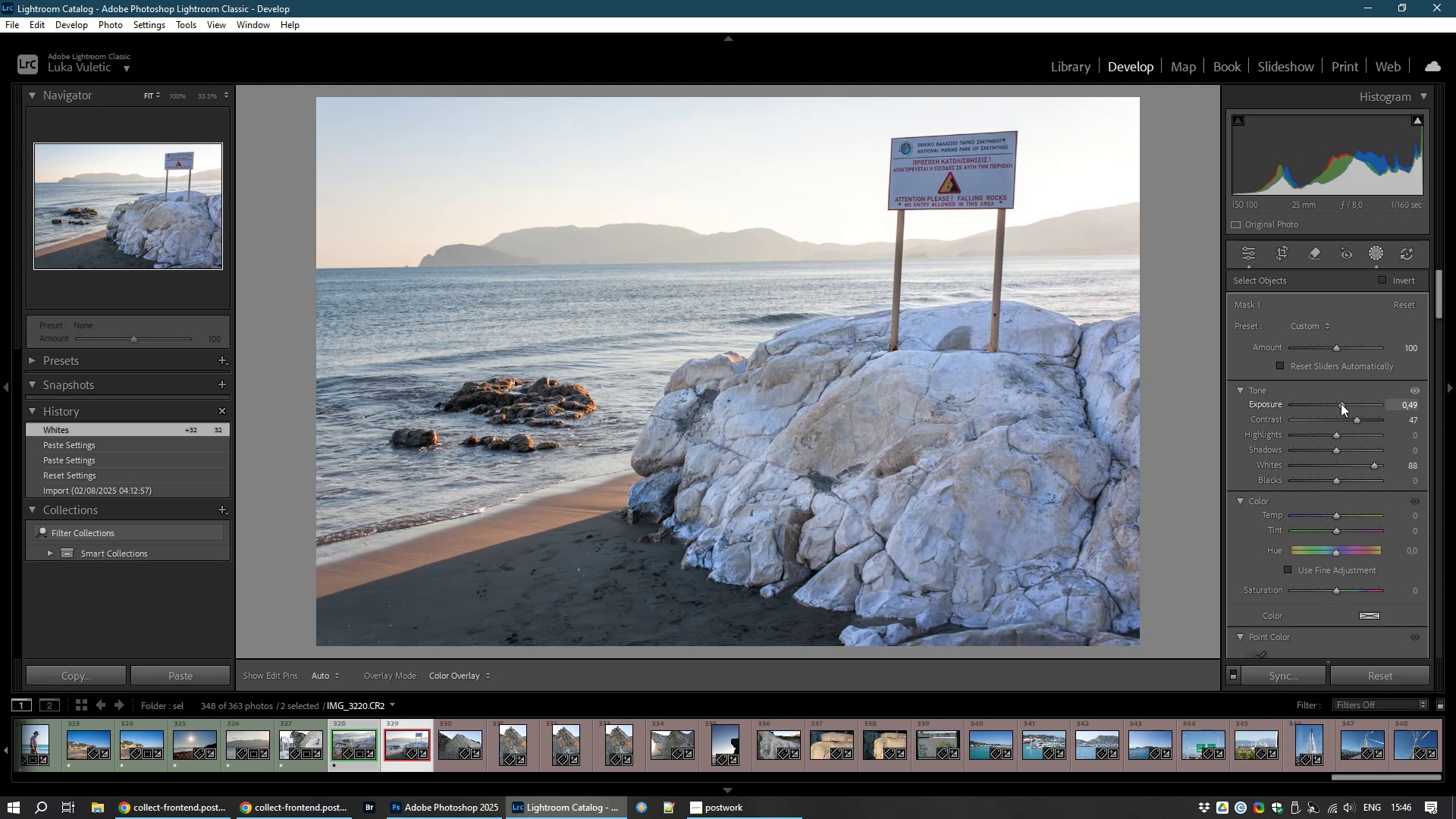 
left_click([1248, 256])
 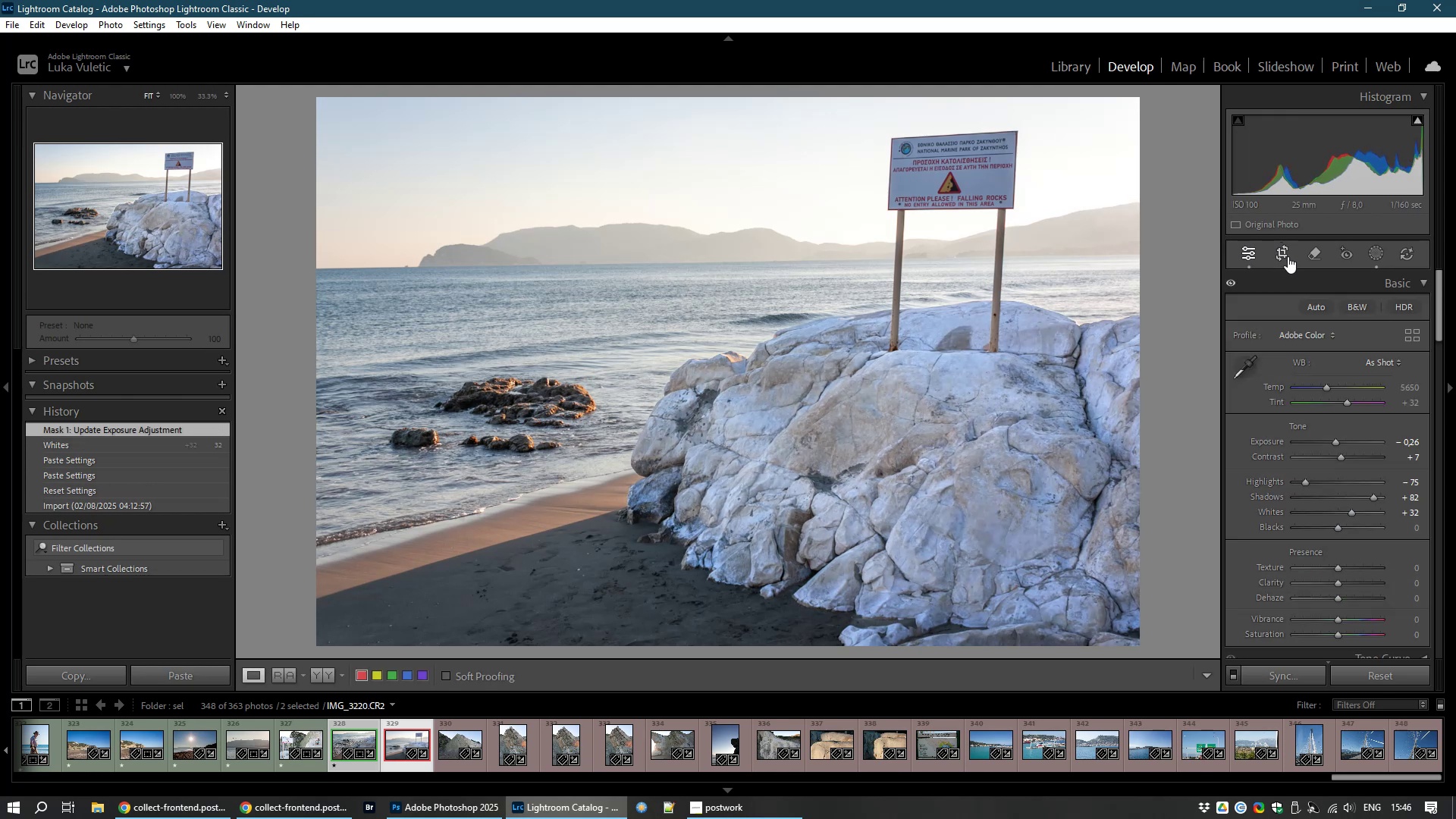 
left_click([1286, 255])
 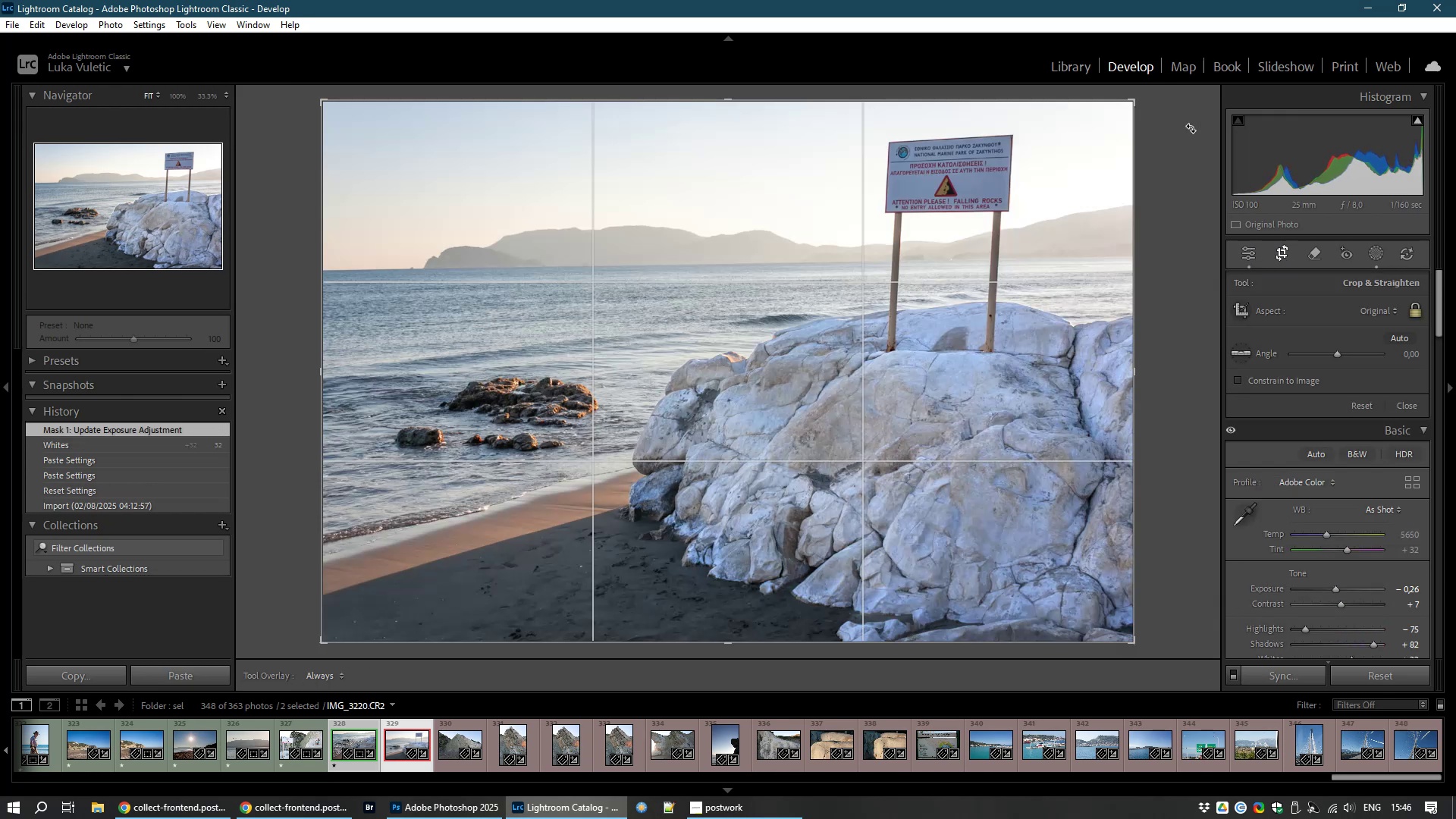 
left_click_drag(start_coordinate=[1176, 124], to_coordinate=[1156, 141])
 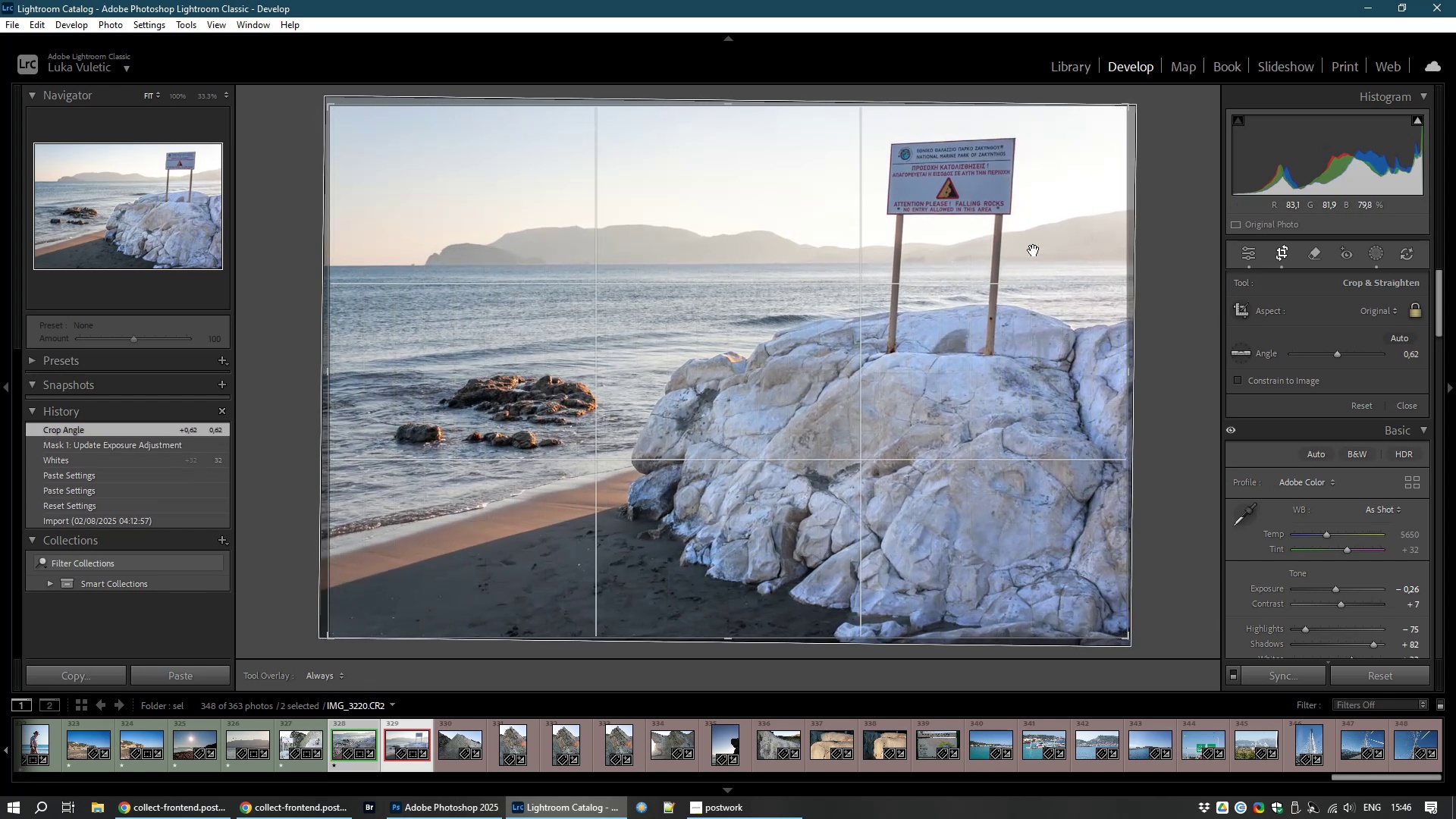 
double_click([1034, 250])
 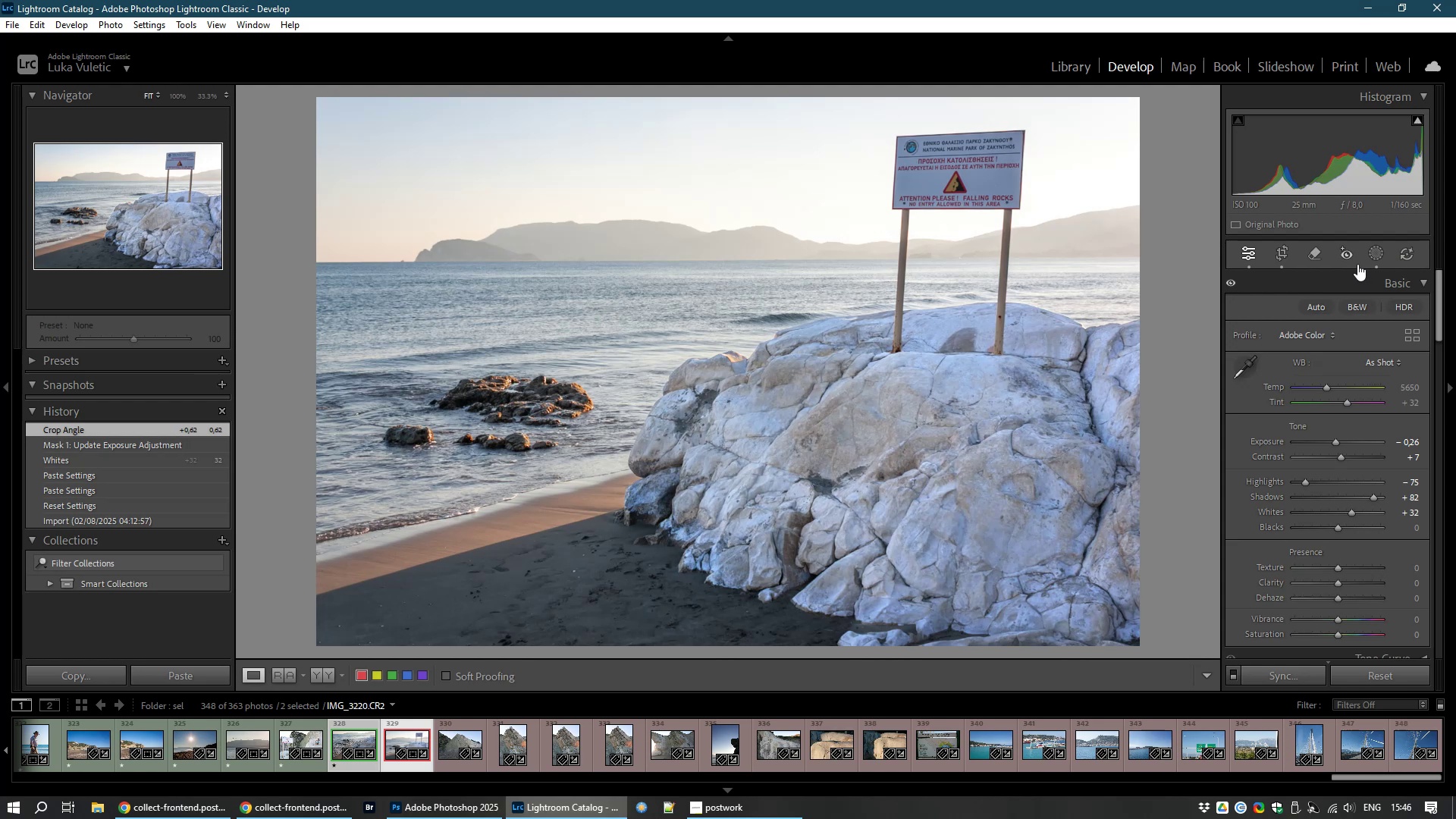 
left_click([1379, 251])
 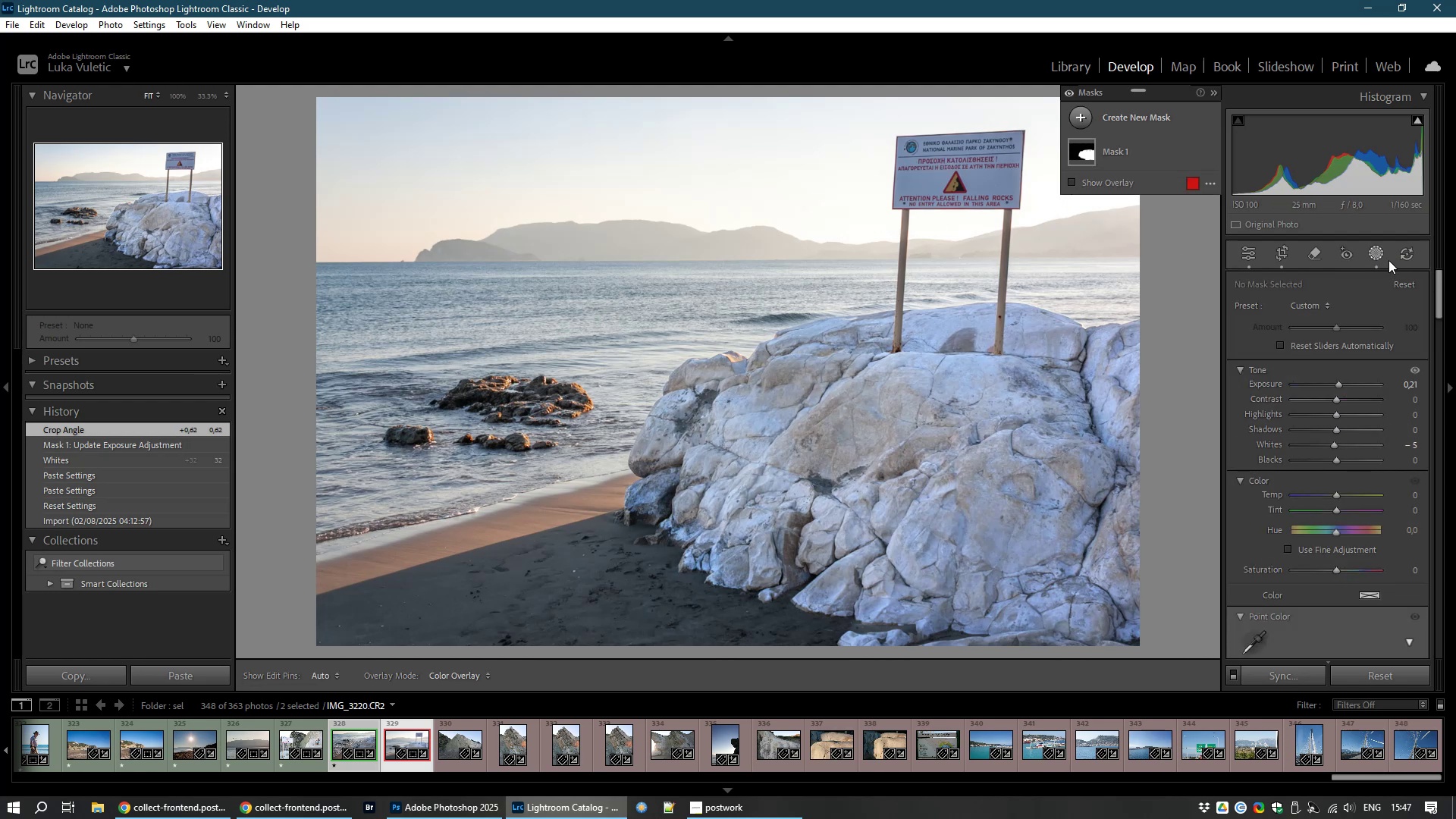 
wait(7.94)
 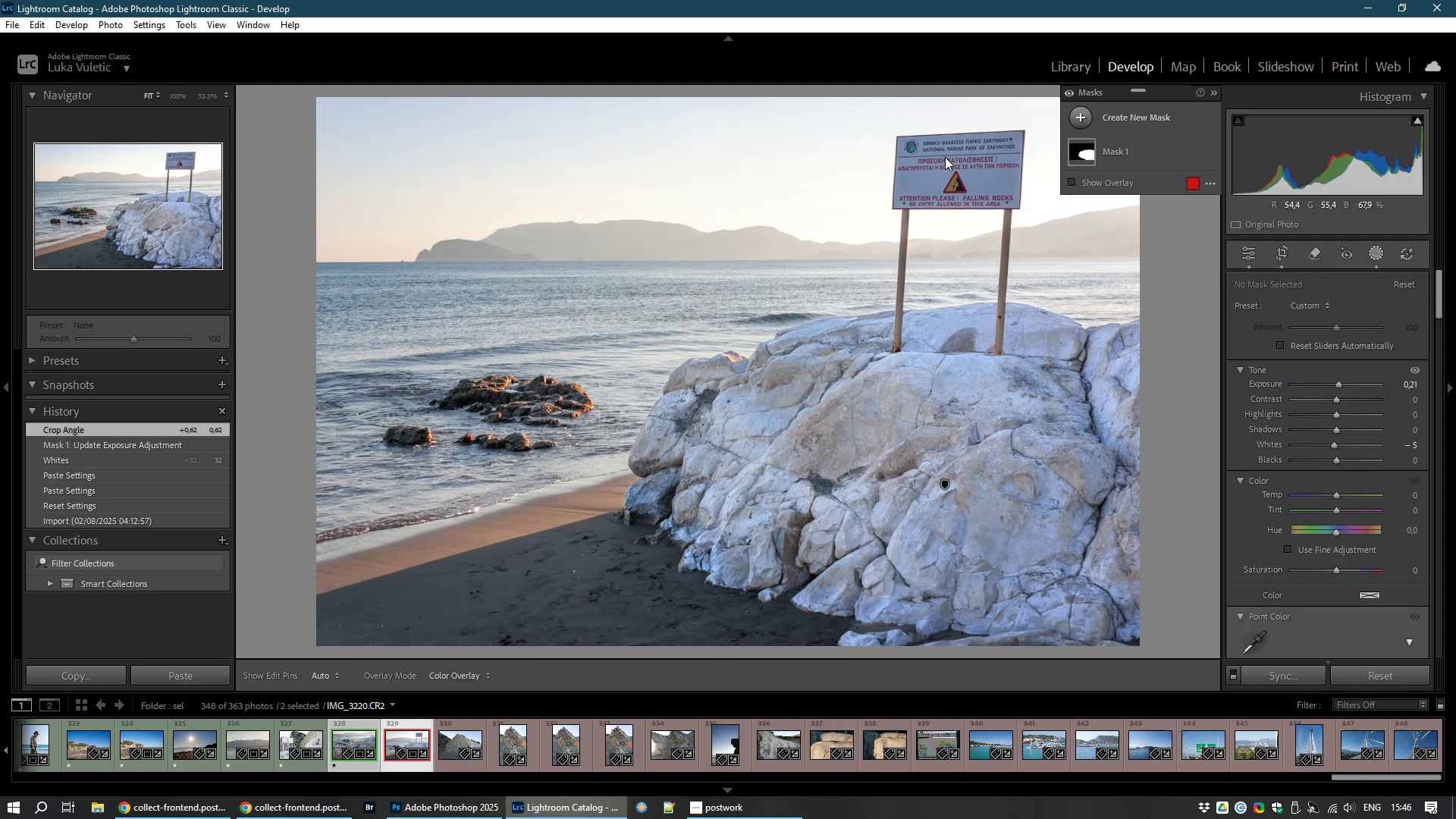 
left_click([1376, 256])
 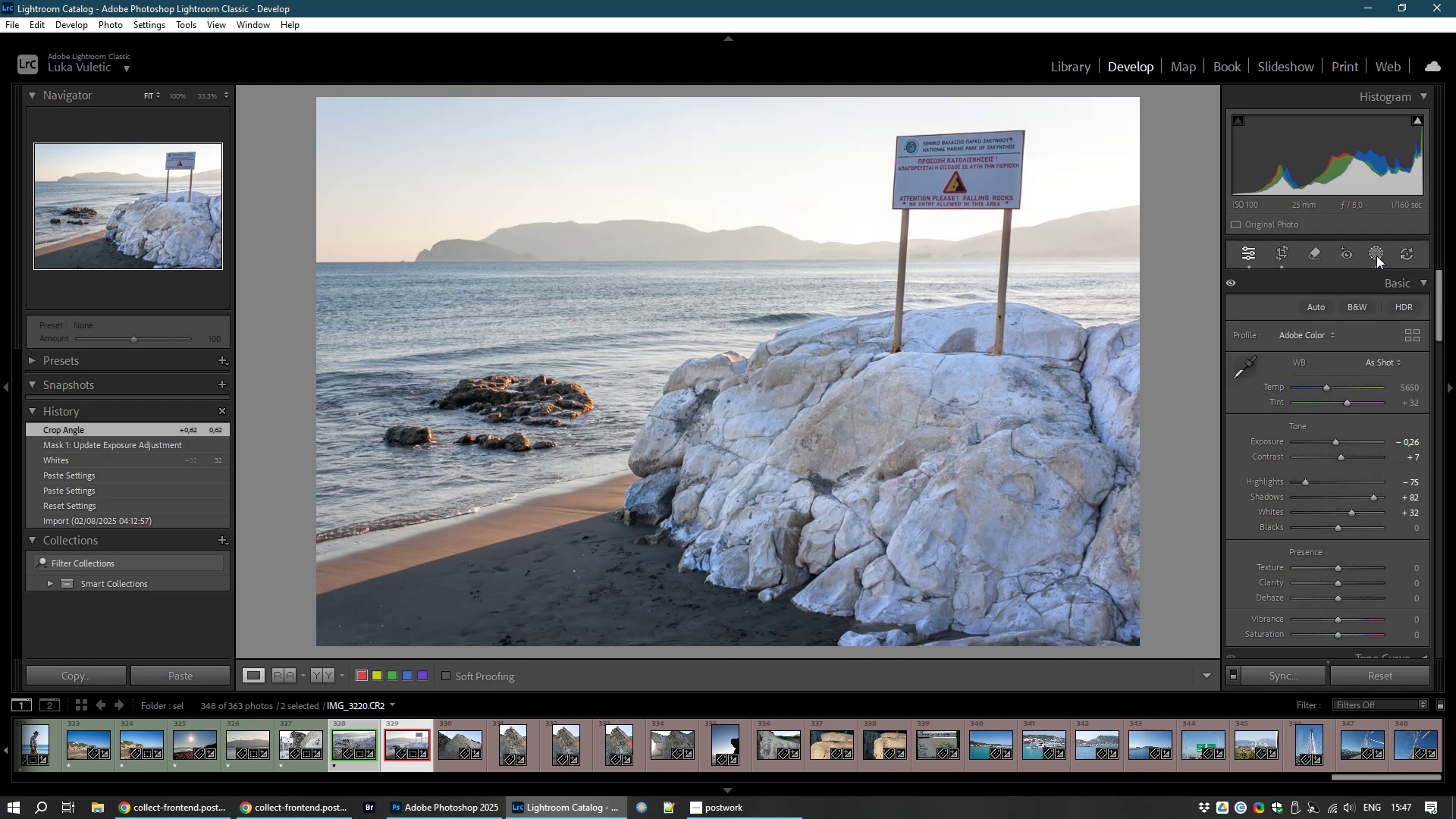 
left_click([1376, 256])
 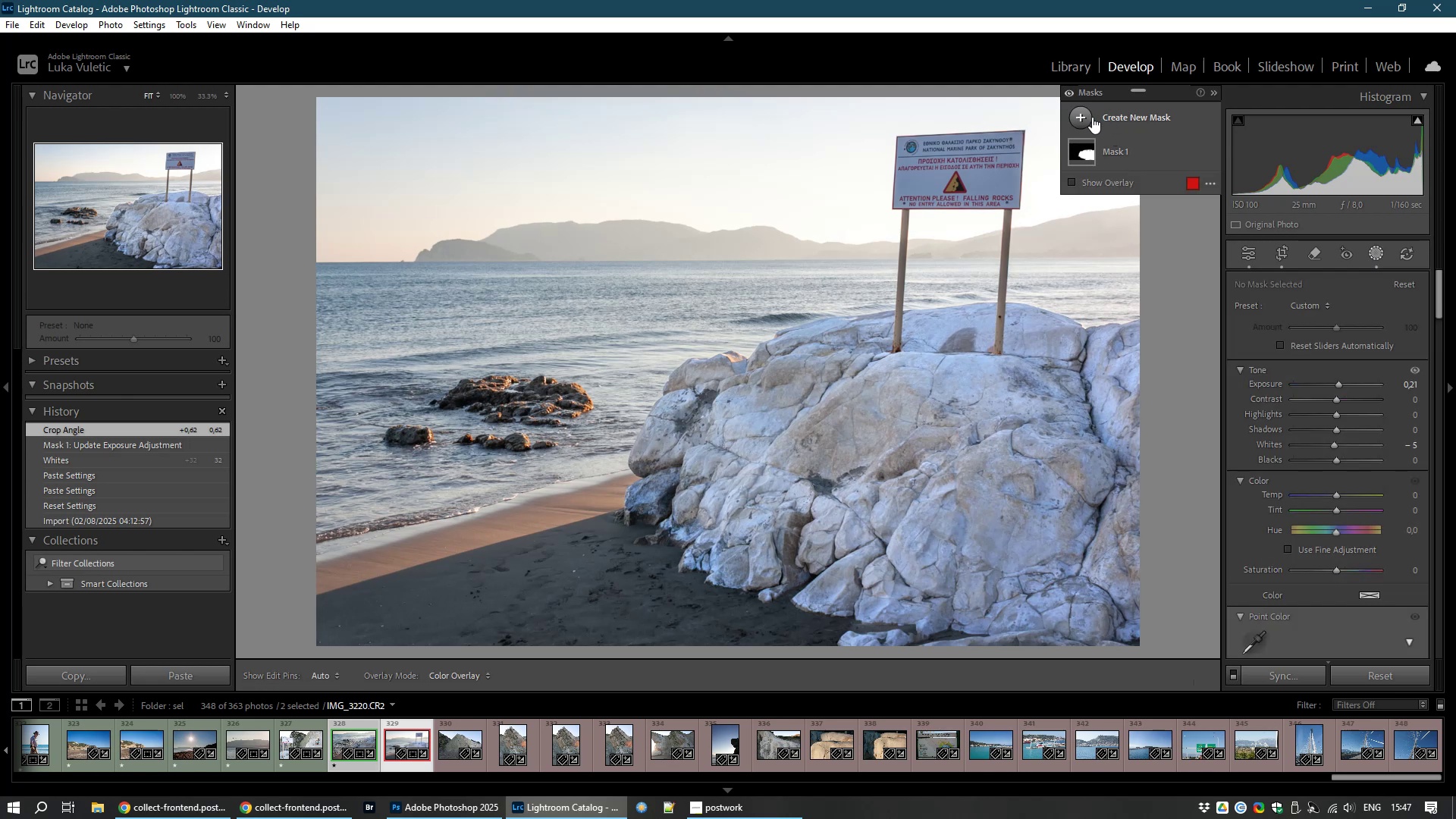 
left_click([1085, 117])
 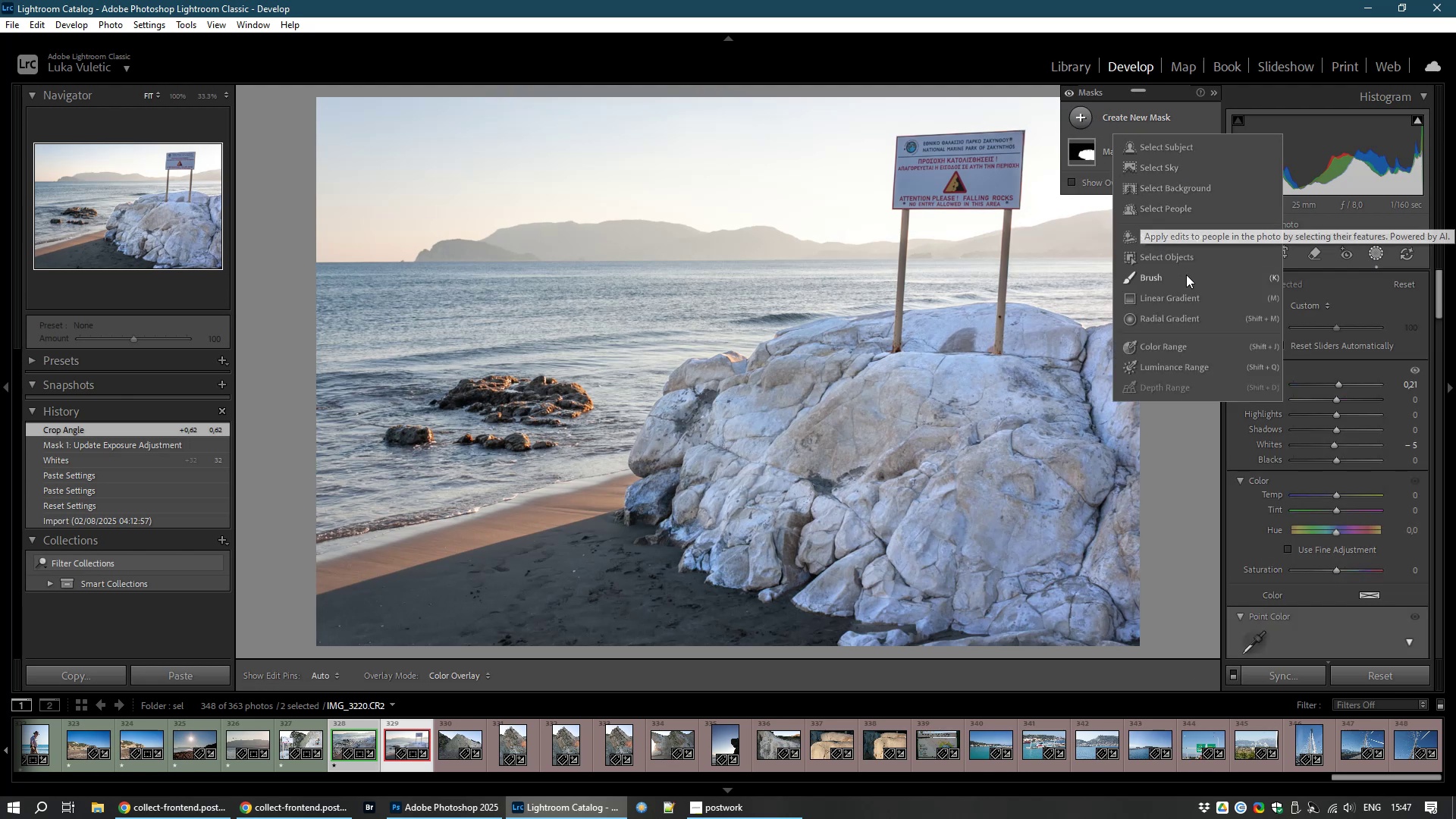 
left_click([1188, 259])
 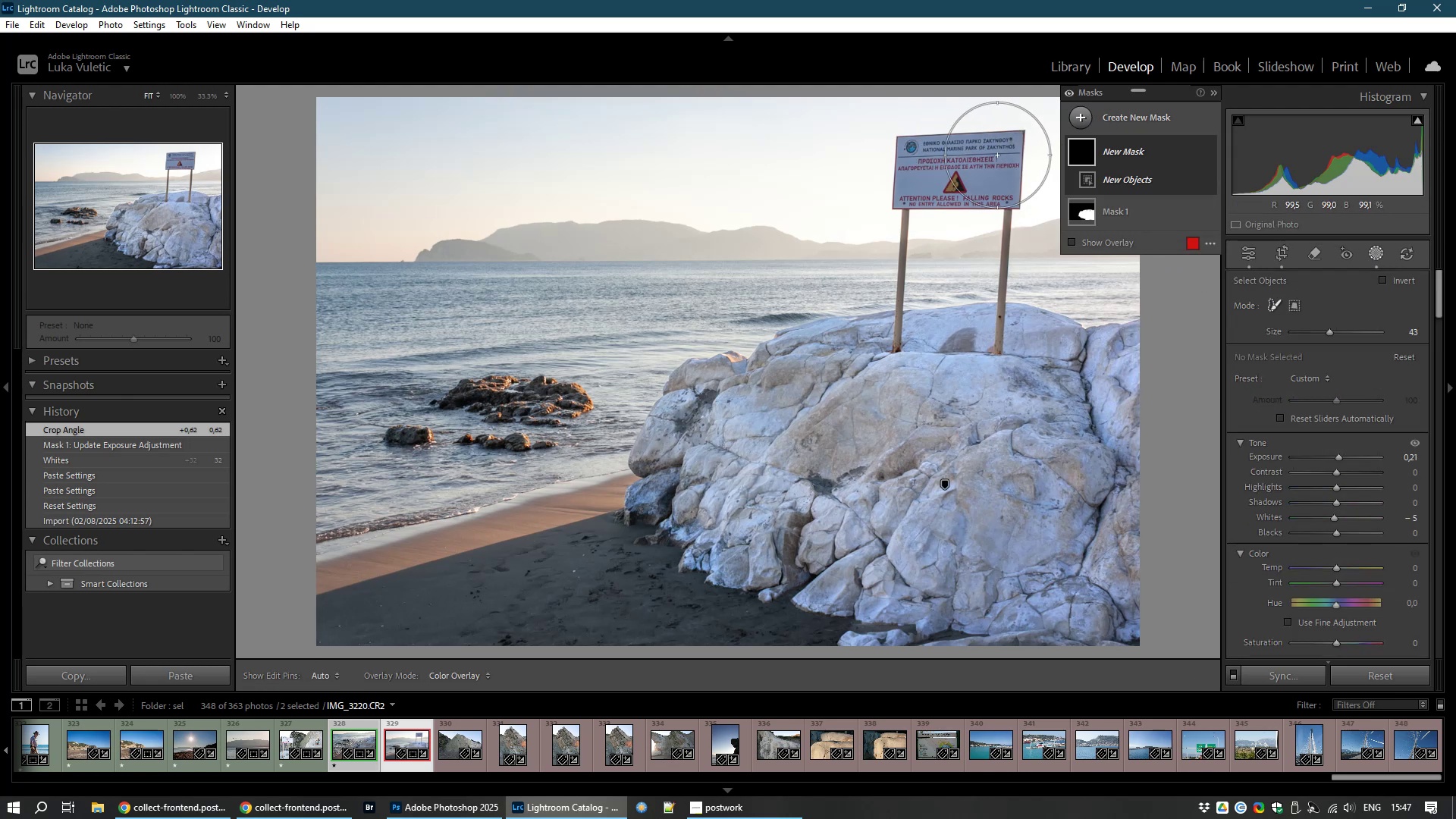 
left_click_drag(start_coordinate=[993, 167], to_coordinate=[908, 169])
 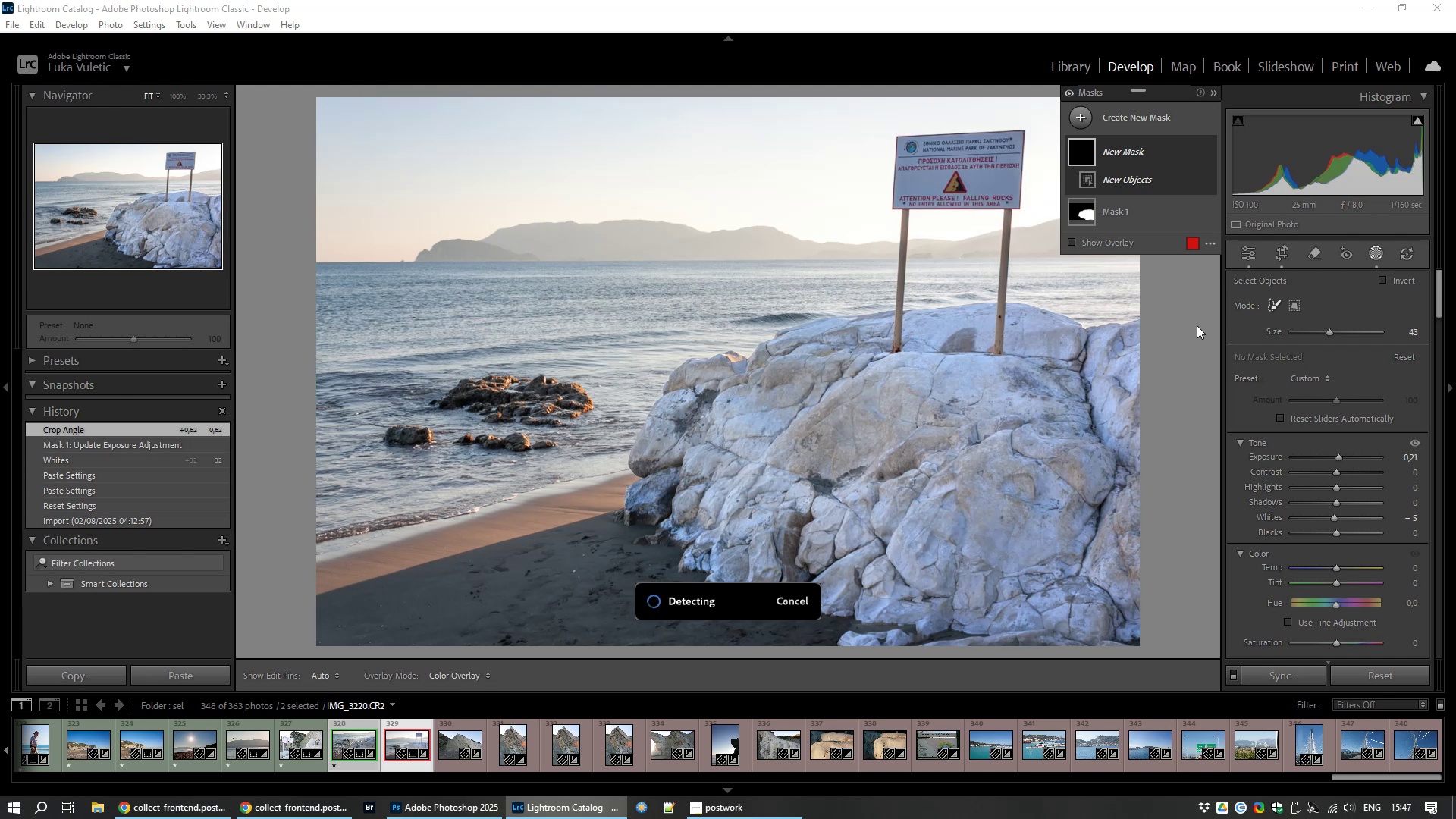 
wait(10.78)
 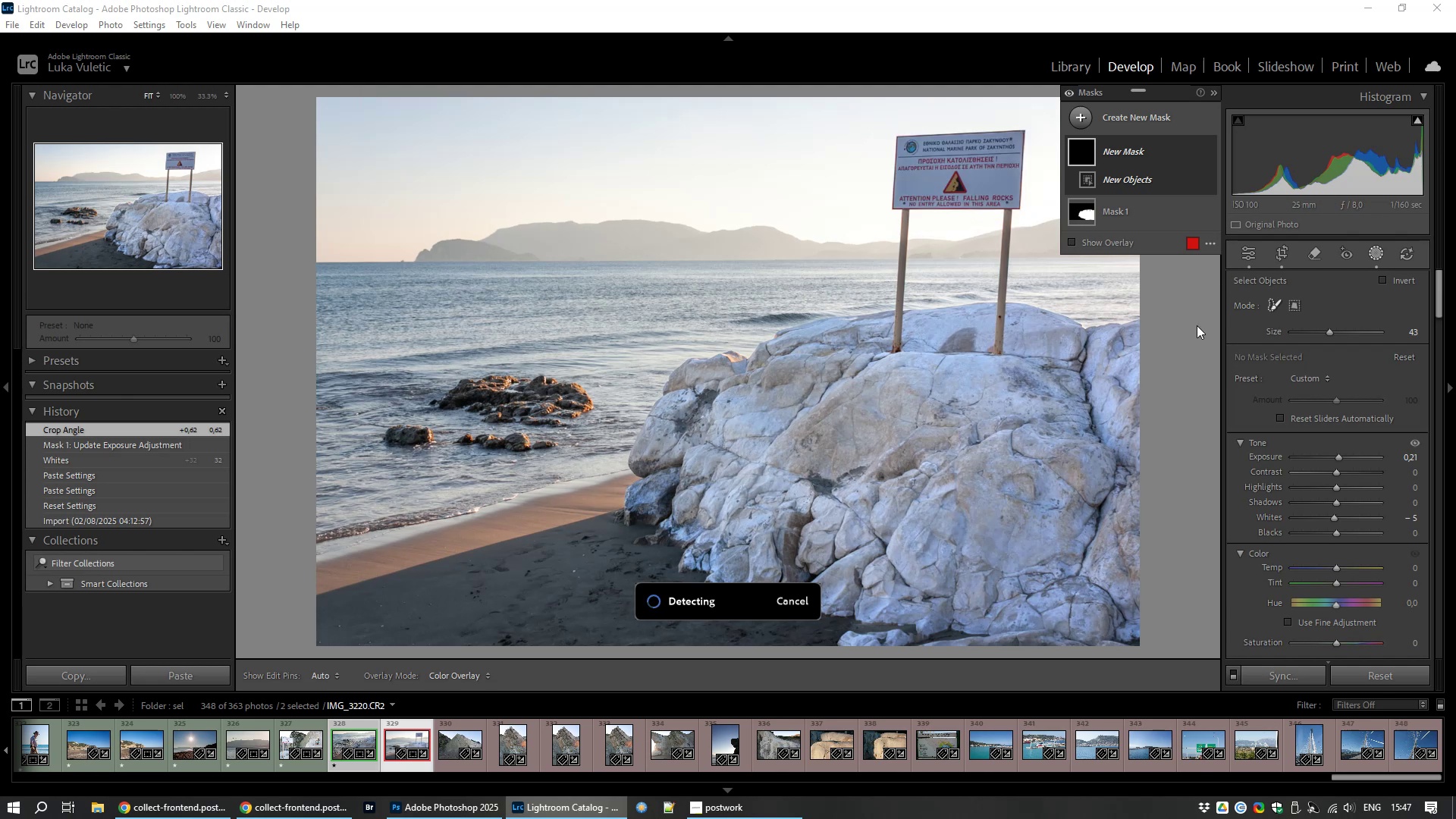 
left_click_drag(start_coordinate=[1332, 466], to_coordinate=[1365, 457])
 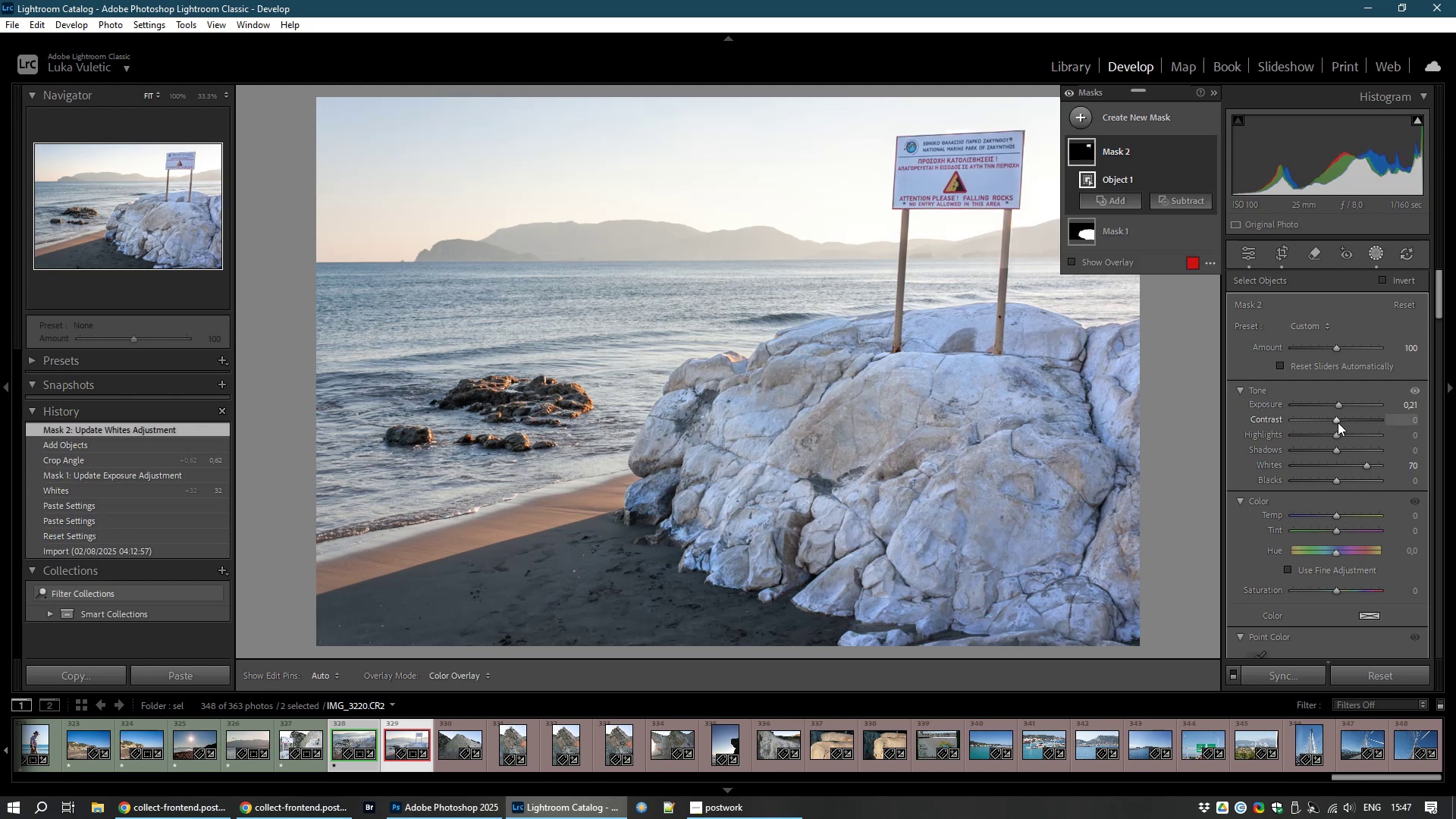 
left_click_drag(start_coordinate=[1338, 422], to_coordinate=[1356, 420])
 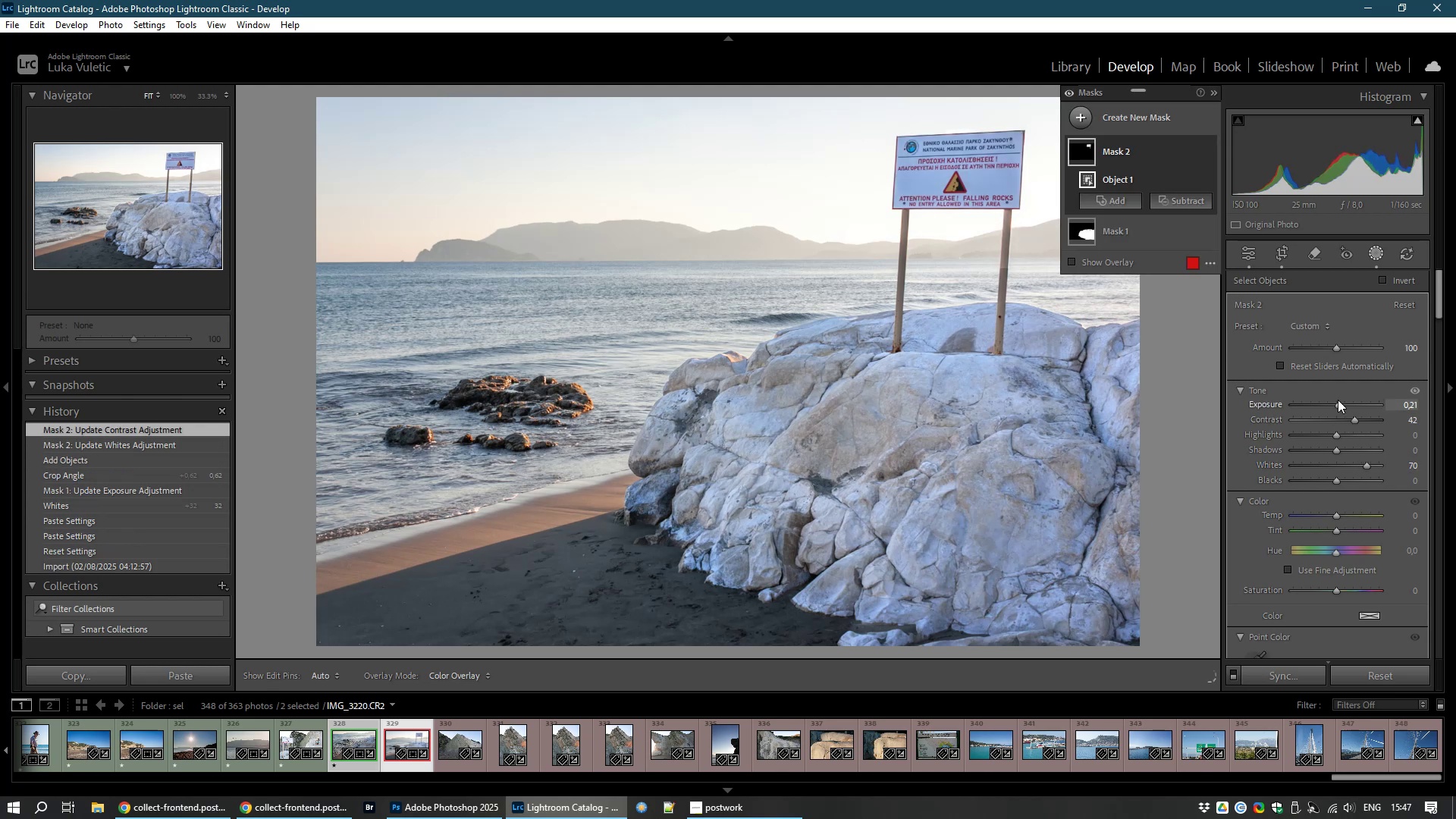 
left_click_drag(start_coordinate=[1338, 400], to_coordinate=[1338, 405])
 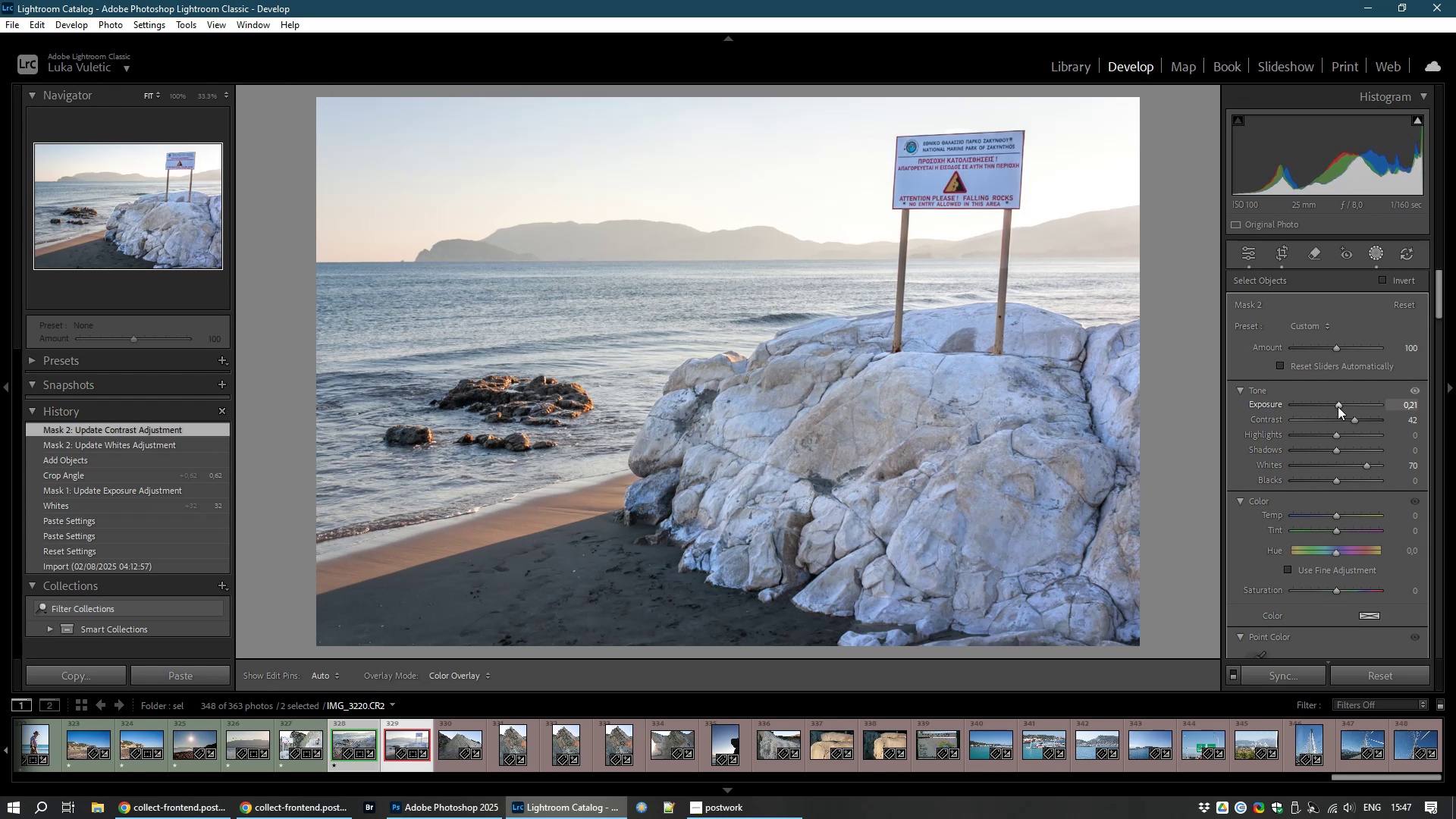 
wait(5.48)
 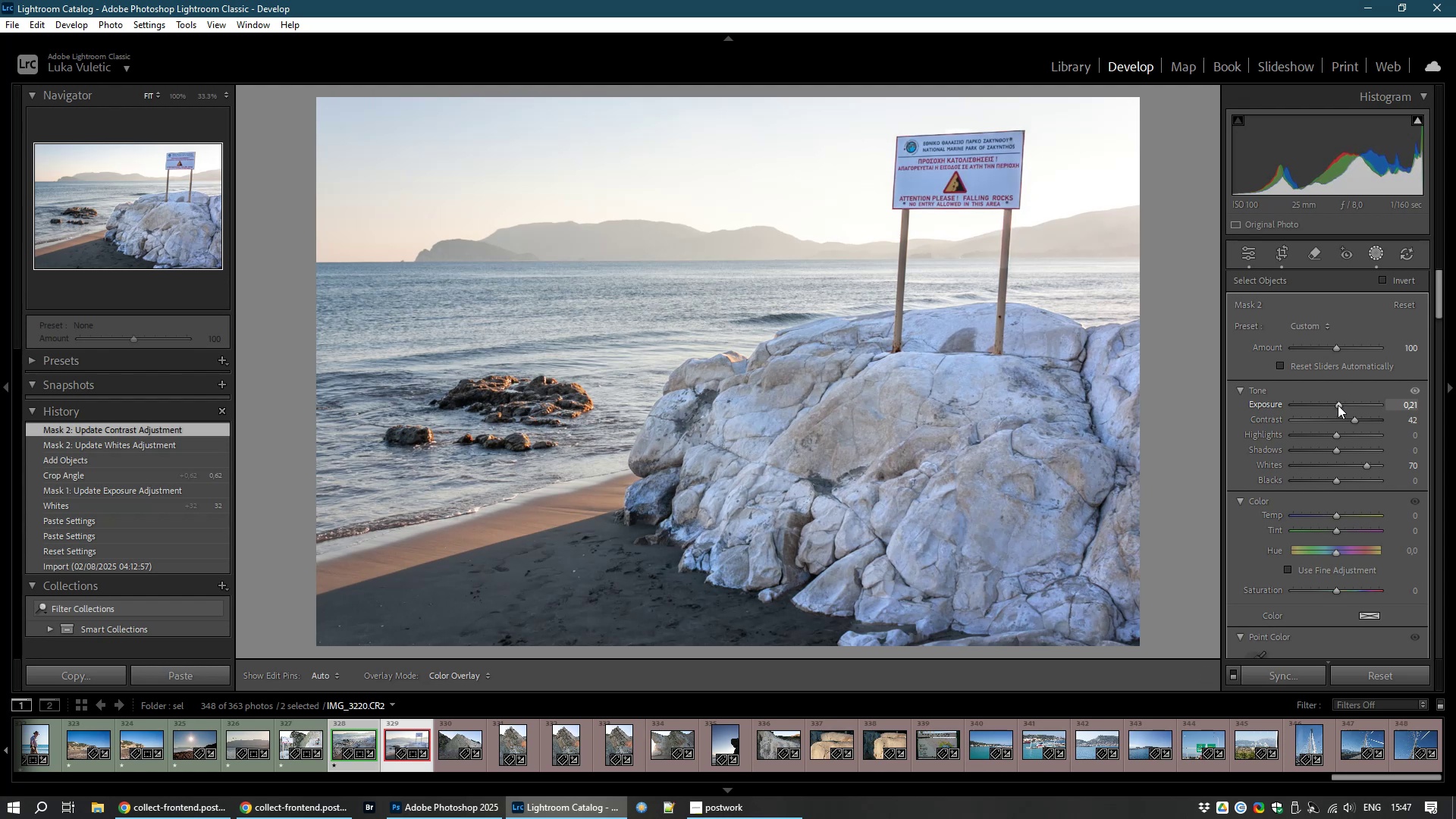 
left_click_drag(start_coordinate=[1353, 420], to_coordinate=[1343, 418])
 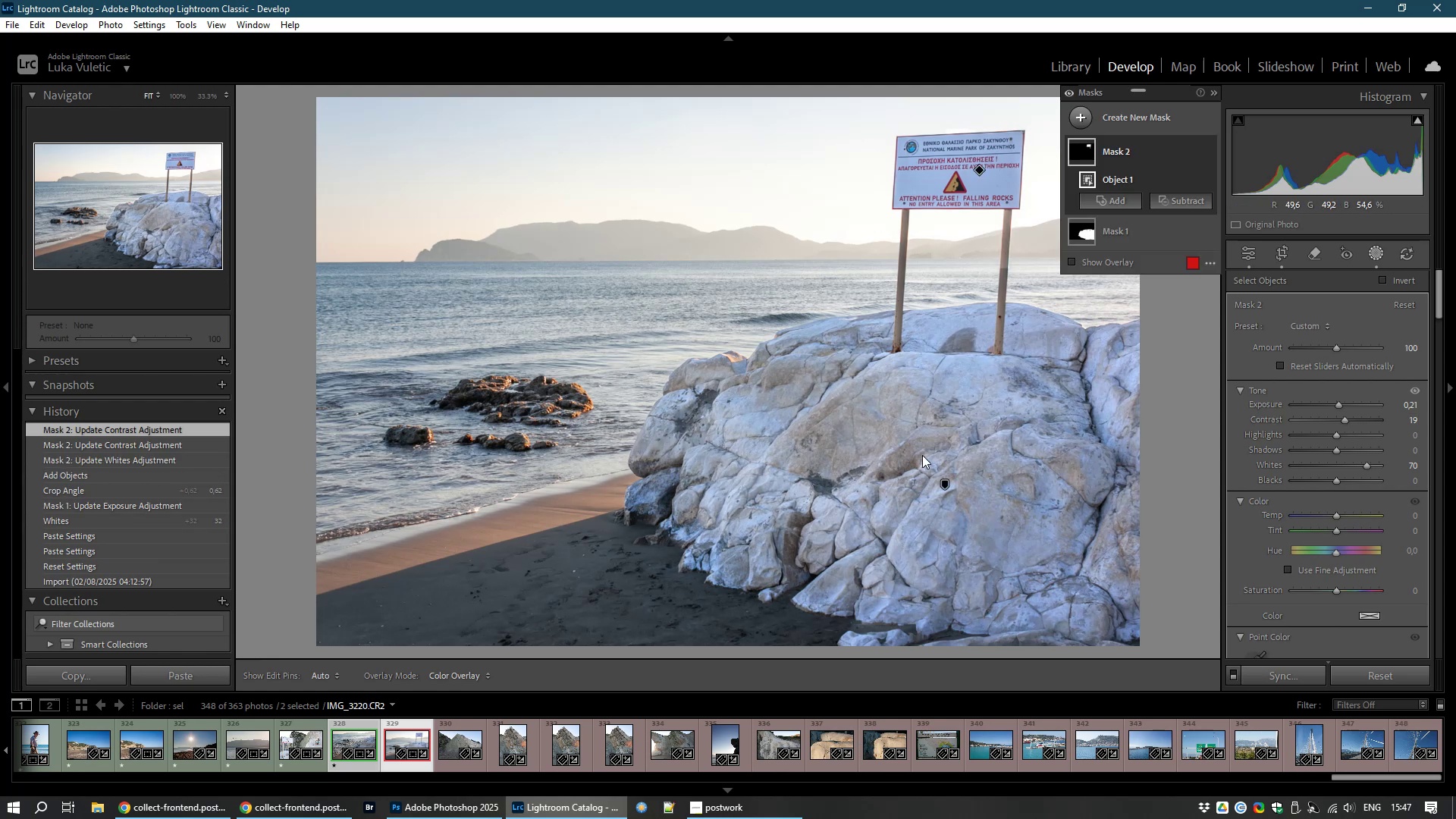 
wait(5.59)
 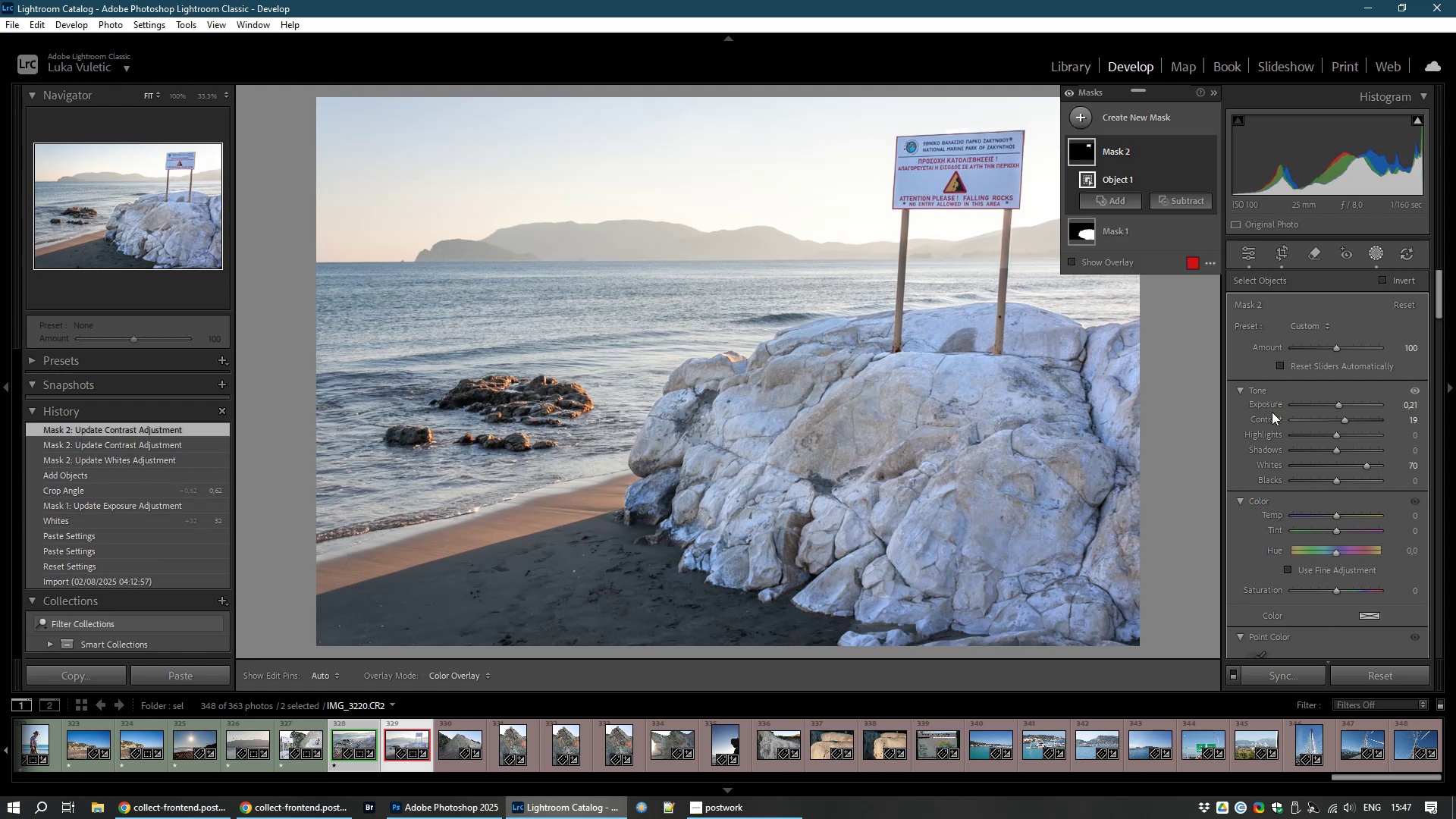 
left_click([1249, 257])
 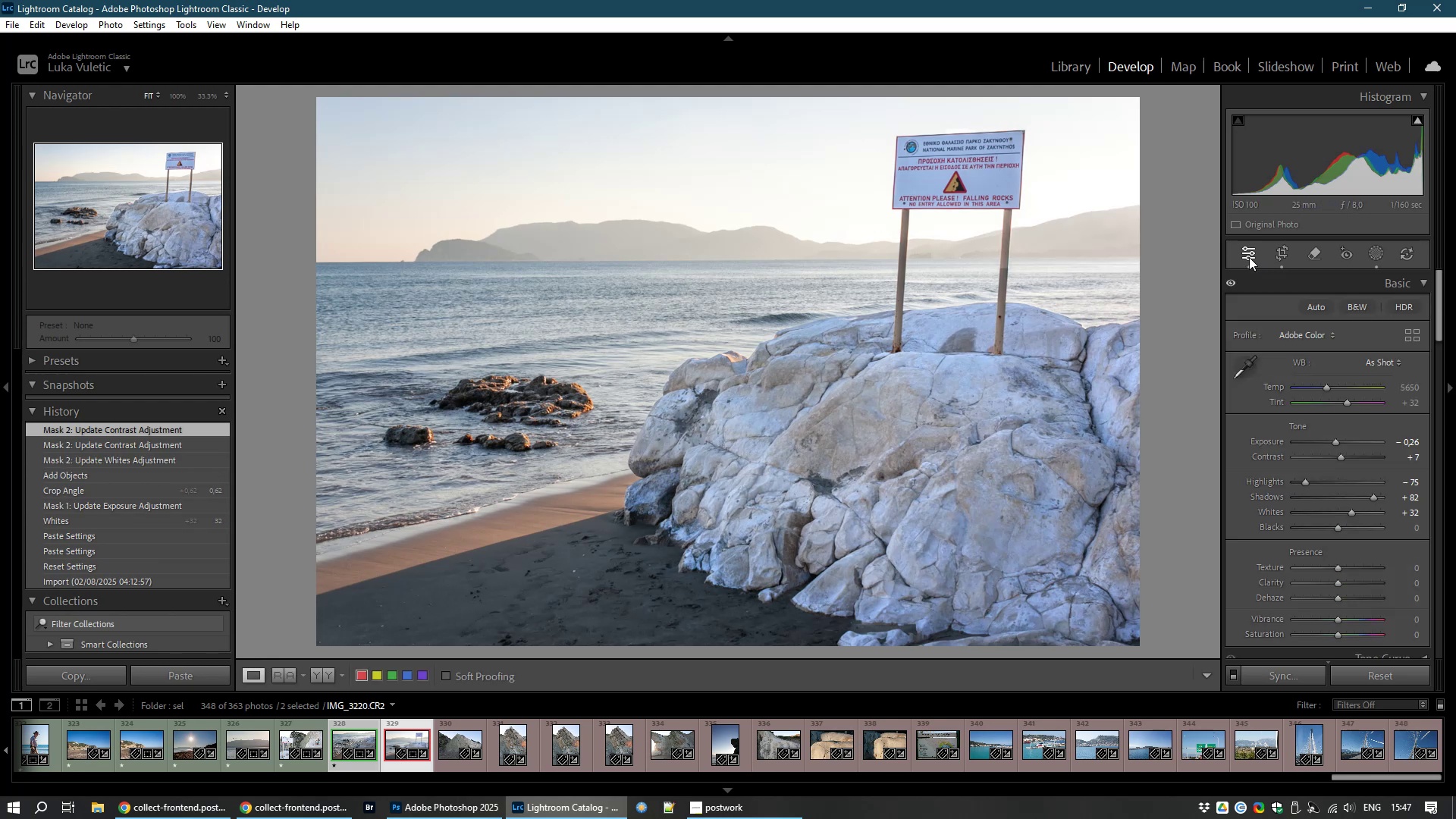 
type(81)
 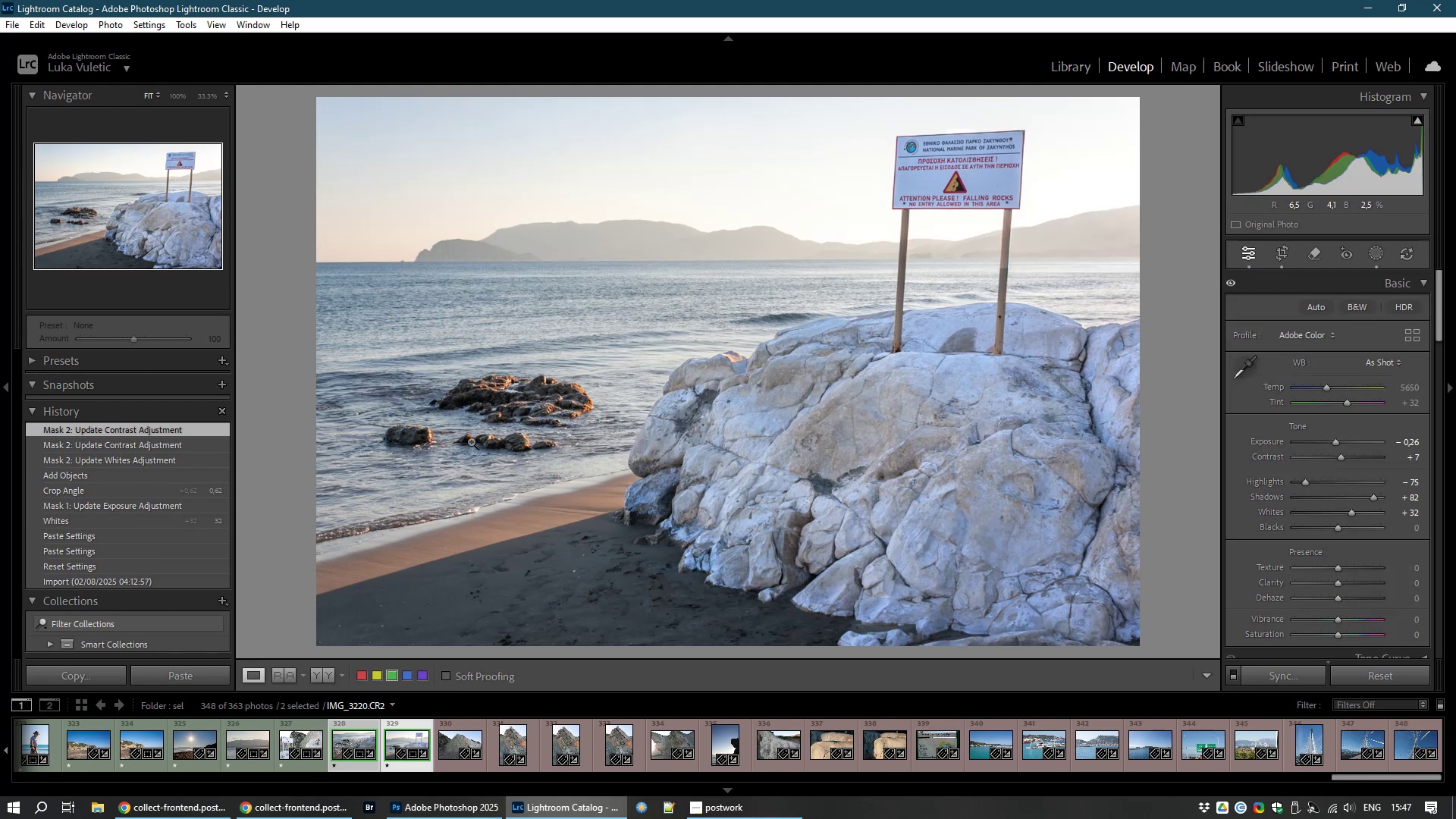 
key(Control+D)
 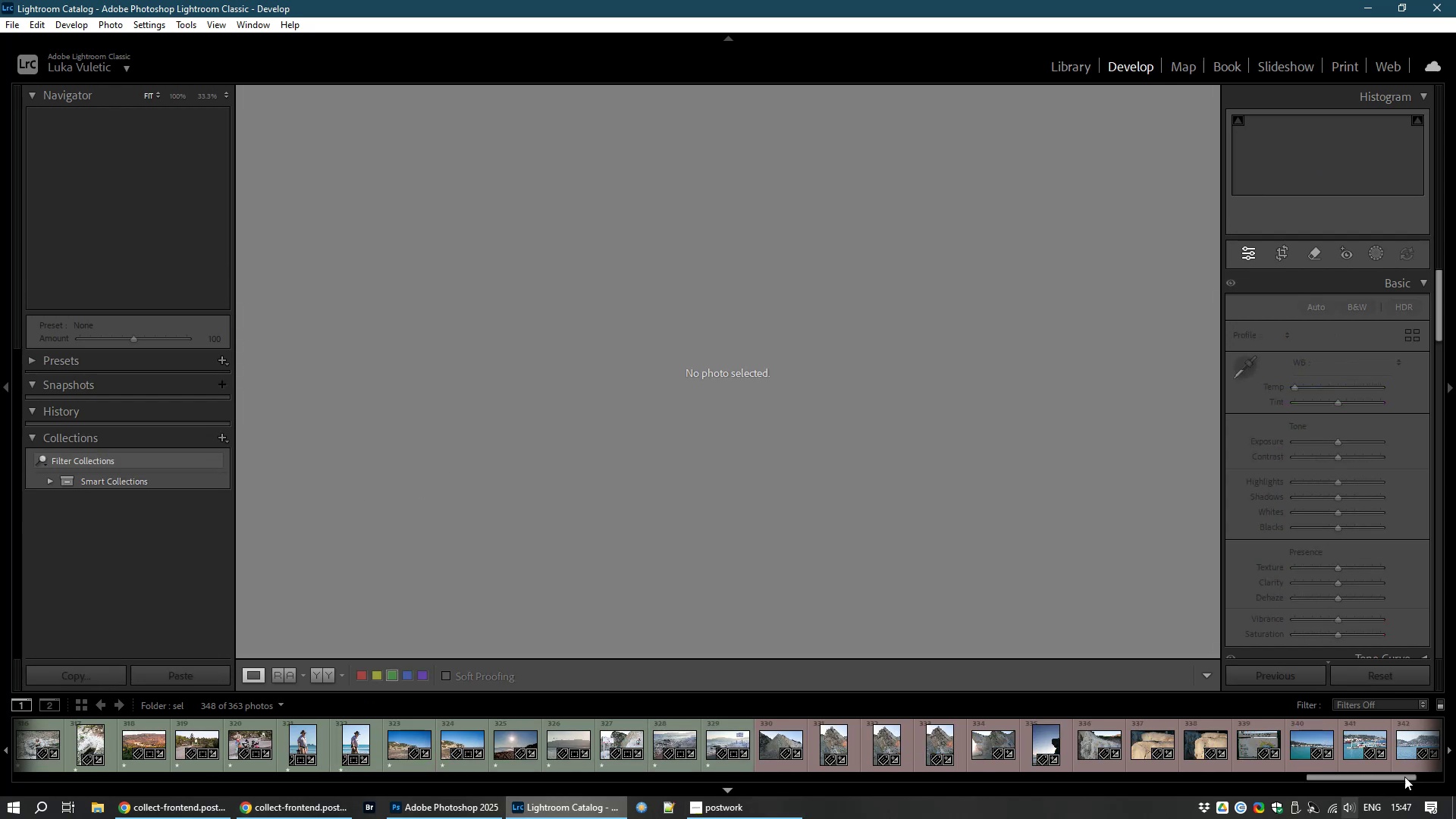 
wait(5.02)
 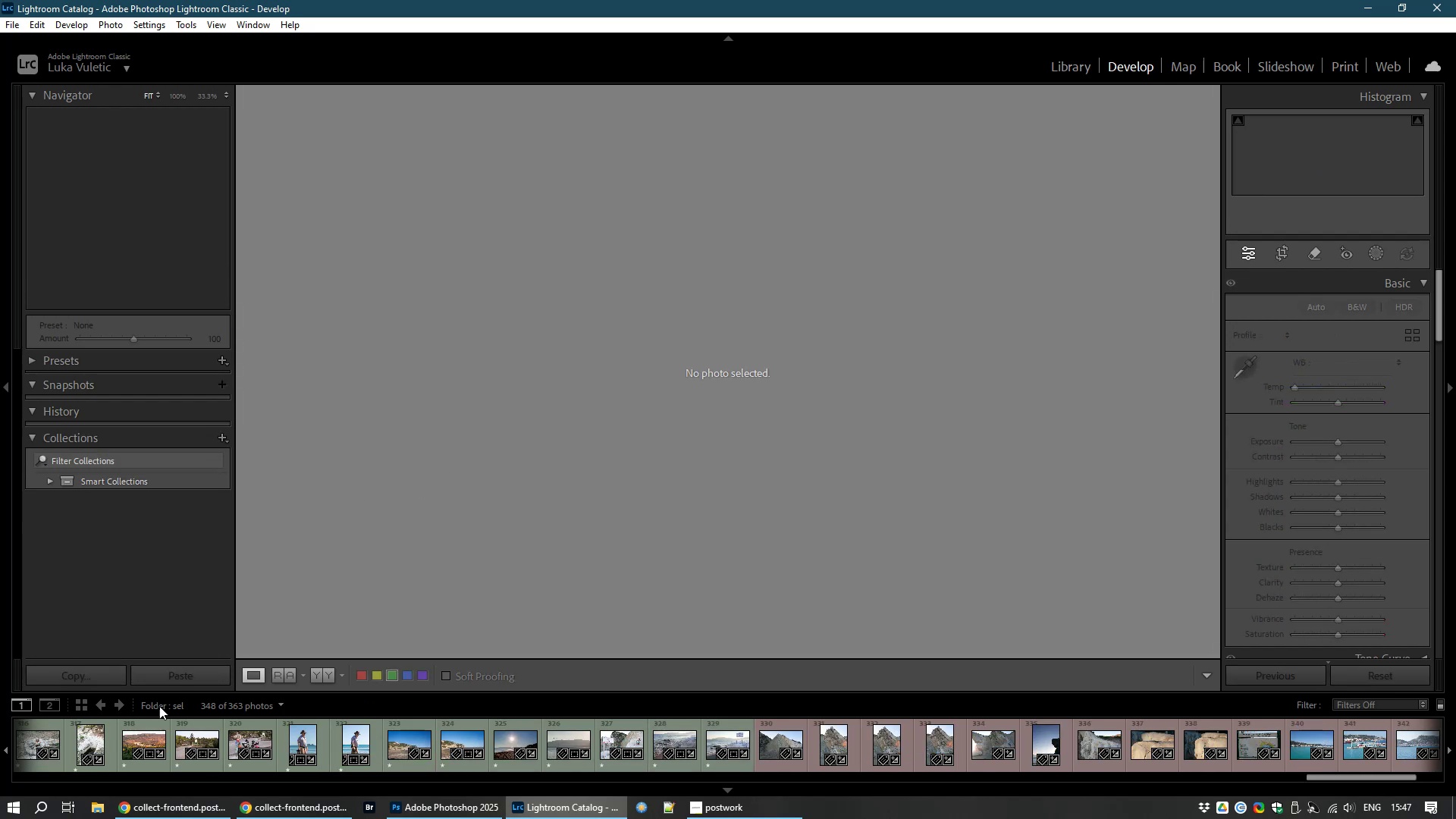 
left_click_drag(start_coordinate=[1326, 776], to_coordinate=[1447, 788])
 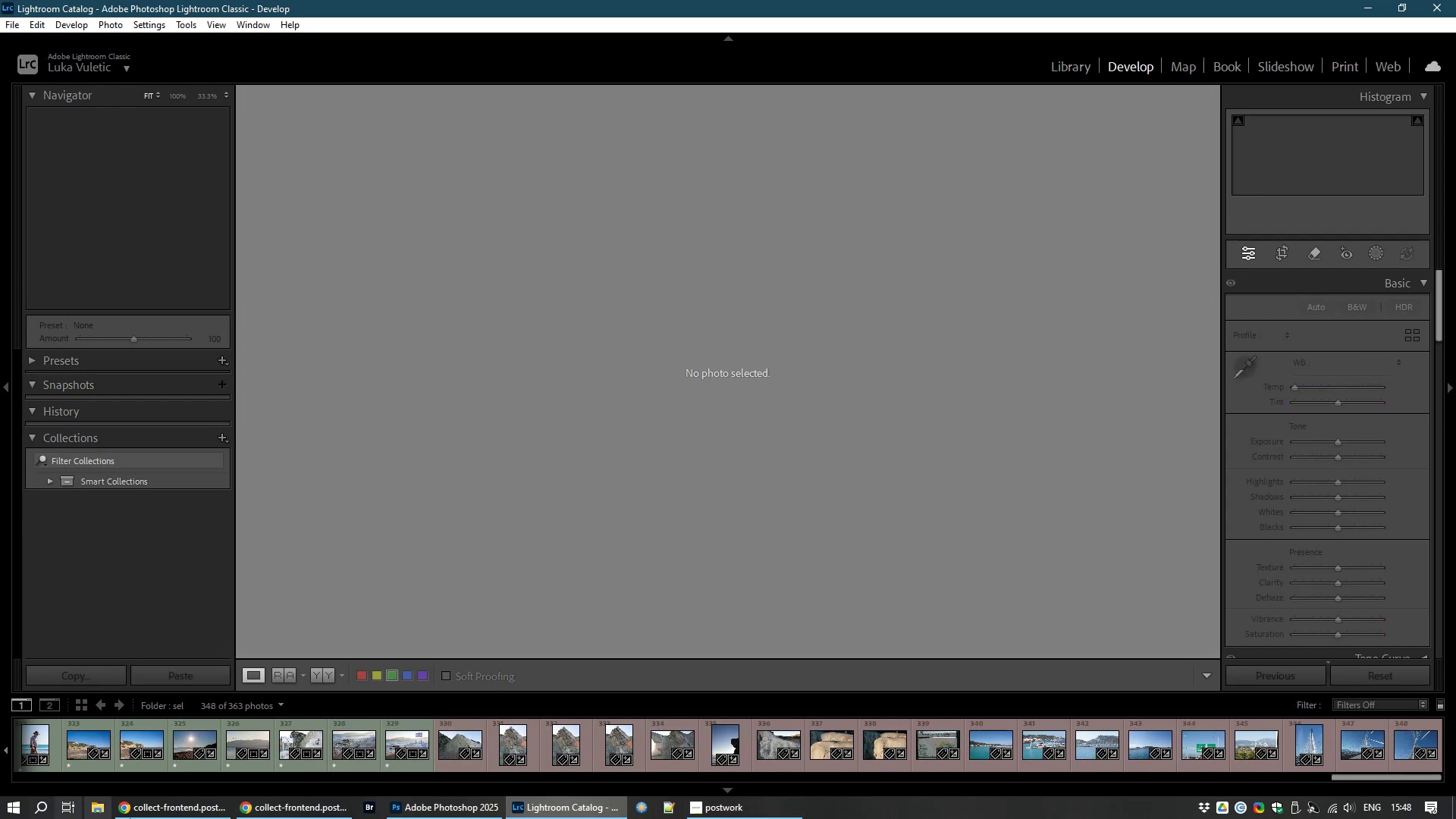 
left_click([146, 806])
 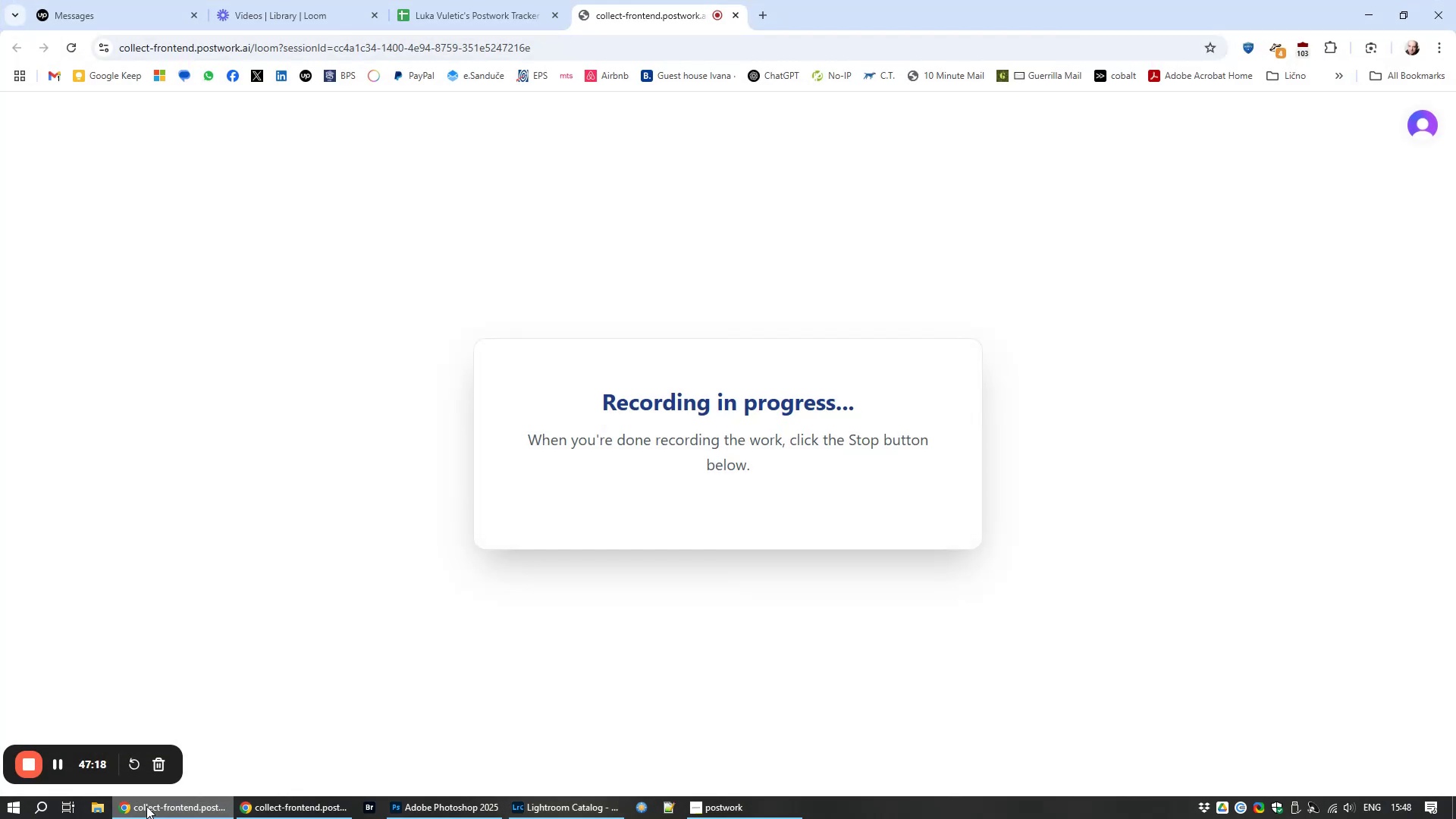 
left_click([146, 806])
 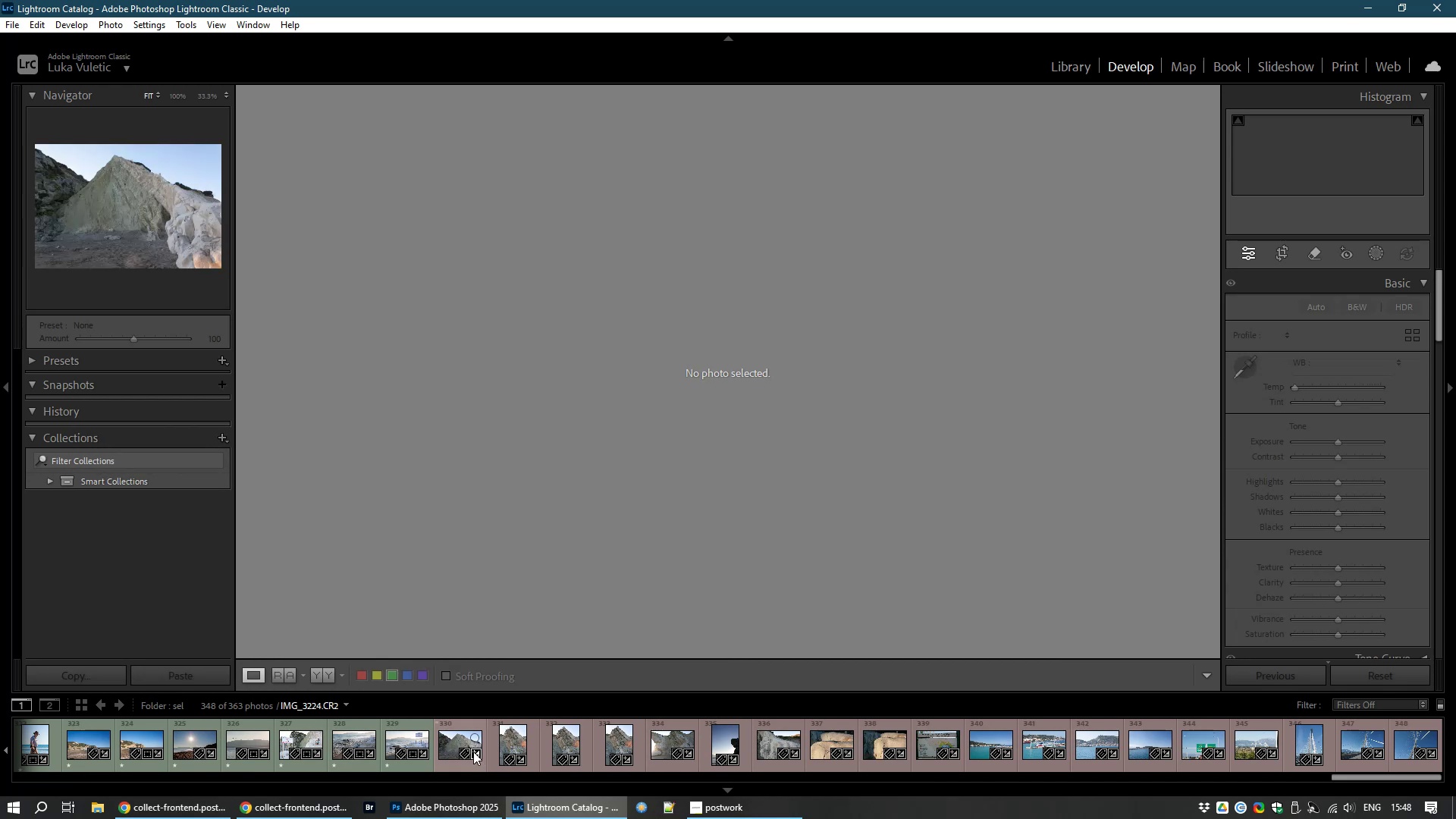 
left_click([453, 749])
 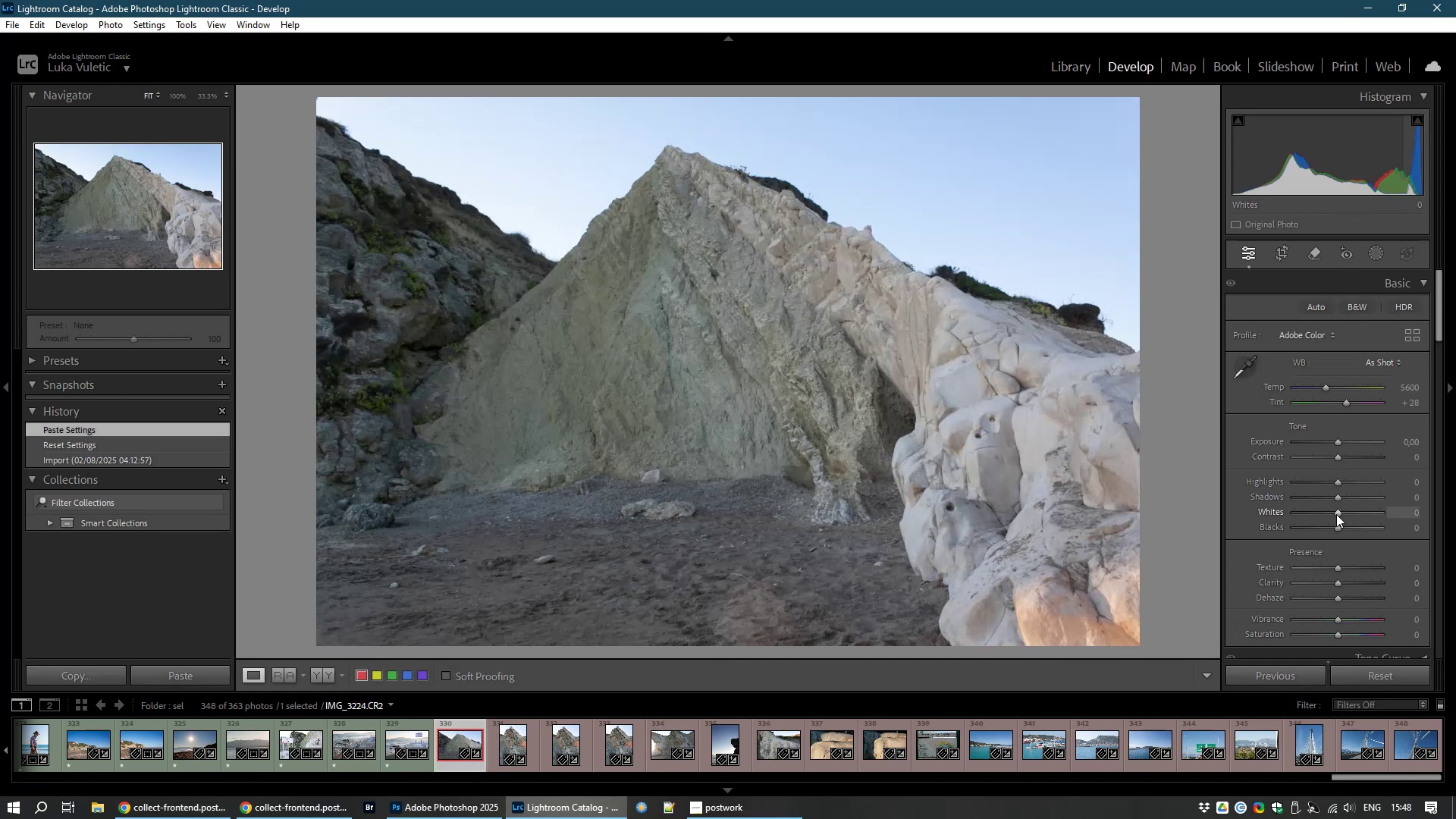 
wait(5.45)
 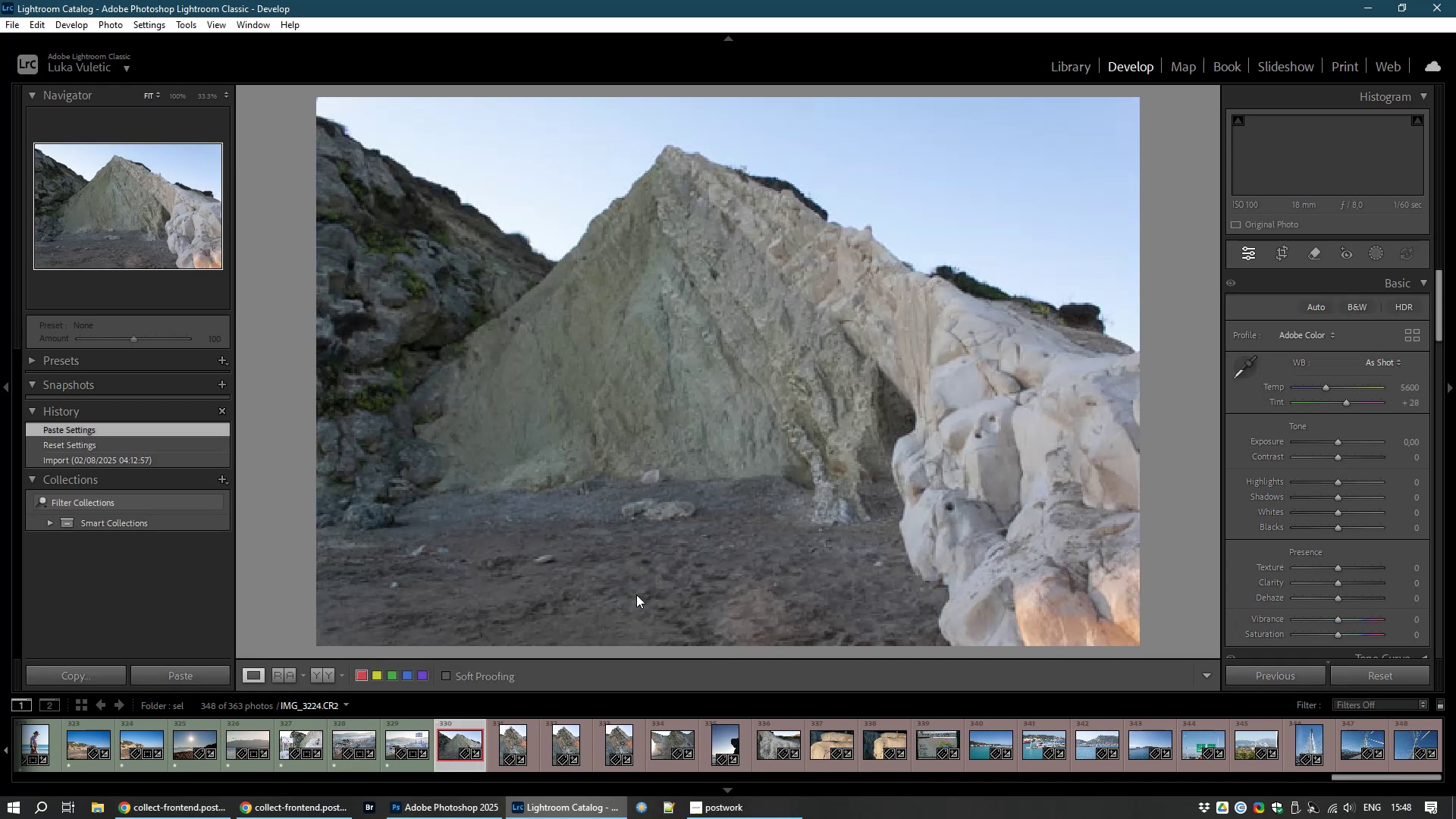 
left_click_drag(start_coordinate=[1337, 513], to_coordinate=[1363, 508])
 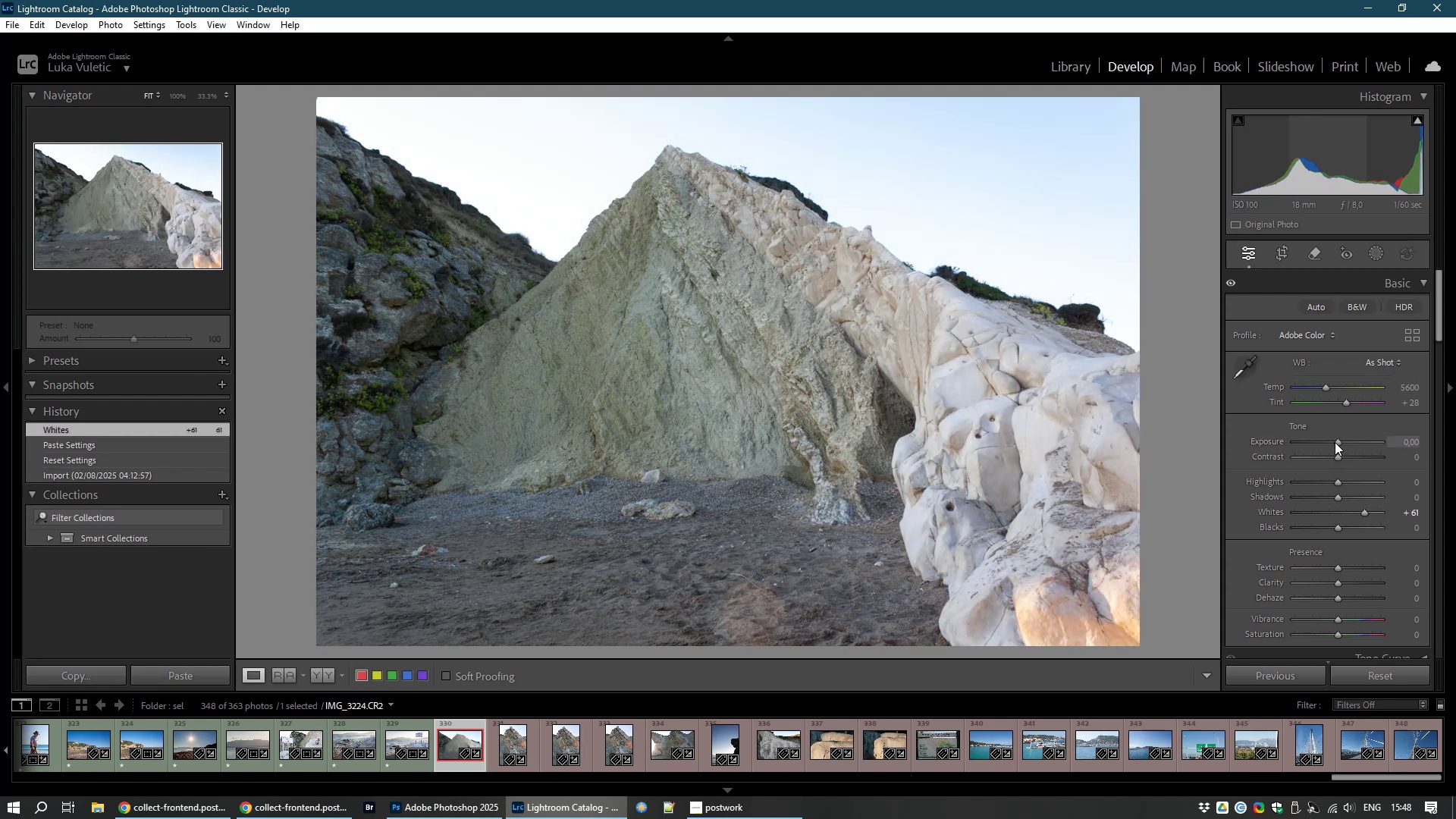 
left_click_drag(start_coordinate=[1335, 442], to_coordinate=[1340, 442])
 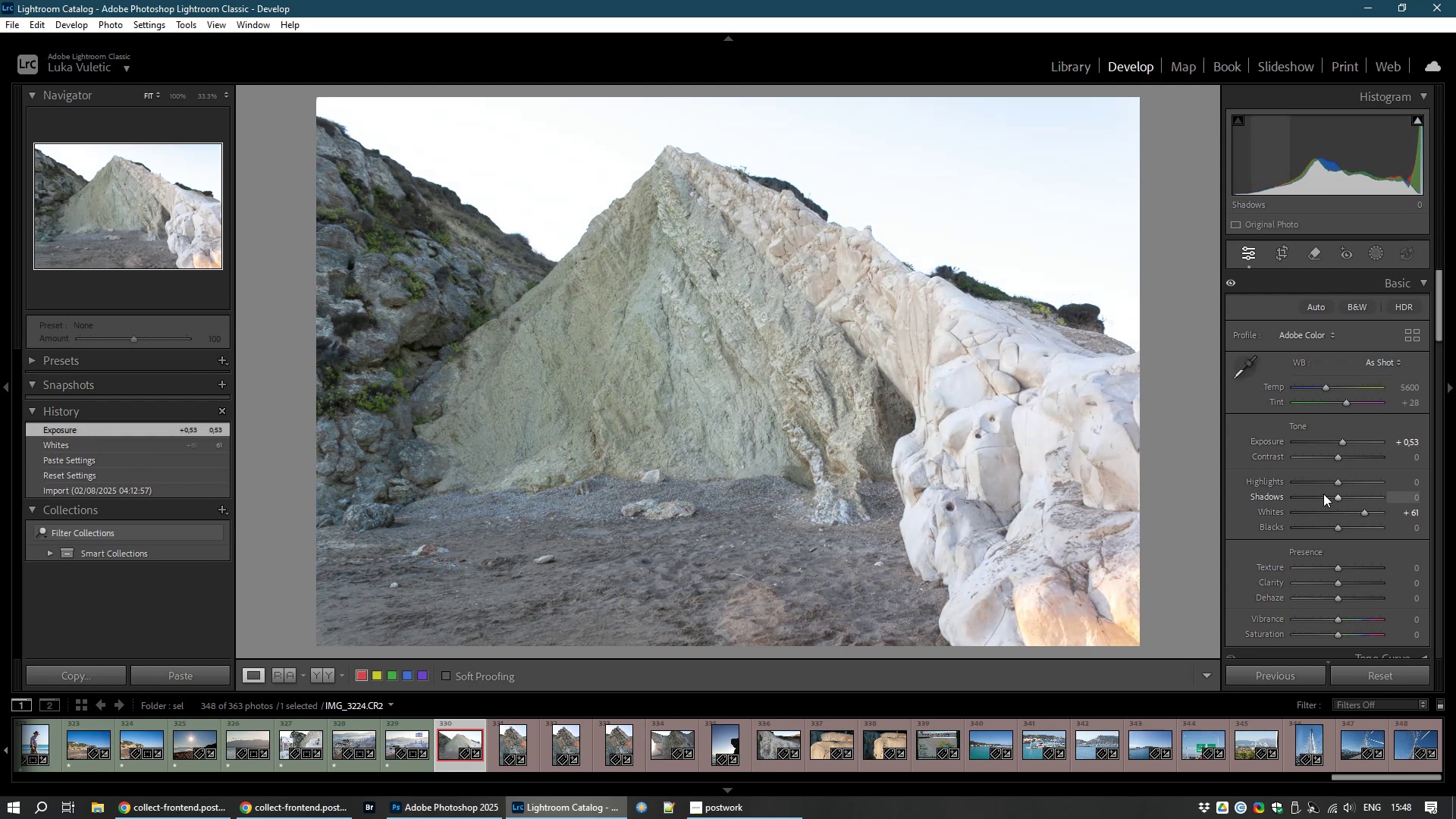 
left_click_drag(start_coordinate=[1338, 496], to_coordinate=[1363, 497])
 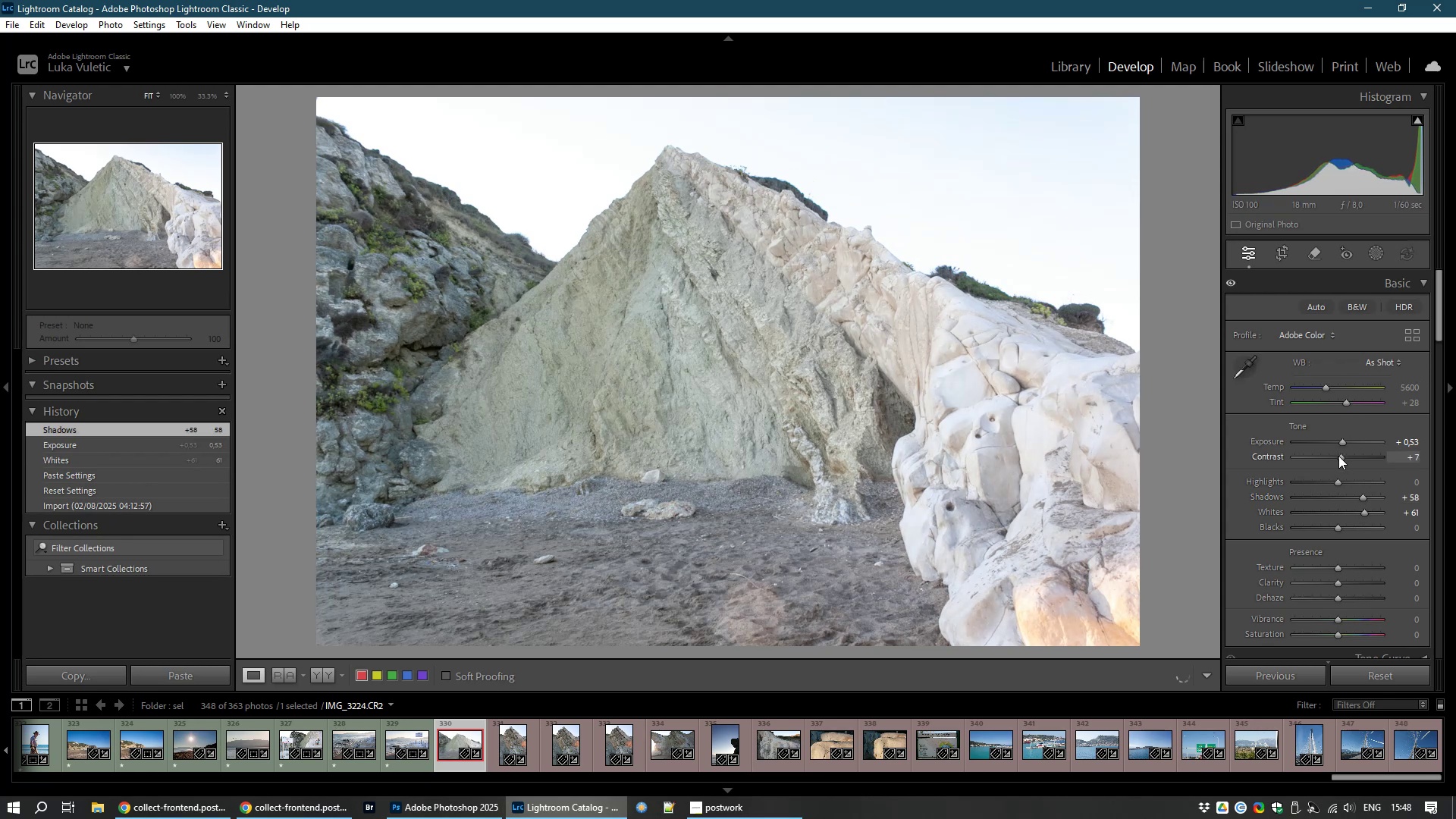 
wait(9.38)
 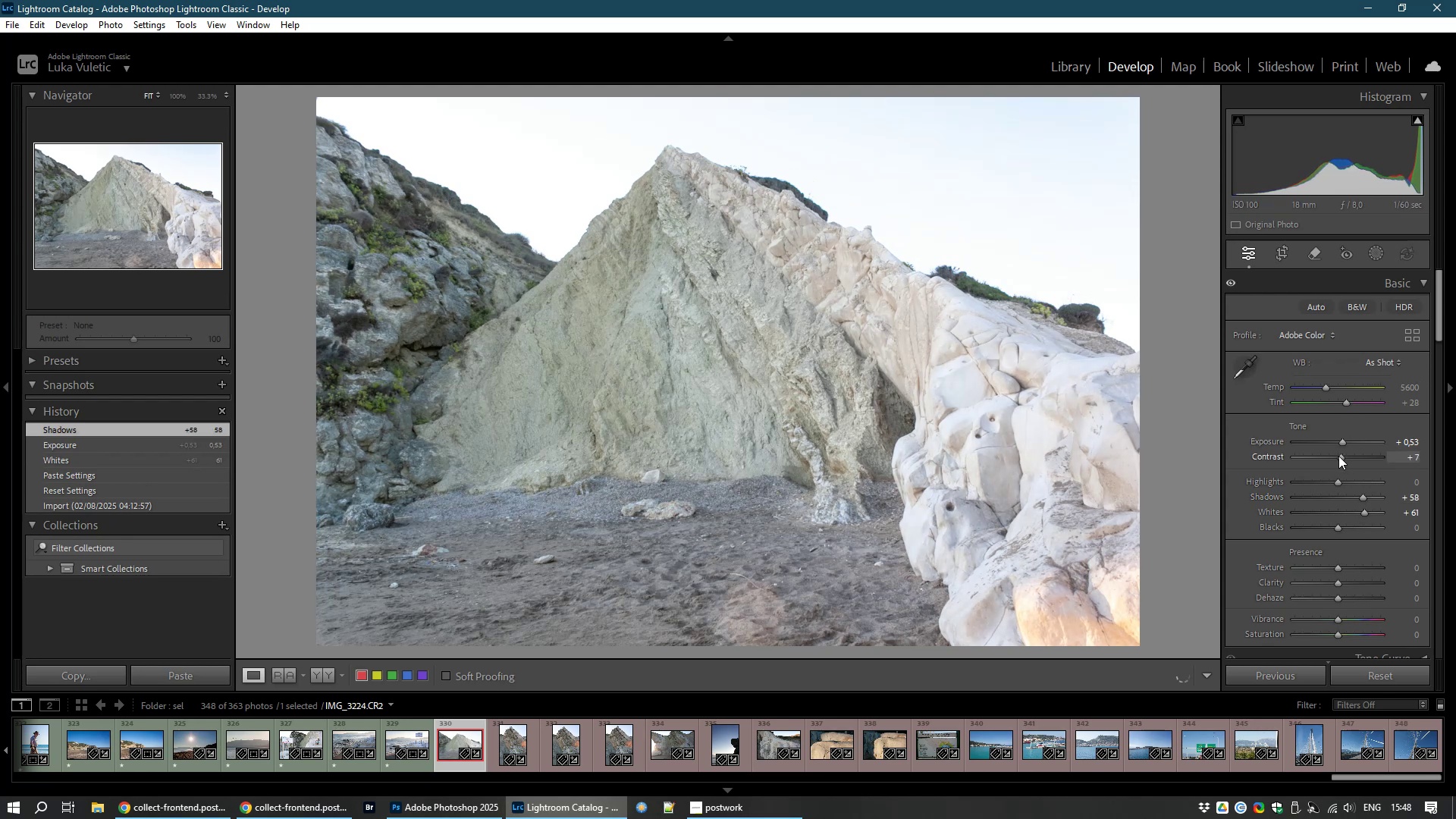 
left_click([1367, 256])
 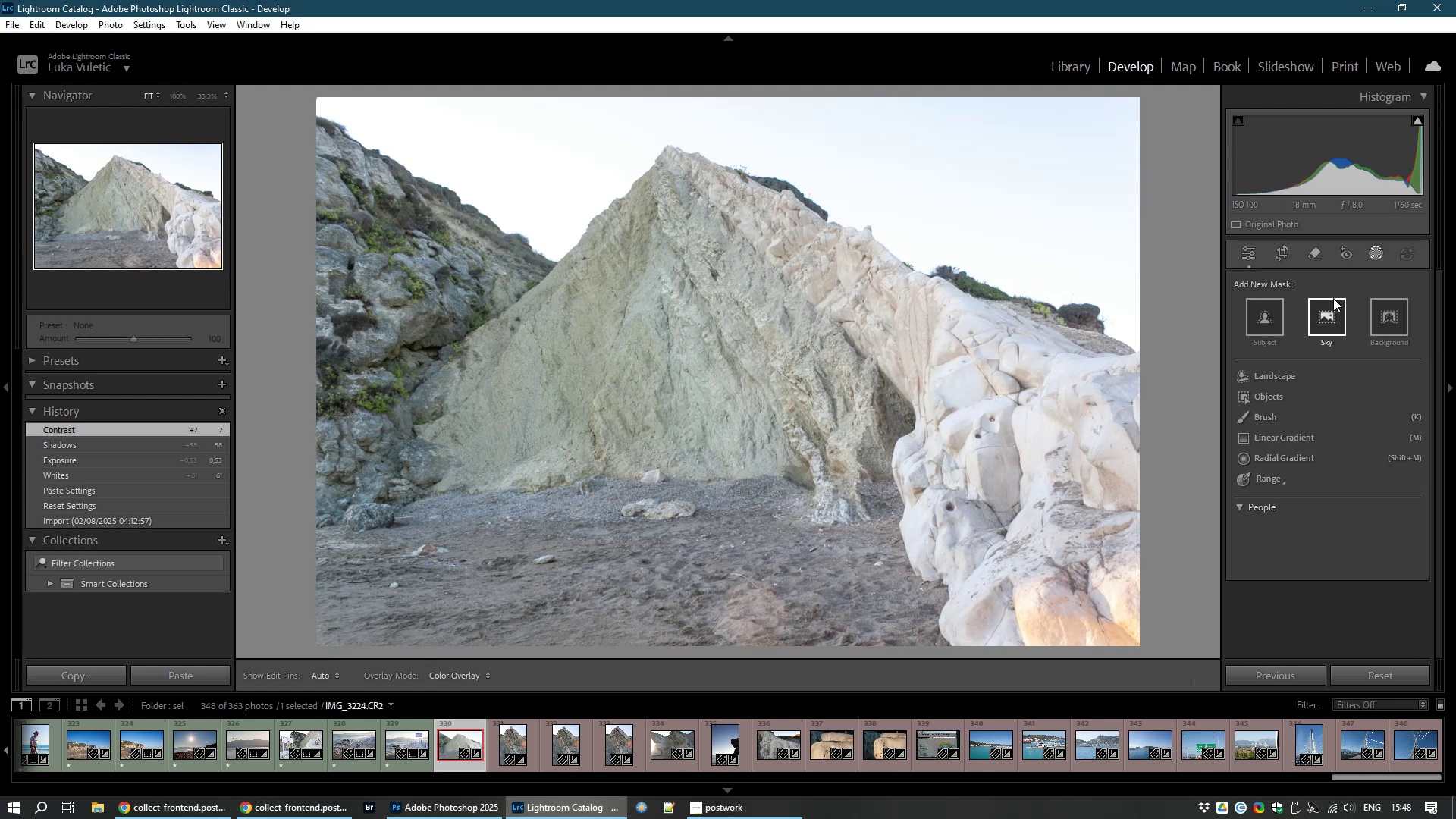 
left_click([1320, 318])
 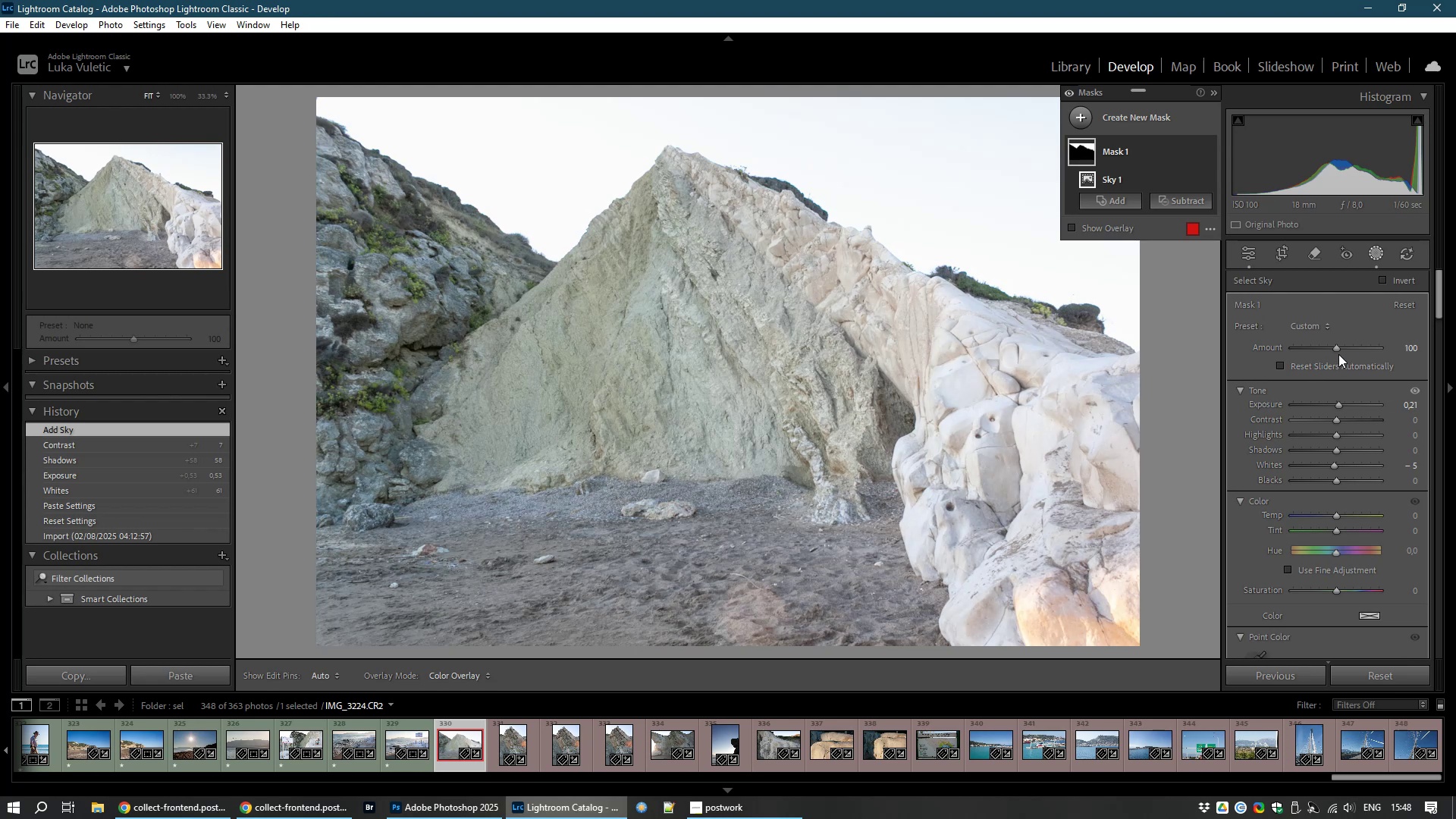 
wait(18.63)
 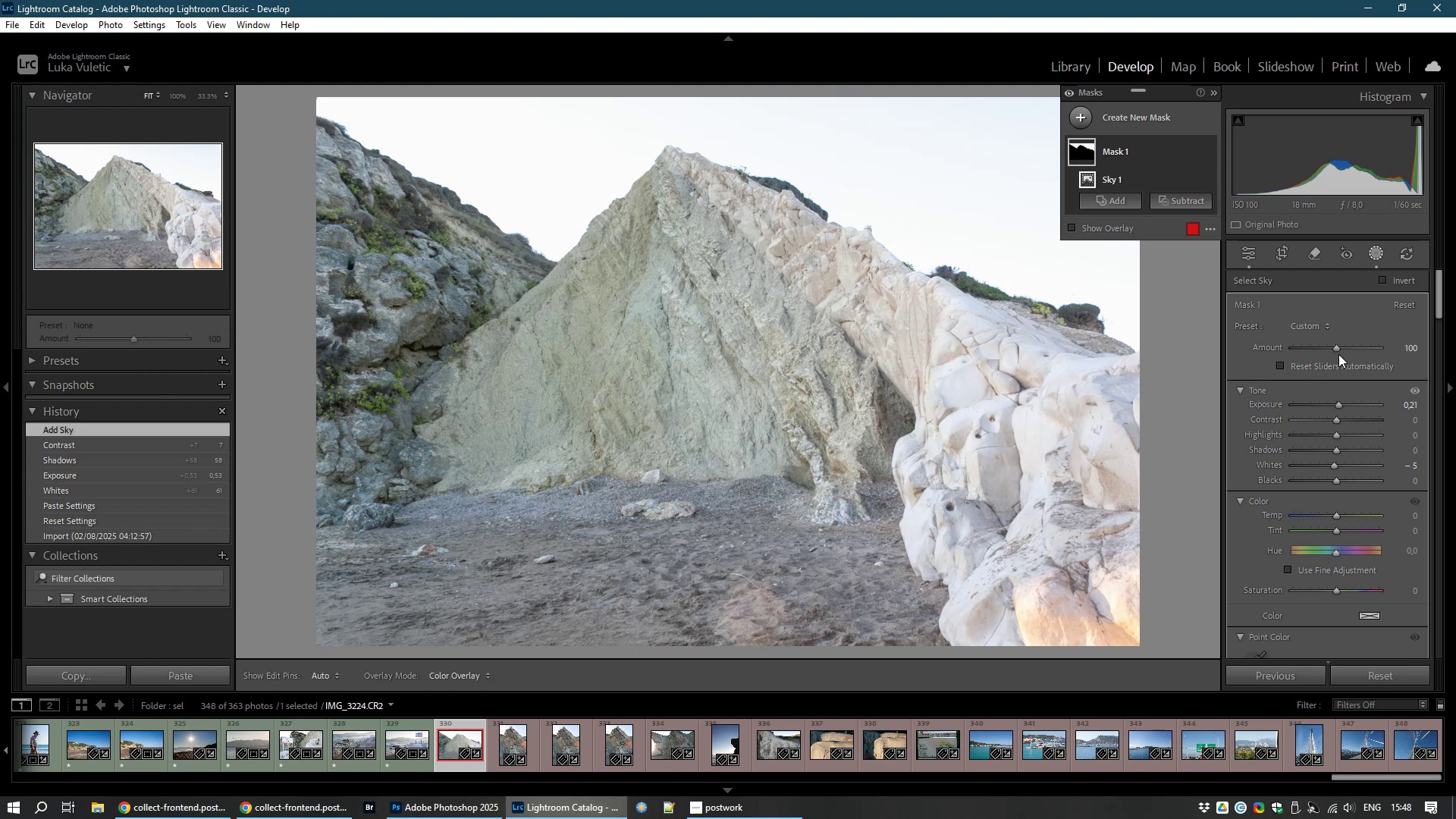 
left_click([1114, 152])
 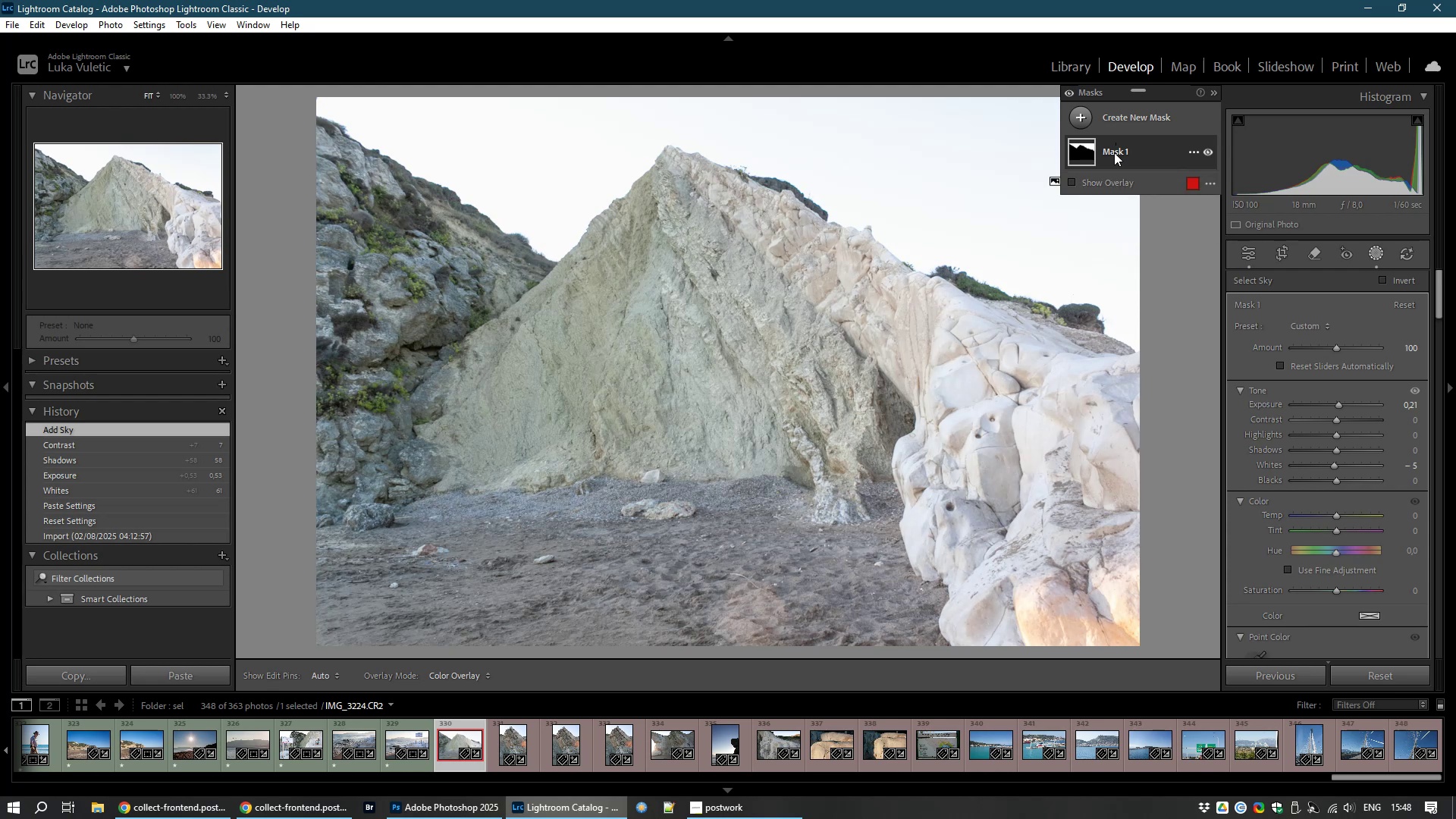 
left_click([1114, 152])
 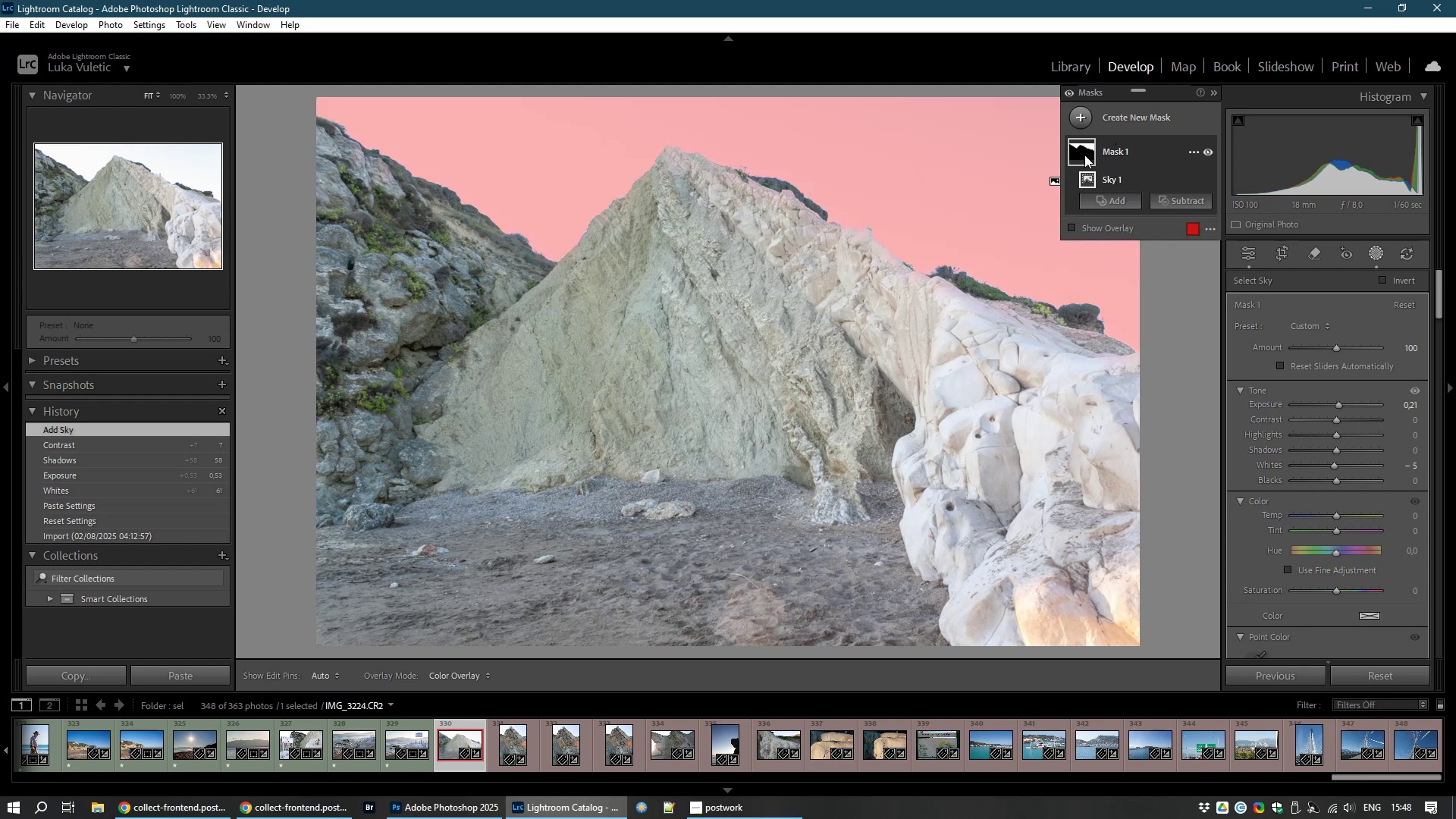 
left_click([1084, 155])
 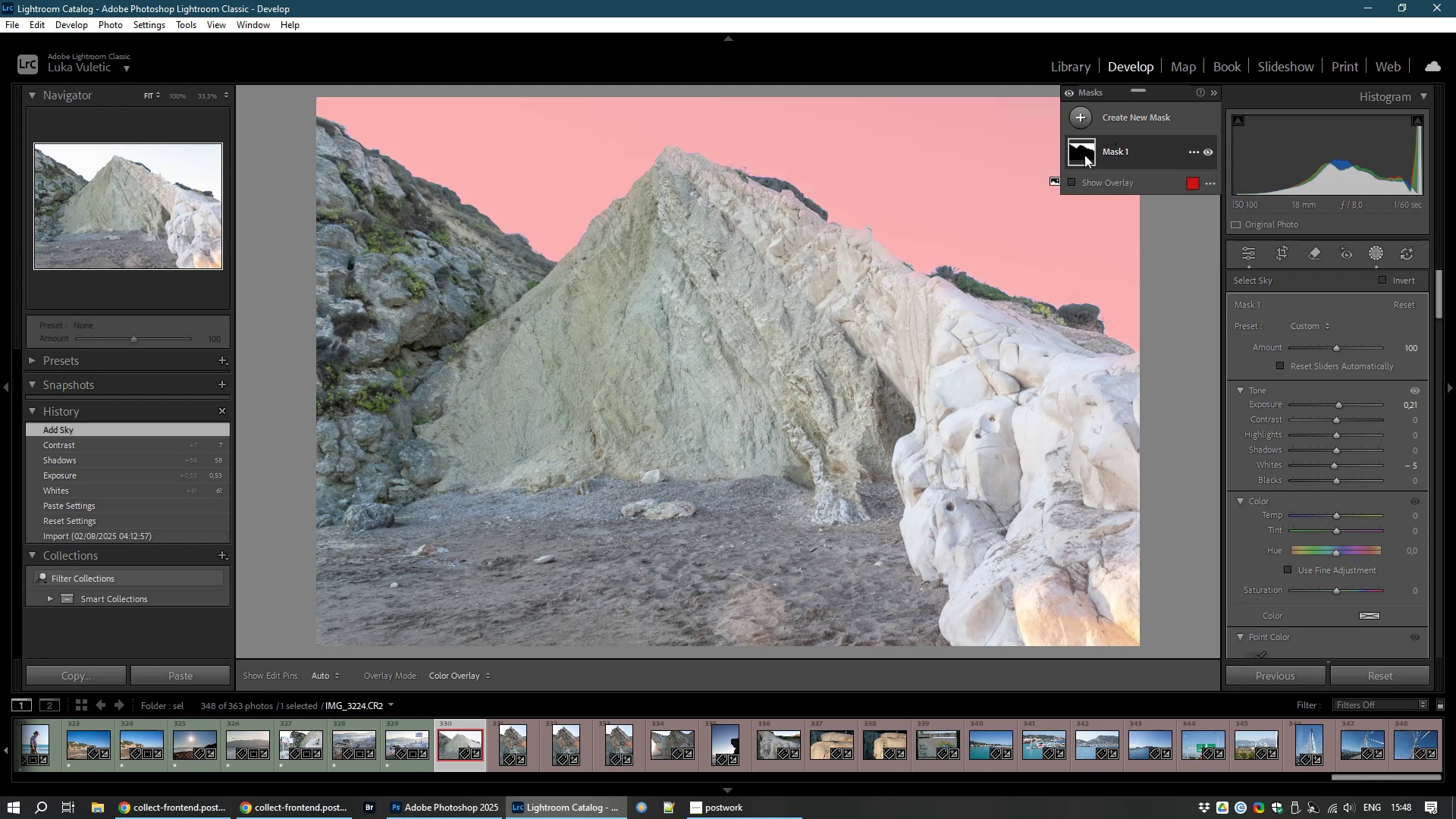 
left_click([1084, 155])
 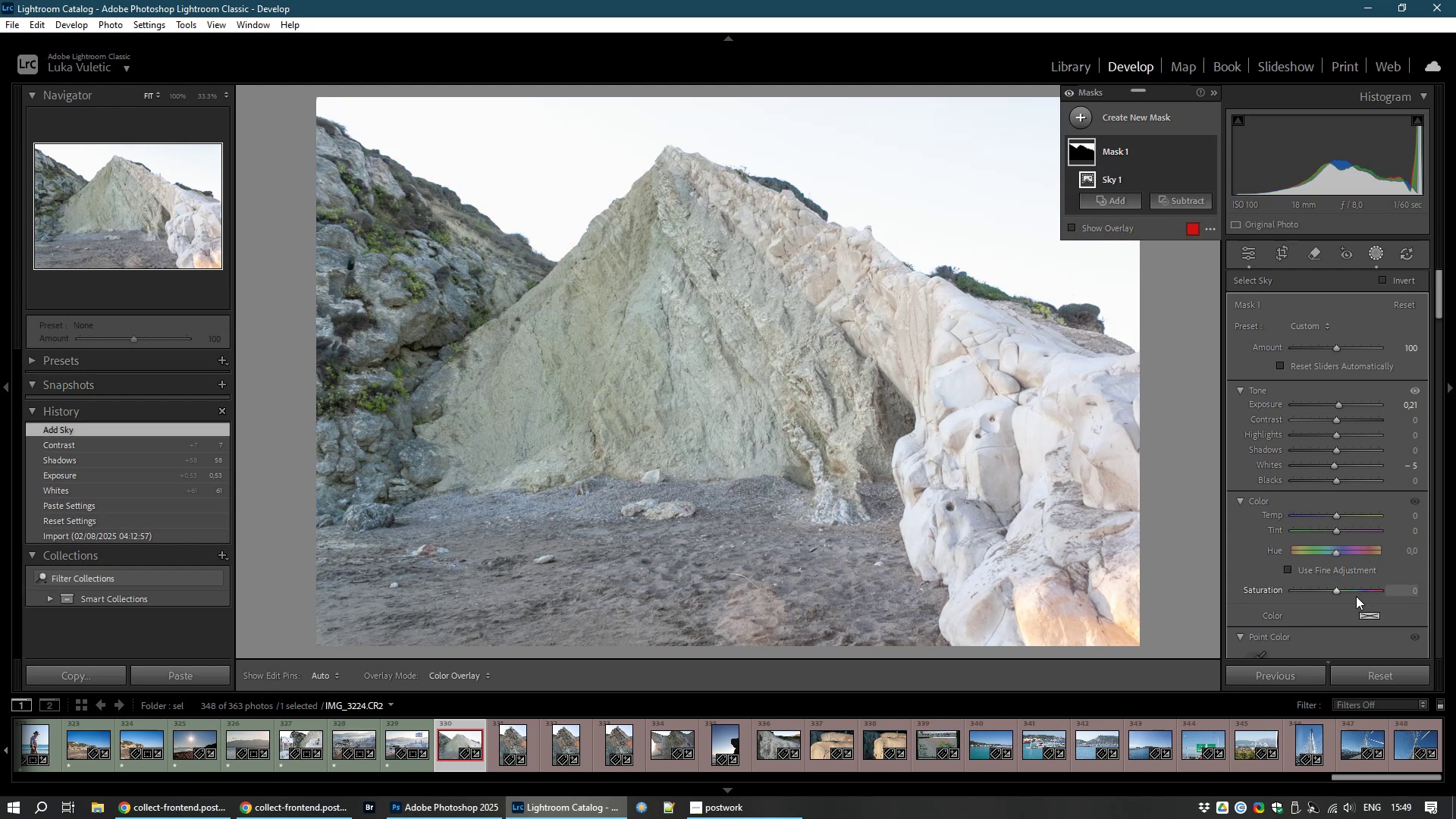 
left_click_drag(start_coordinate=[1337, 588], to_coordinate=[1332, 590])
 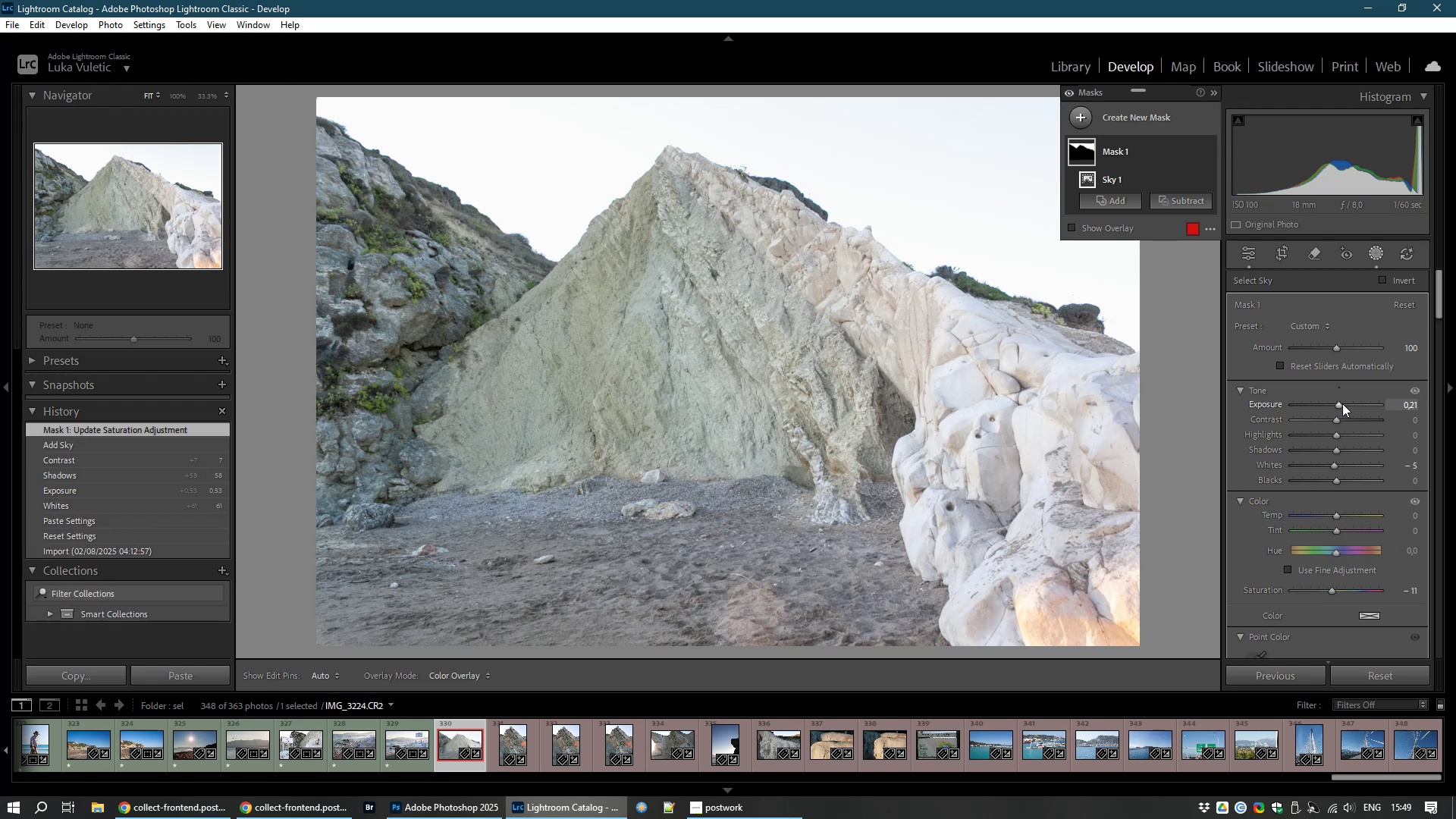 
left_click_drag(start_coordinate=[1338, 403], to_coordinate=[1326, 412])
 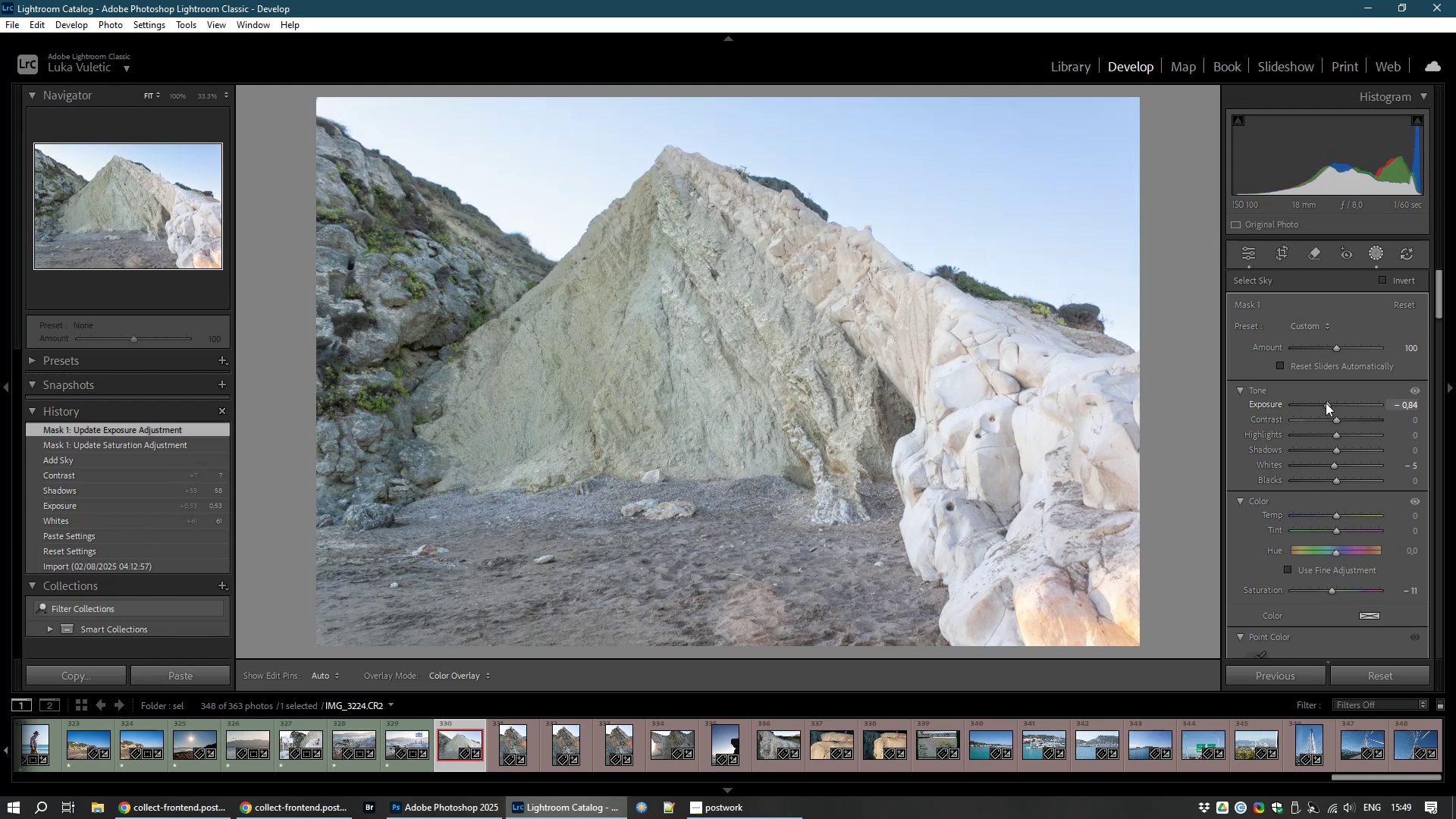 
double_click([1326, 403])
 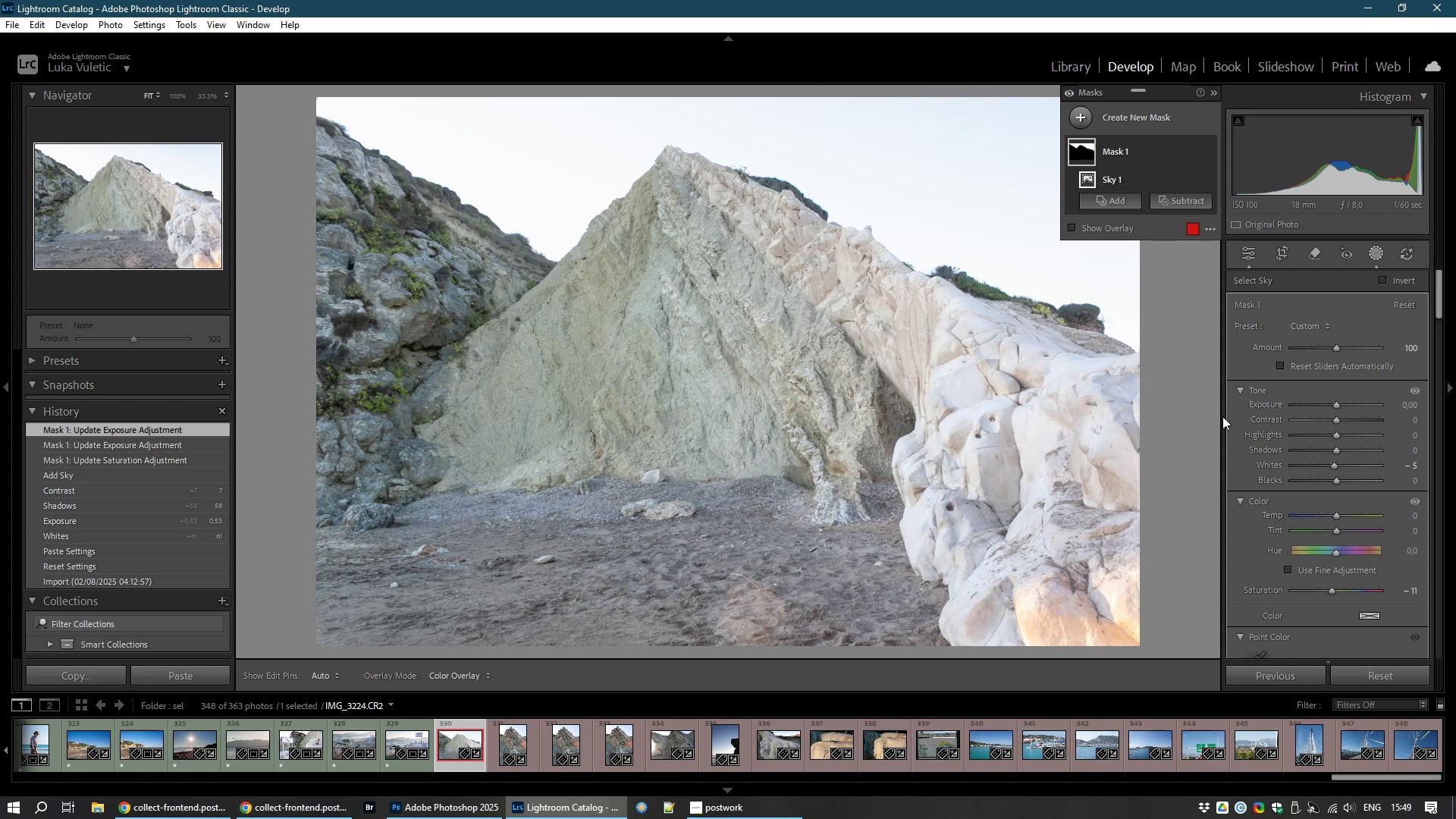 
wait(12.59)
 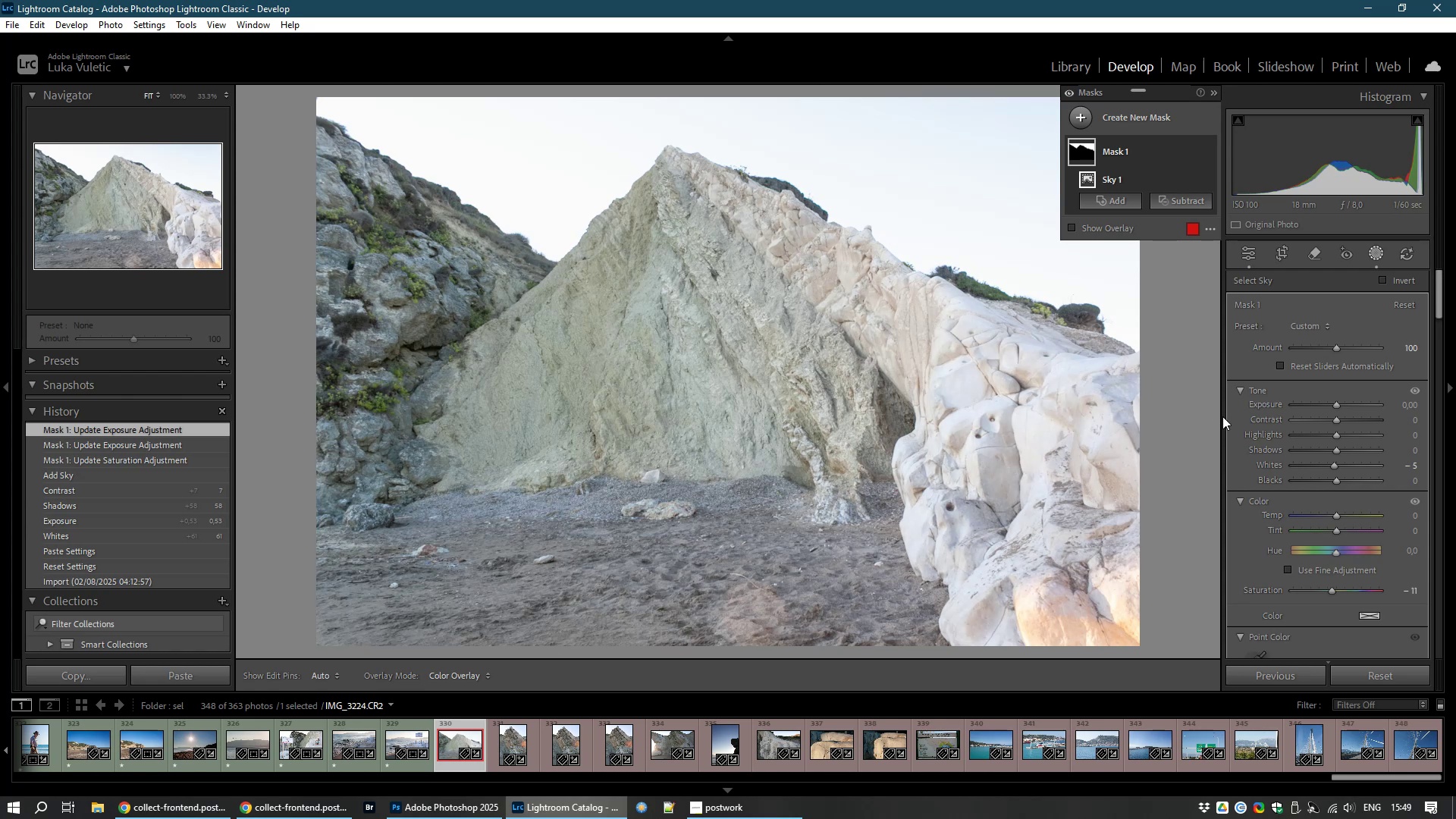 
left_click_drag(start_coordinate=[1336, 419], to_coordinate=[1338, 423])
 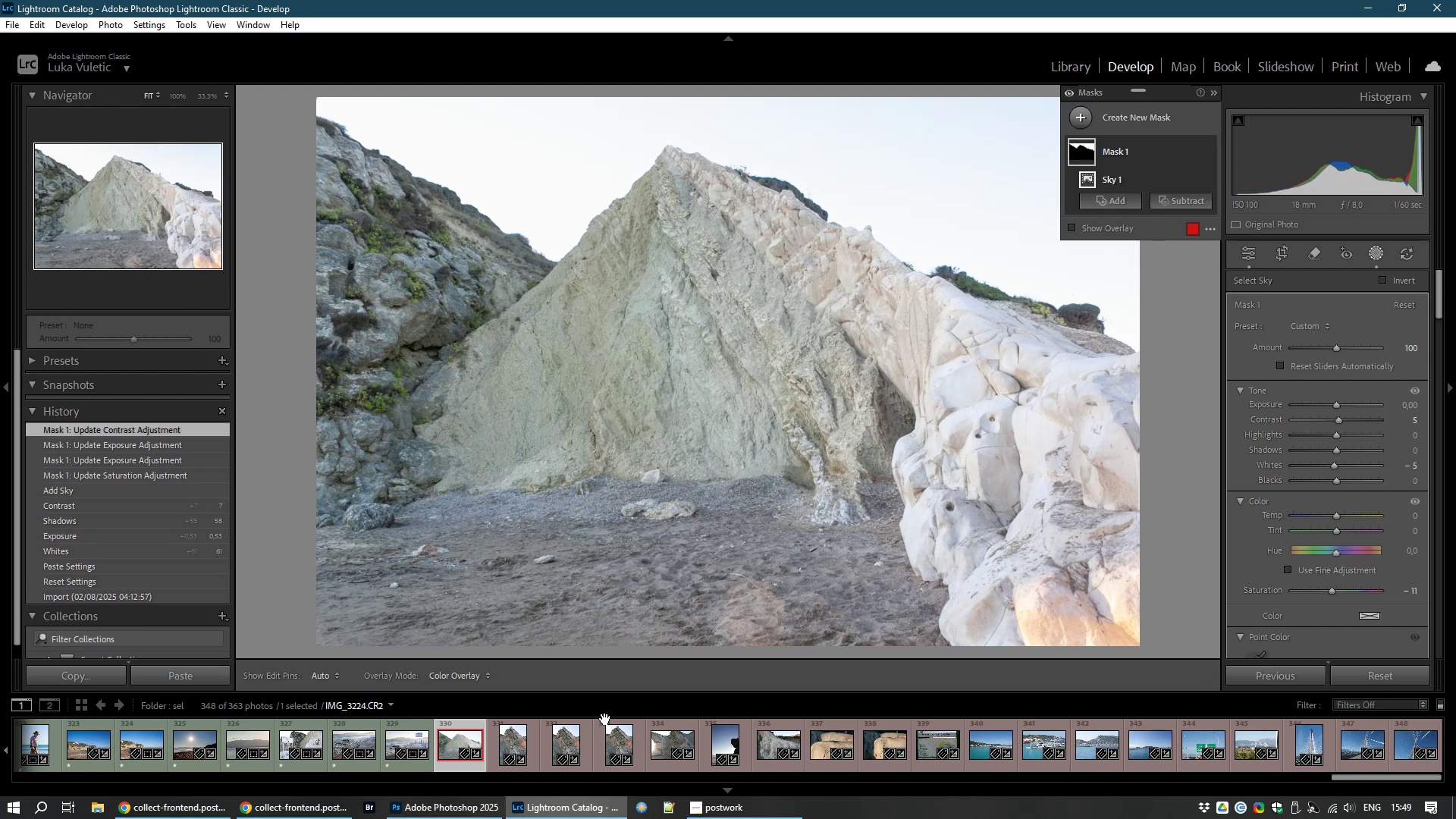 
wait(6.63)
 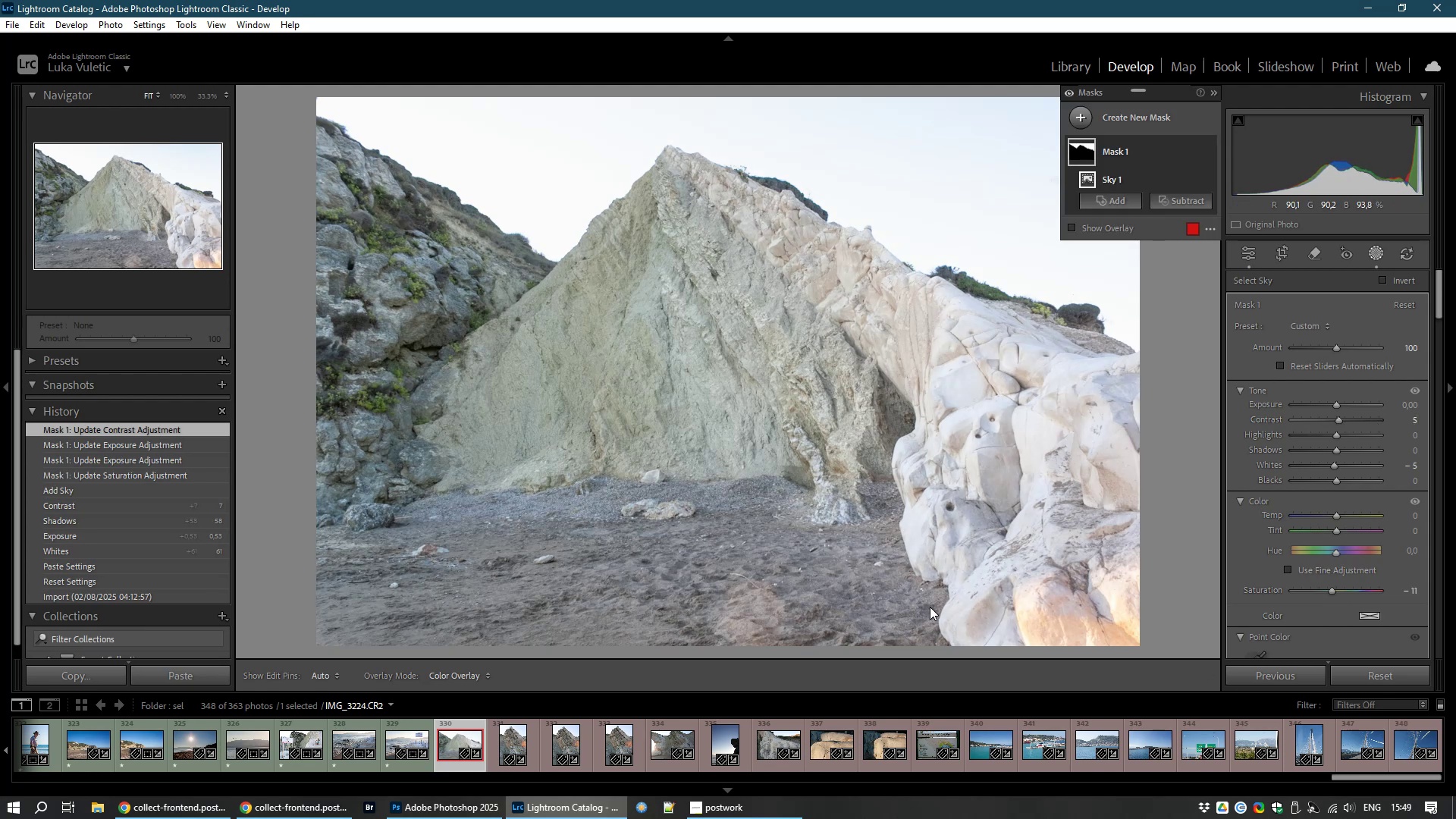 
type(81)
 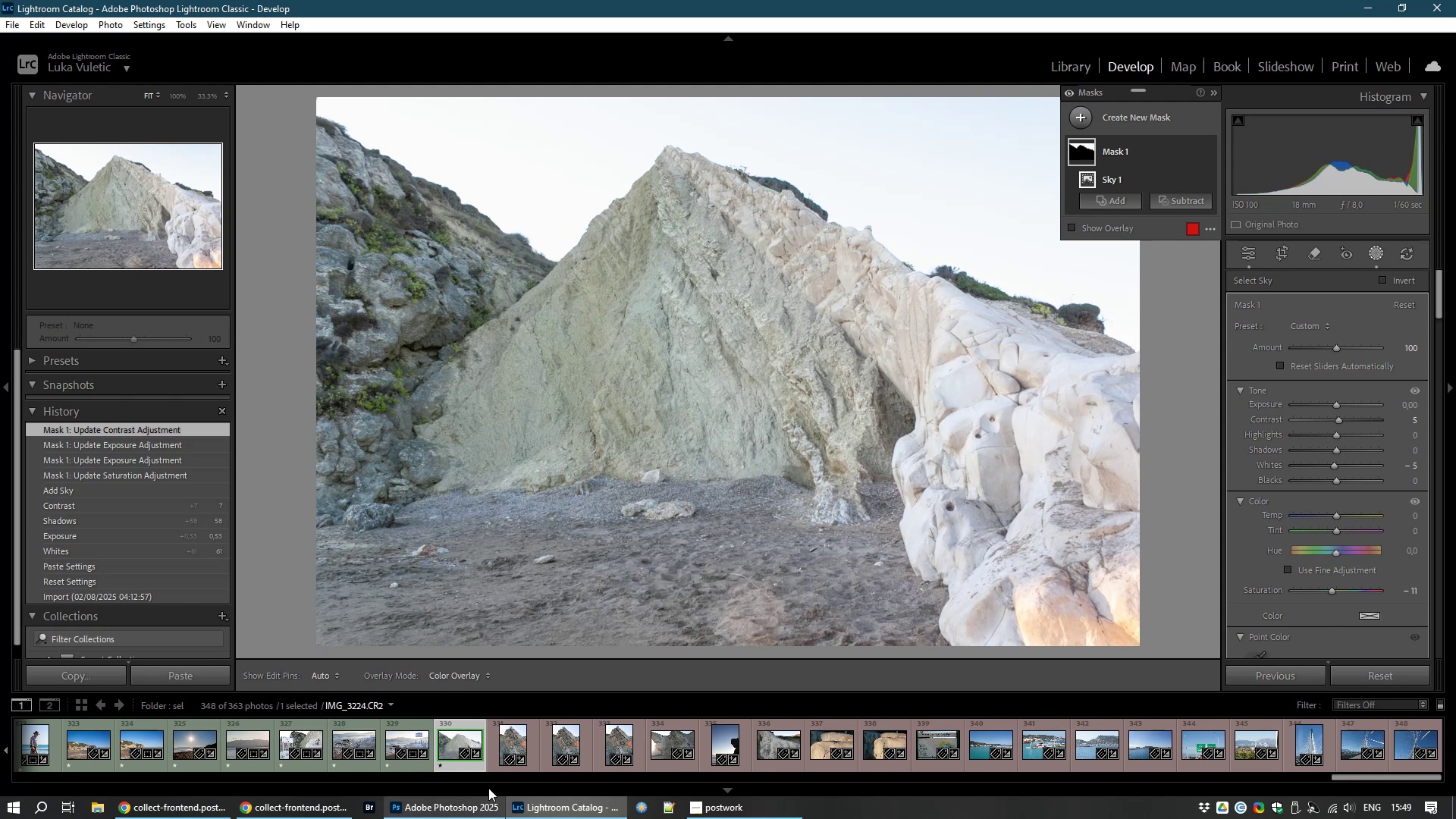 
left_click([505, 739])
 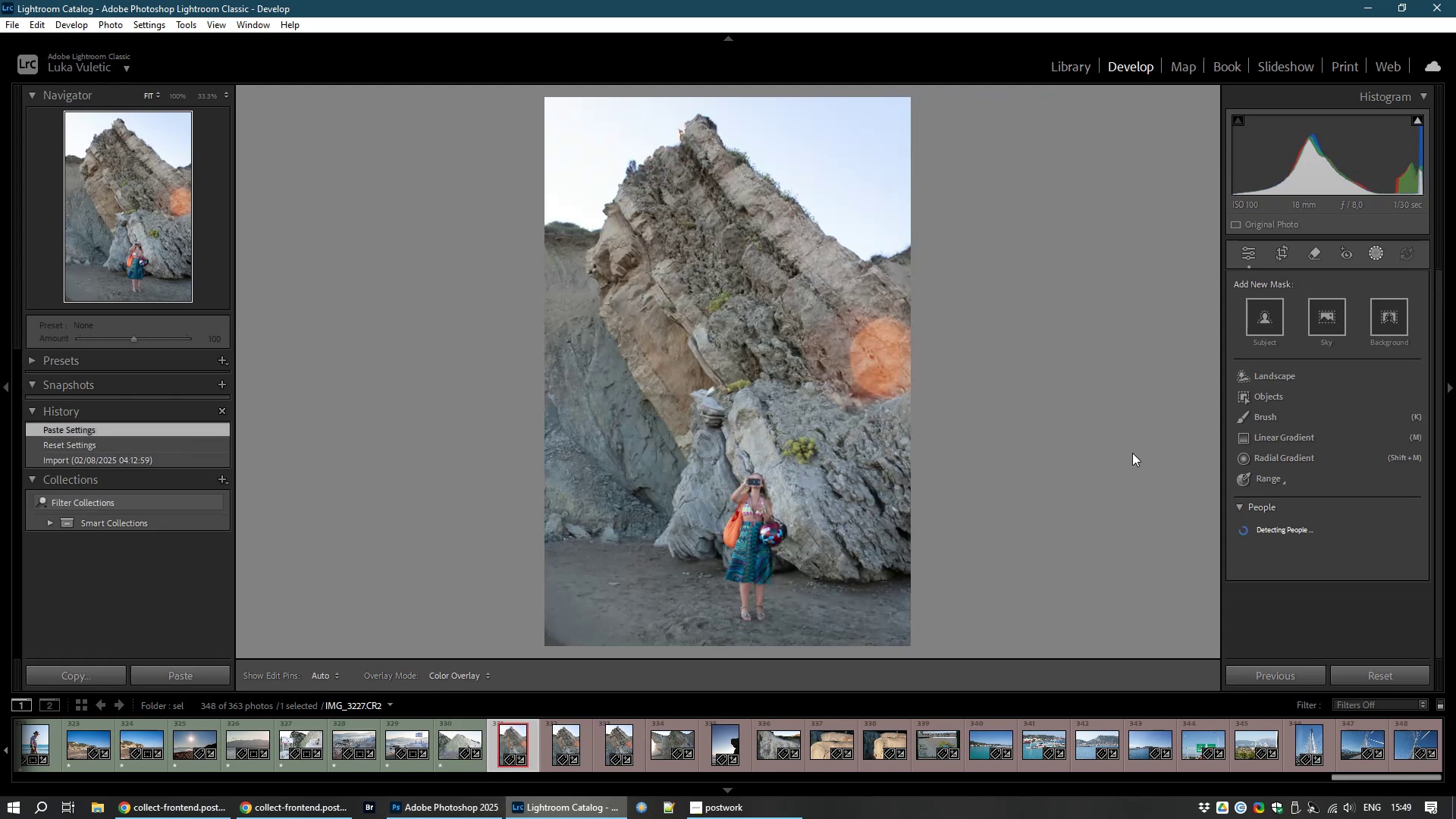 
wait(6.29)
 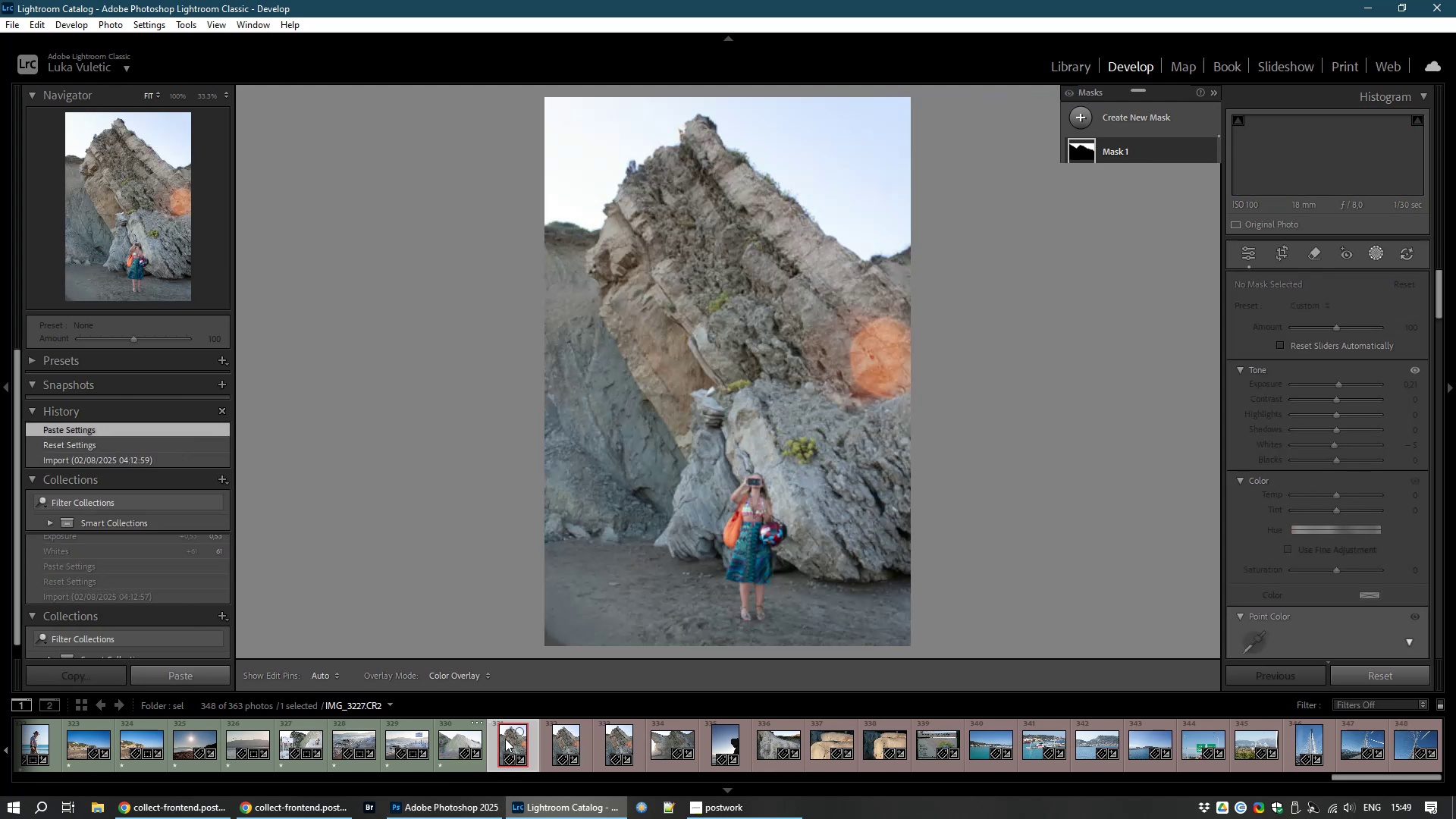 
mouse_move([1243, 259])
 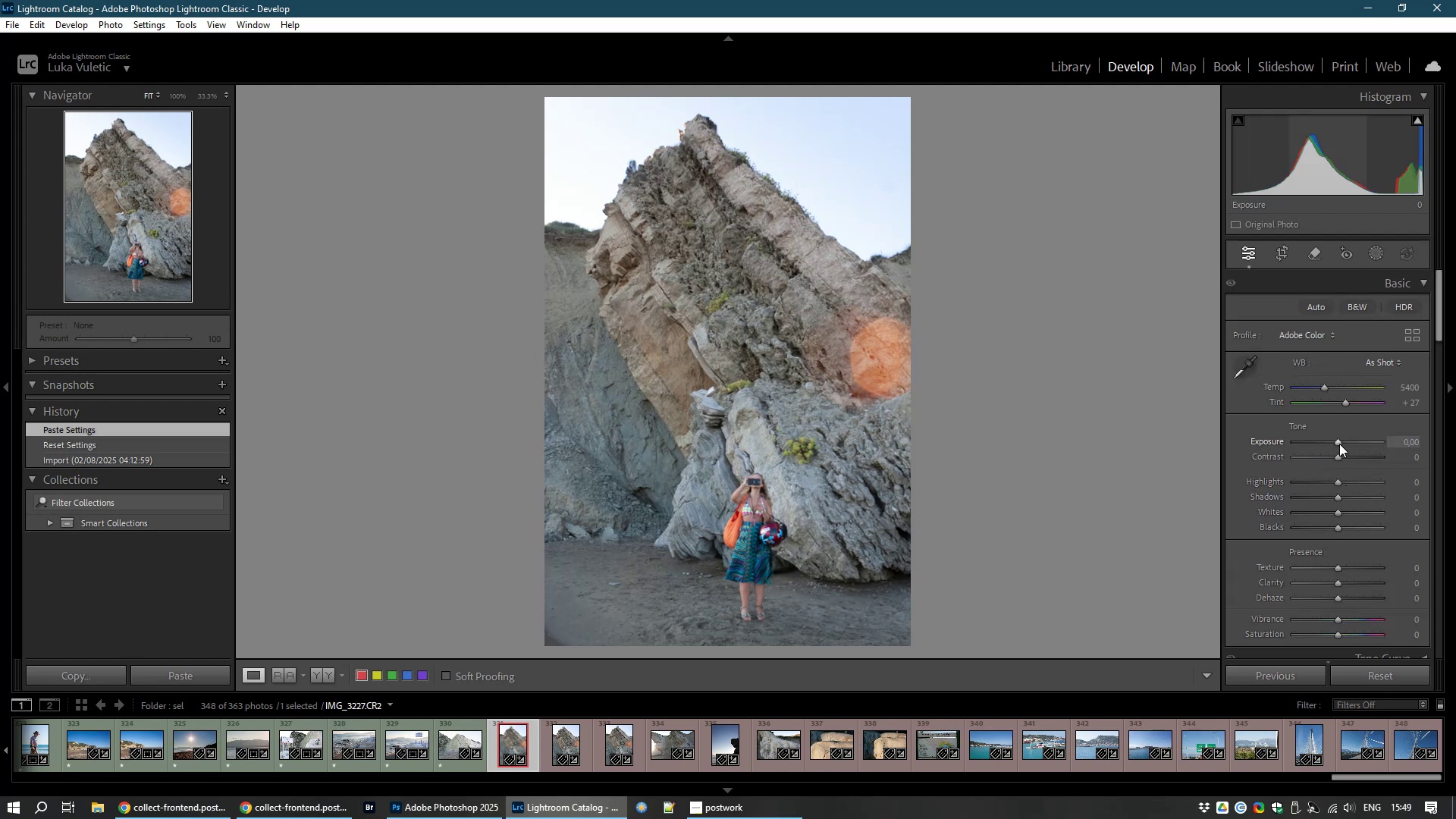 
wait(7.06)
 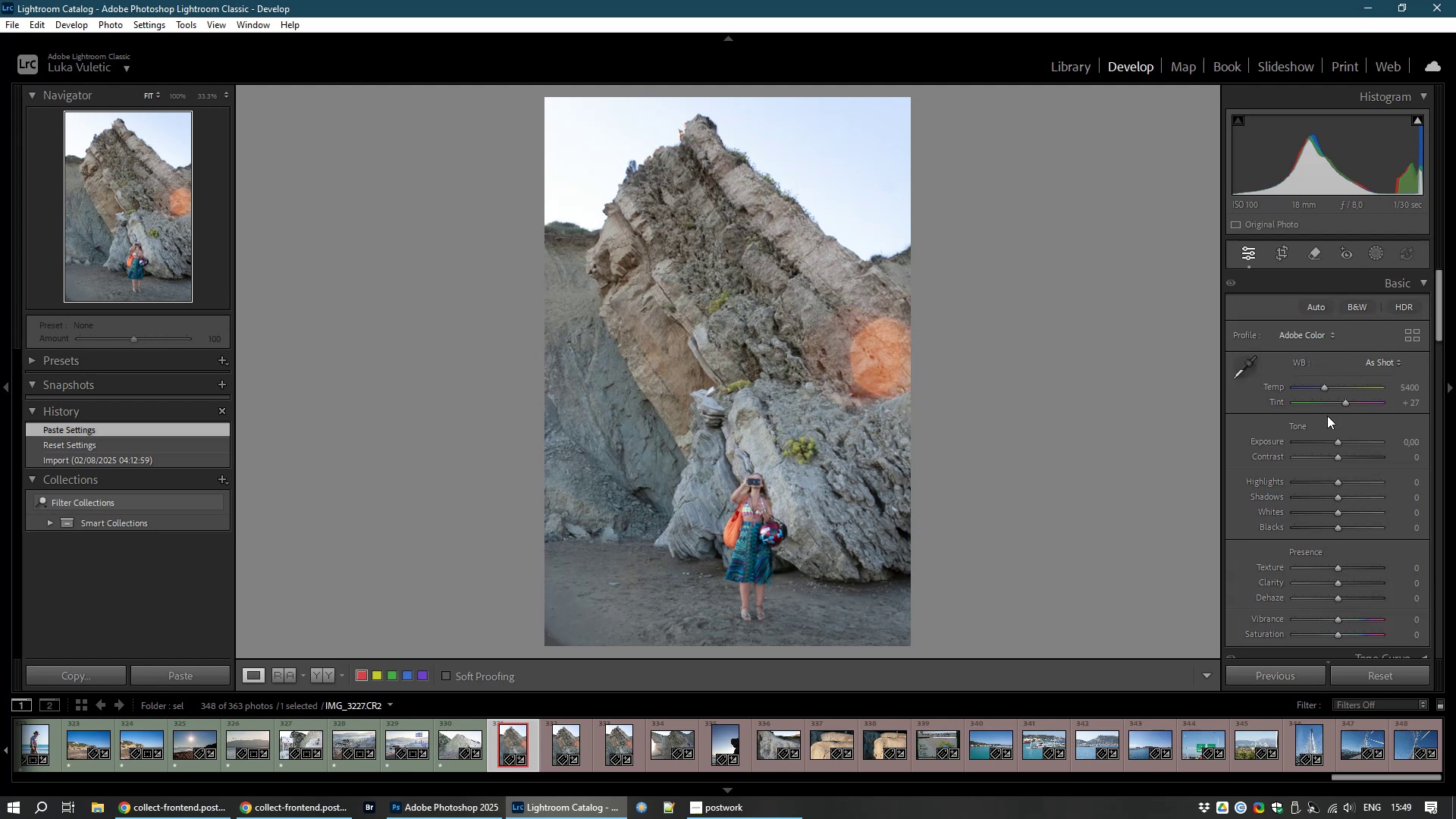 
left_click_drag(start_coordinate=[1338, 443], to_coordinate=[1344, 443])
 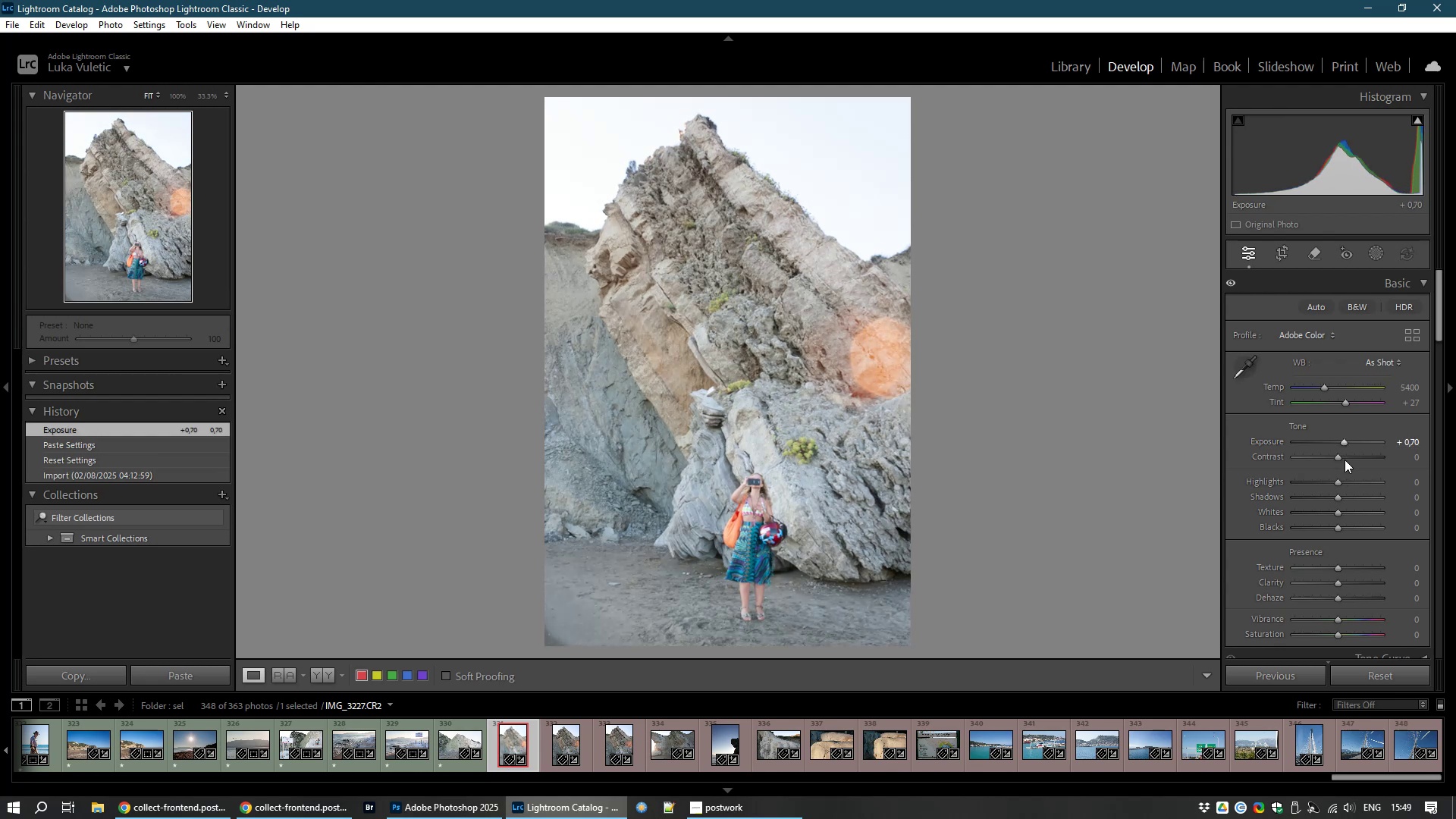 
left_click_drag(start_coordinate=[1338, 454], to_coordinate=[1346, 454])
 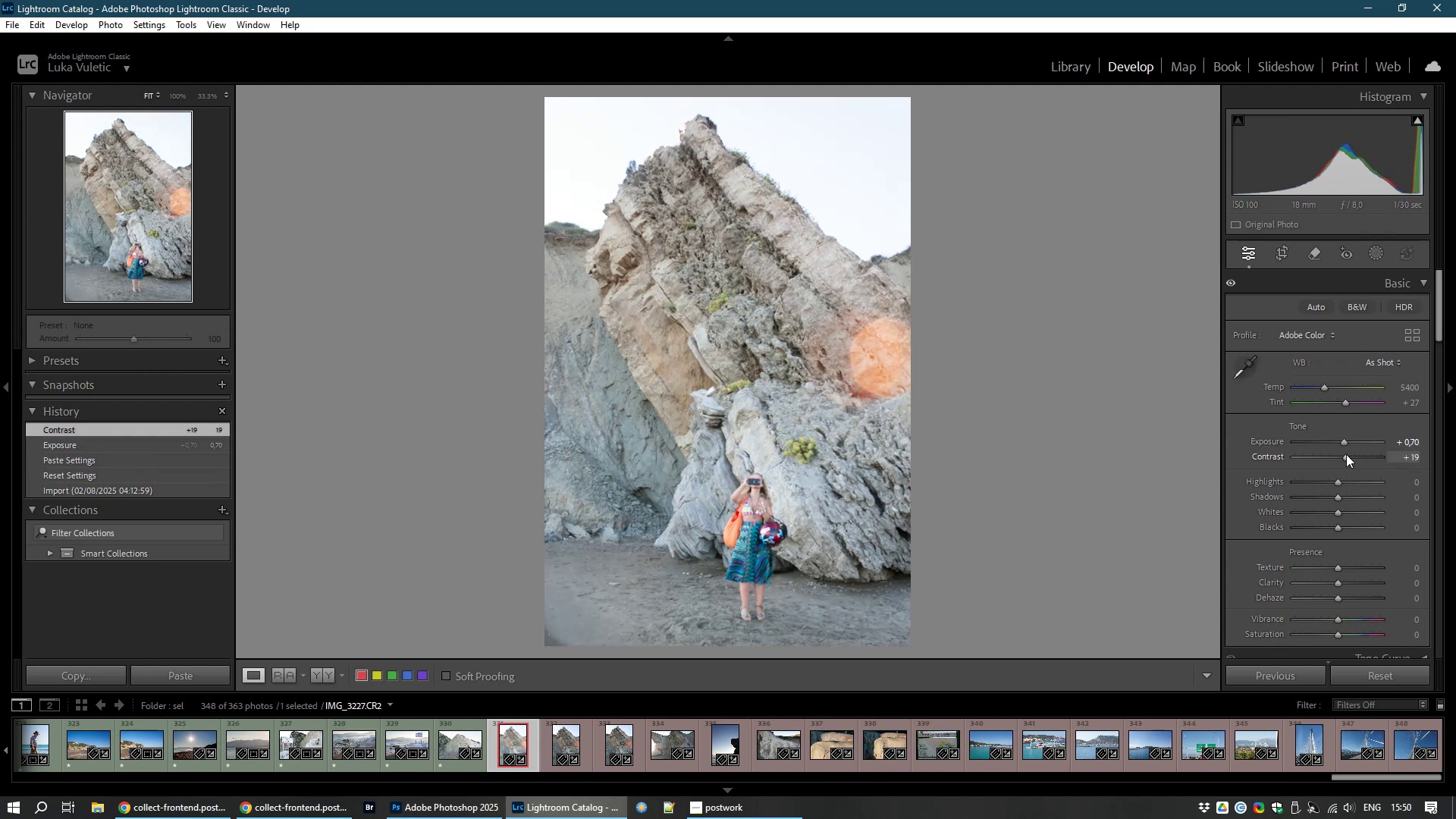 
right_click([1346, 454])
 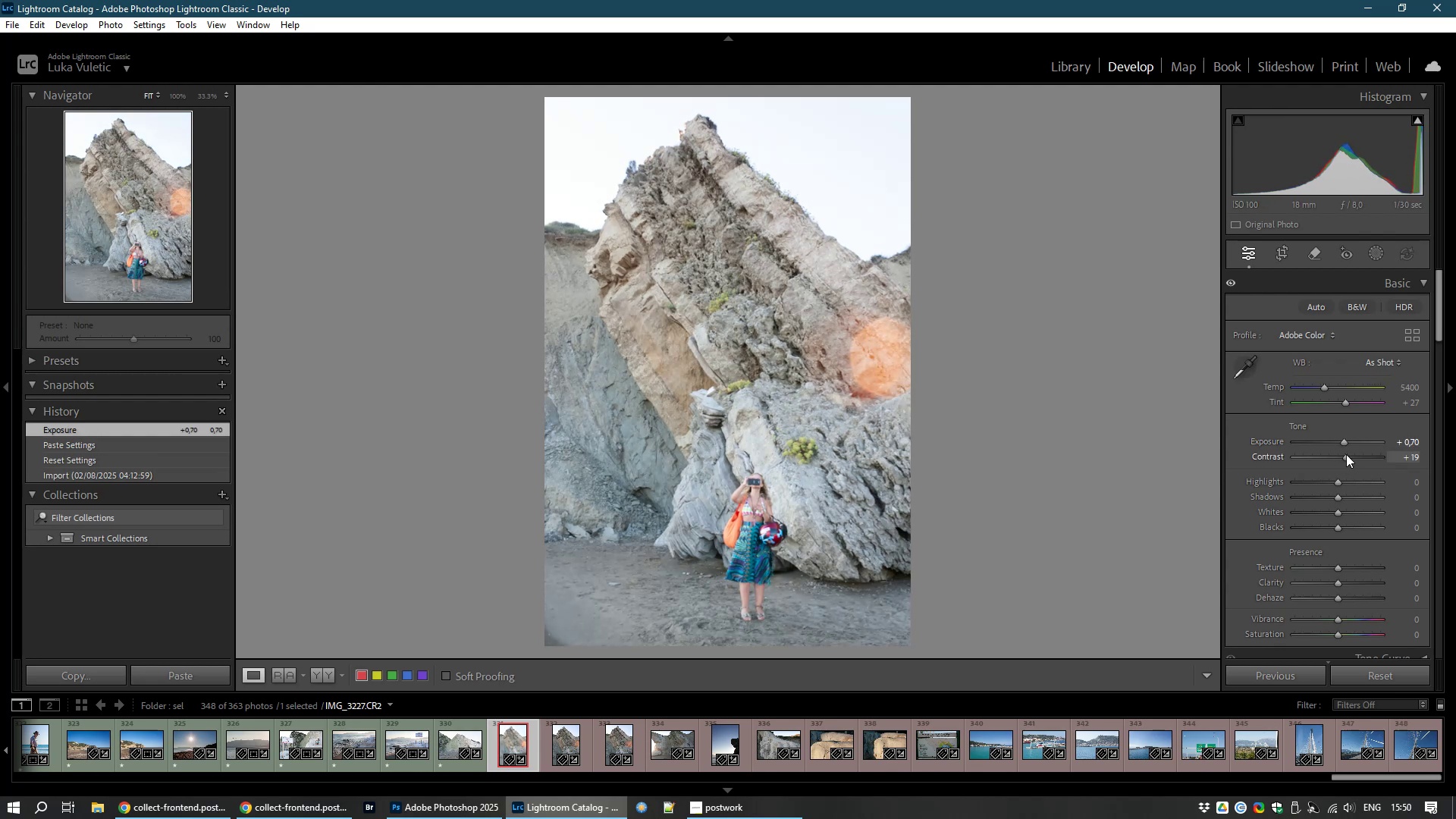 
left_click([1346, 454])
 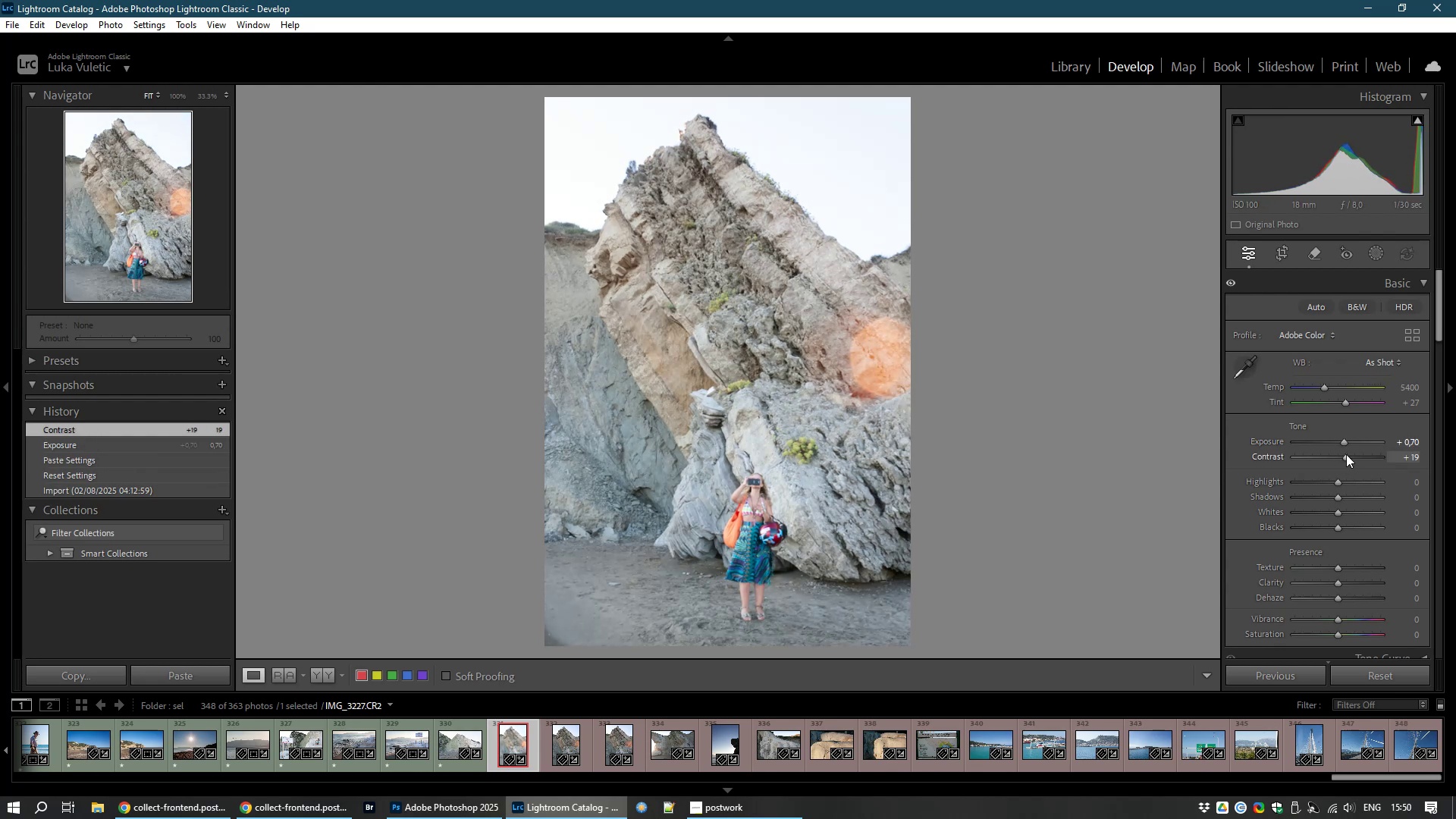 
left_click_drag(start_coordinate=[1346, 454], to_coordinate=[1341, 454])
 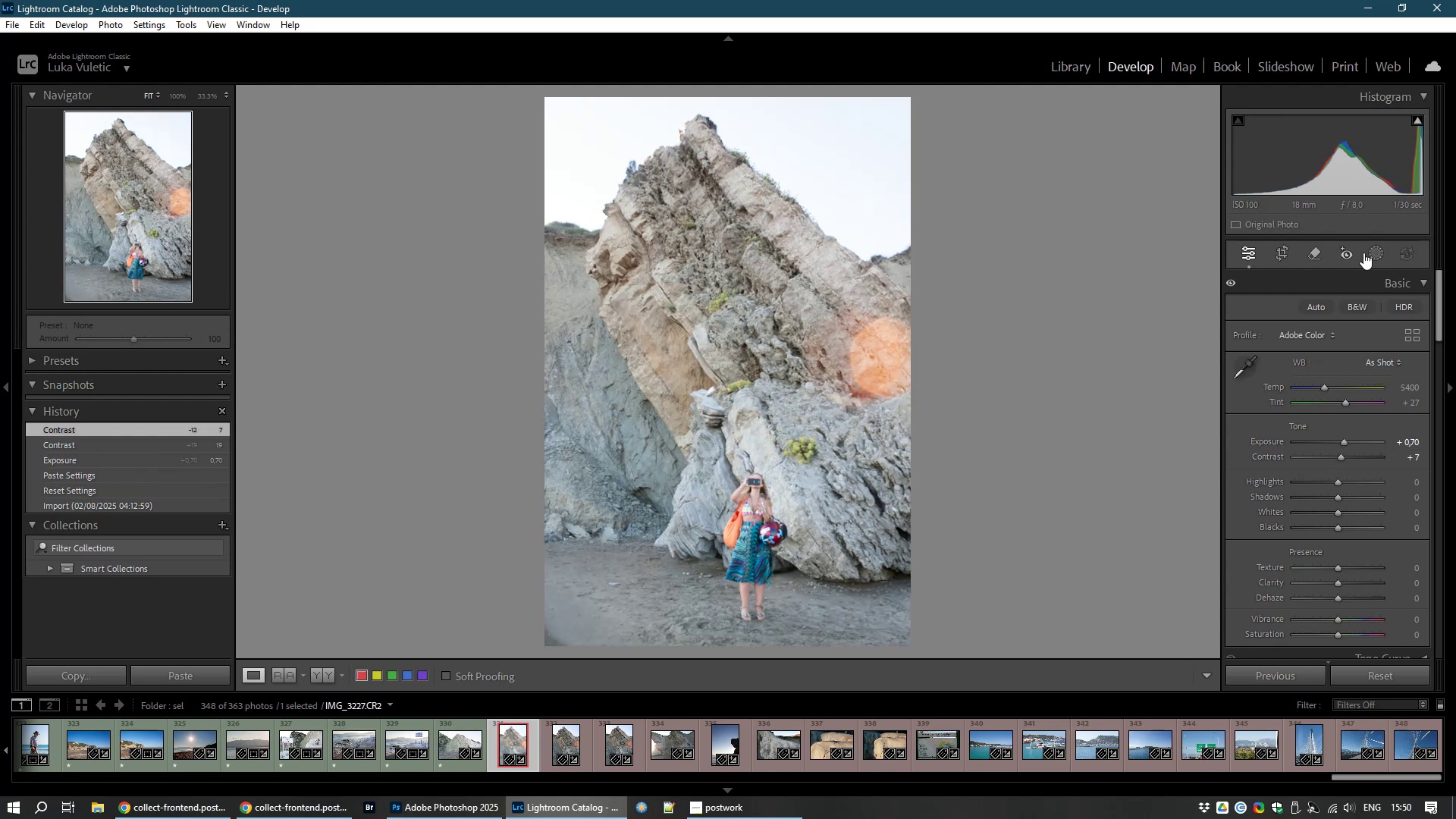 
left_click([1379, 243])
 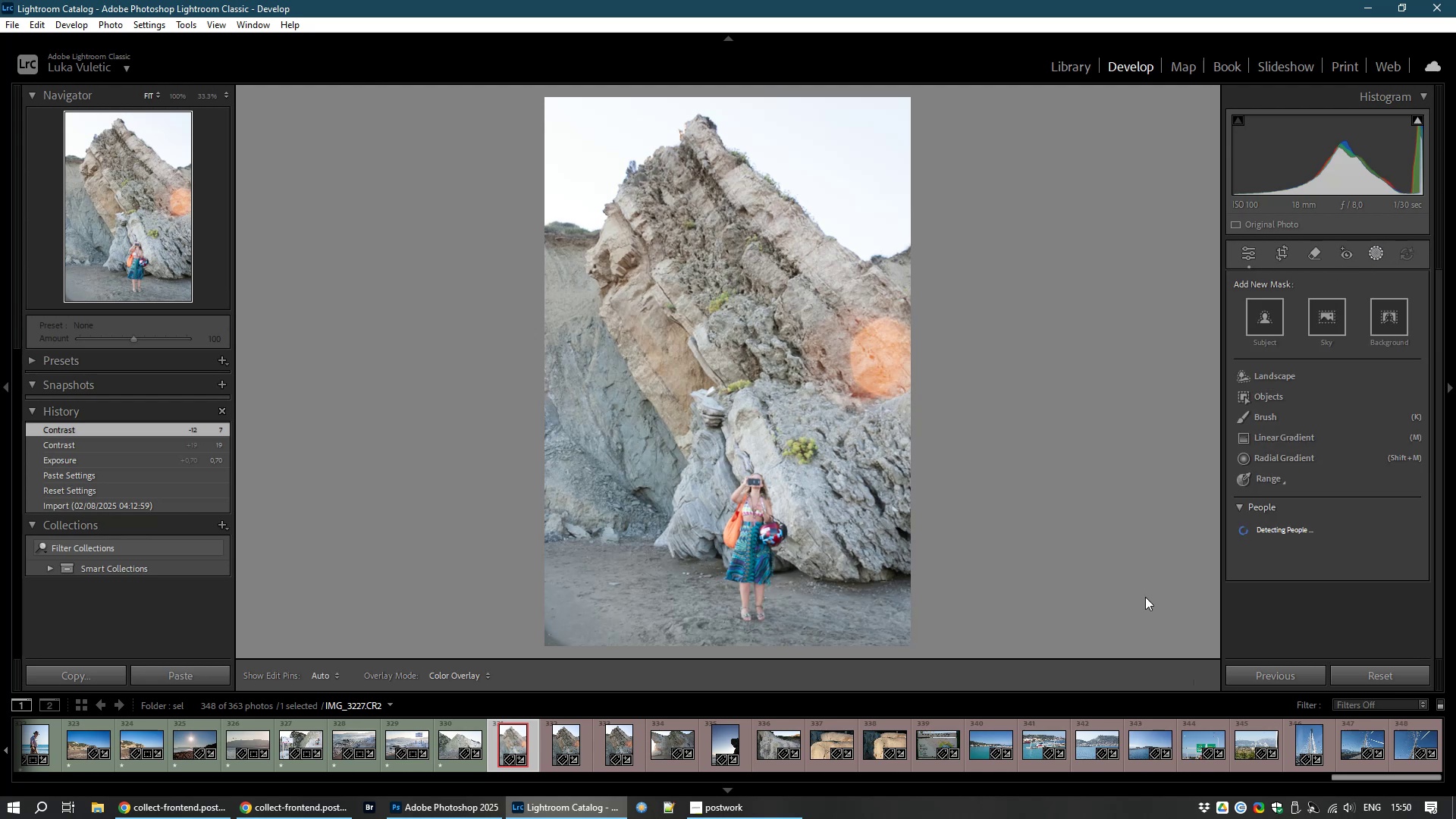 
wait(6.7)
 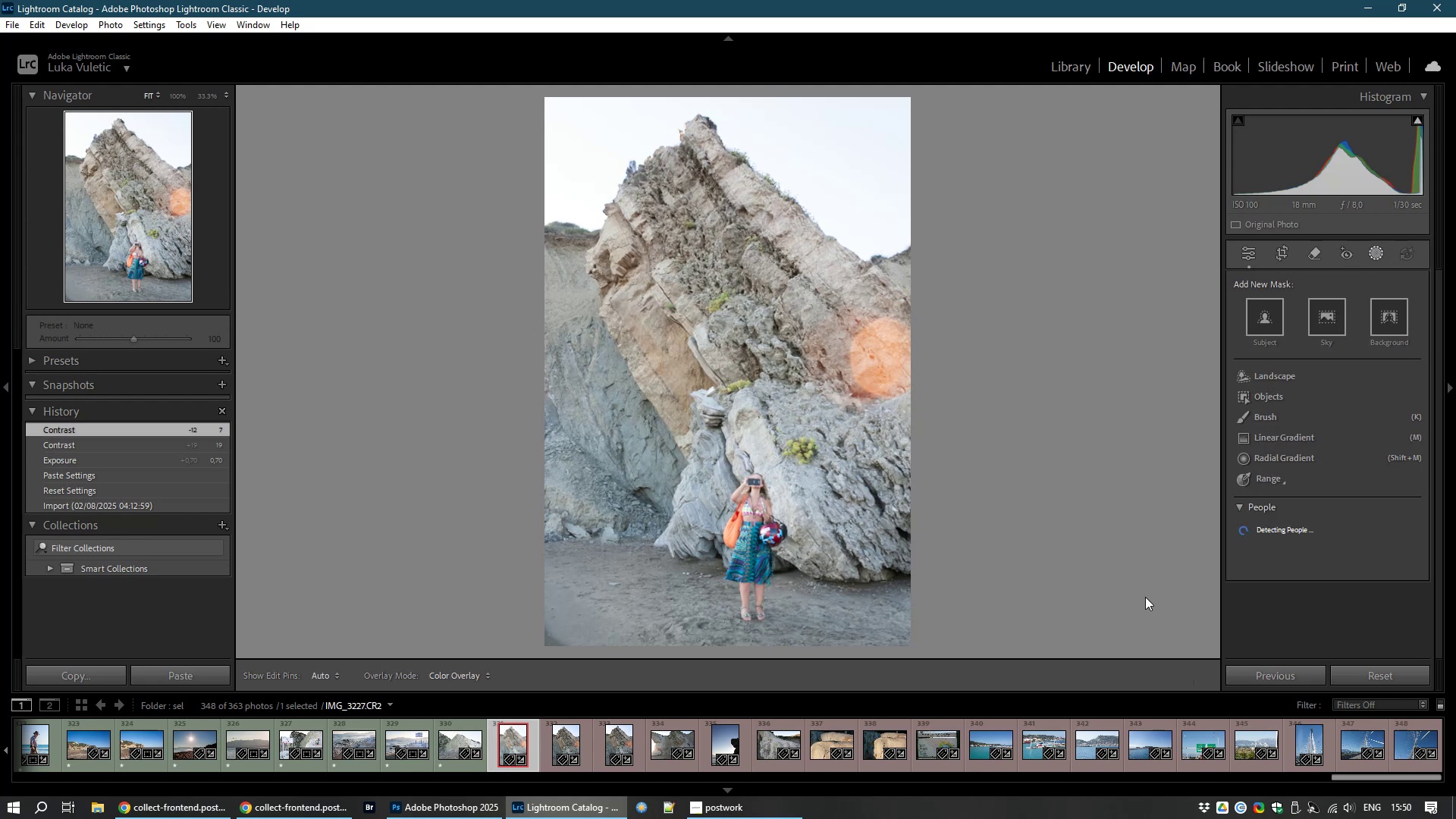 
left_click([1243, 252])
 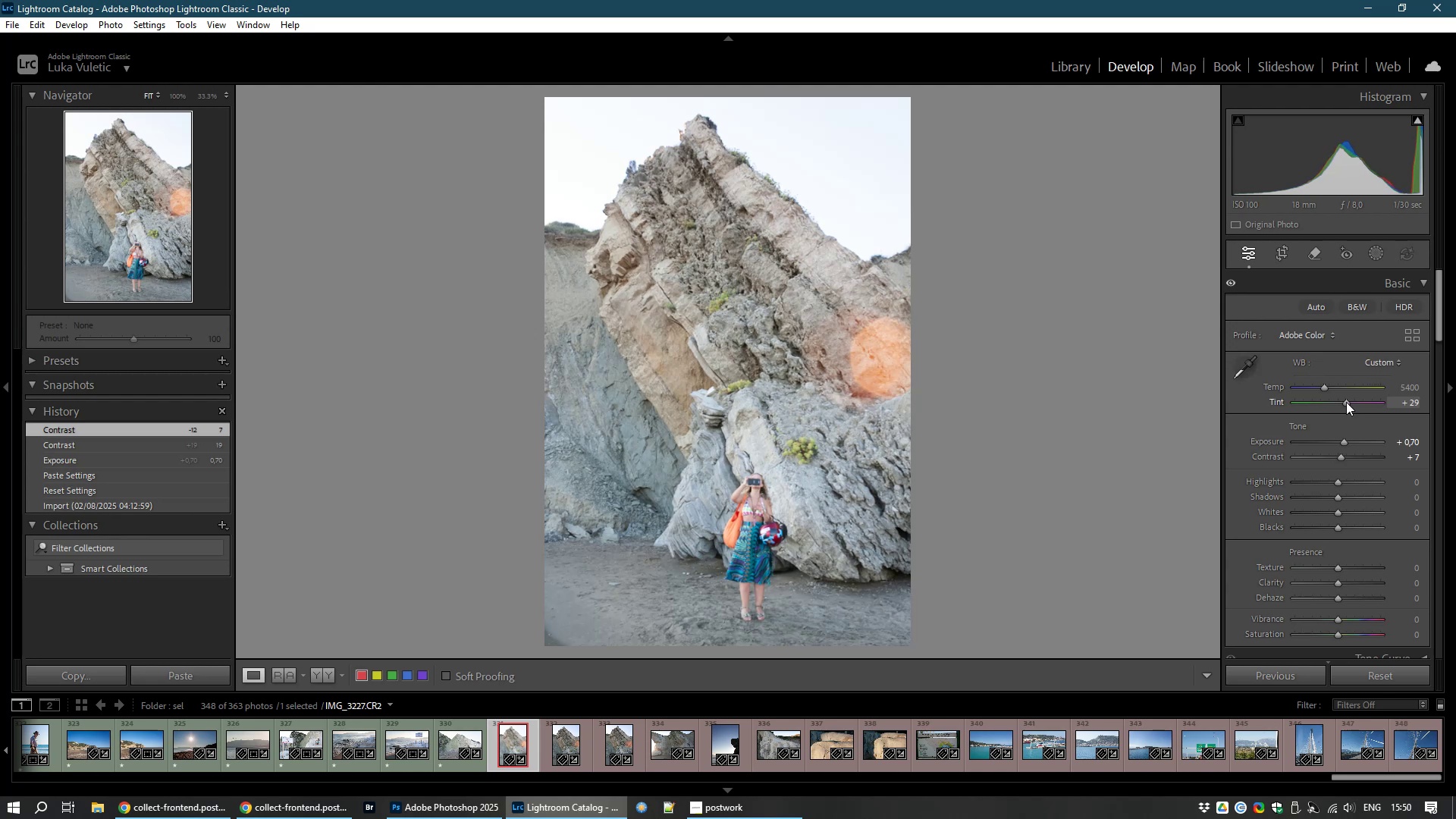 
wait(11.69)
 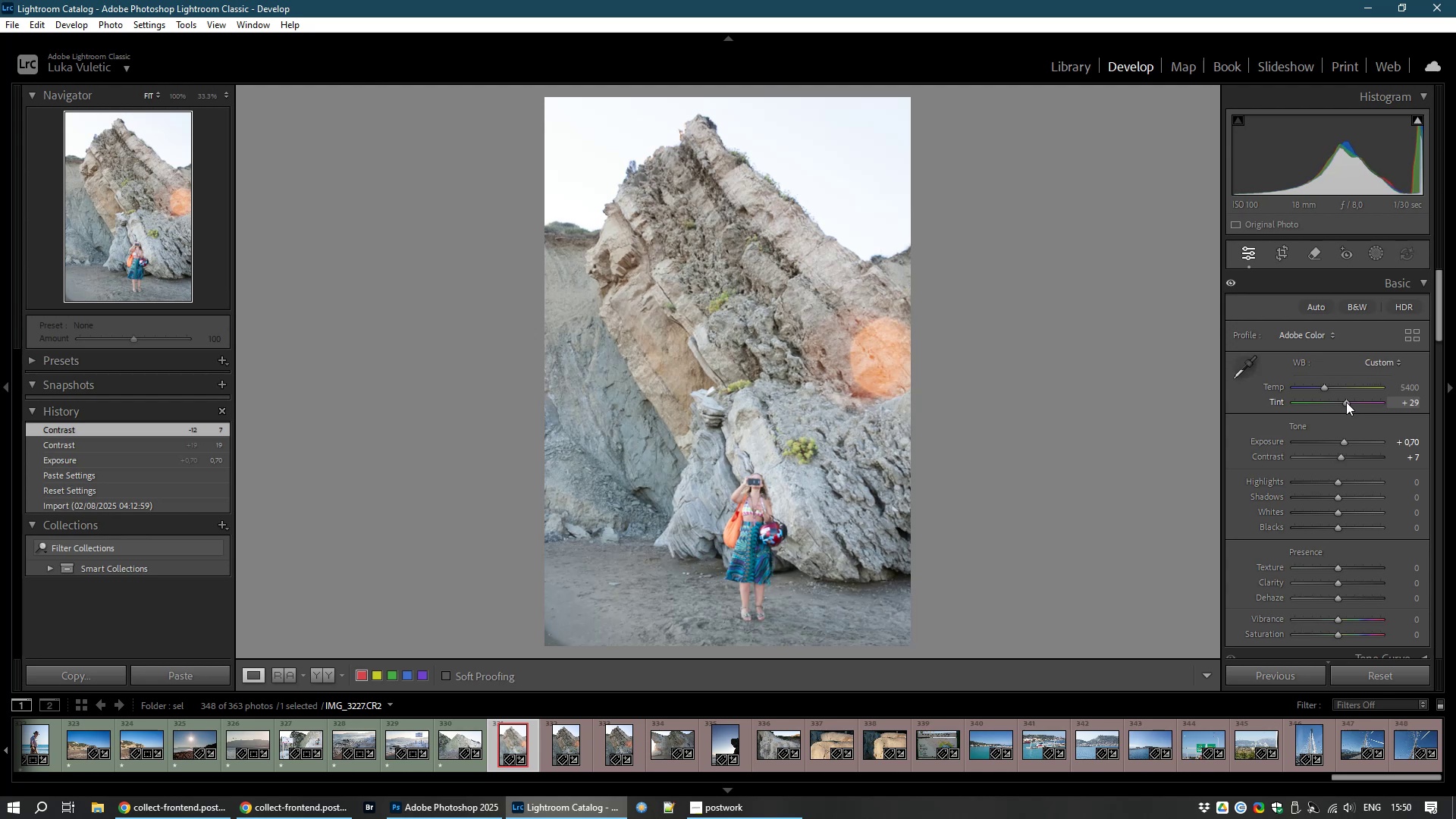 
left_click([1370, 251])
 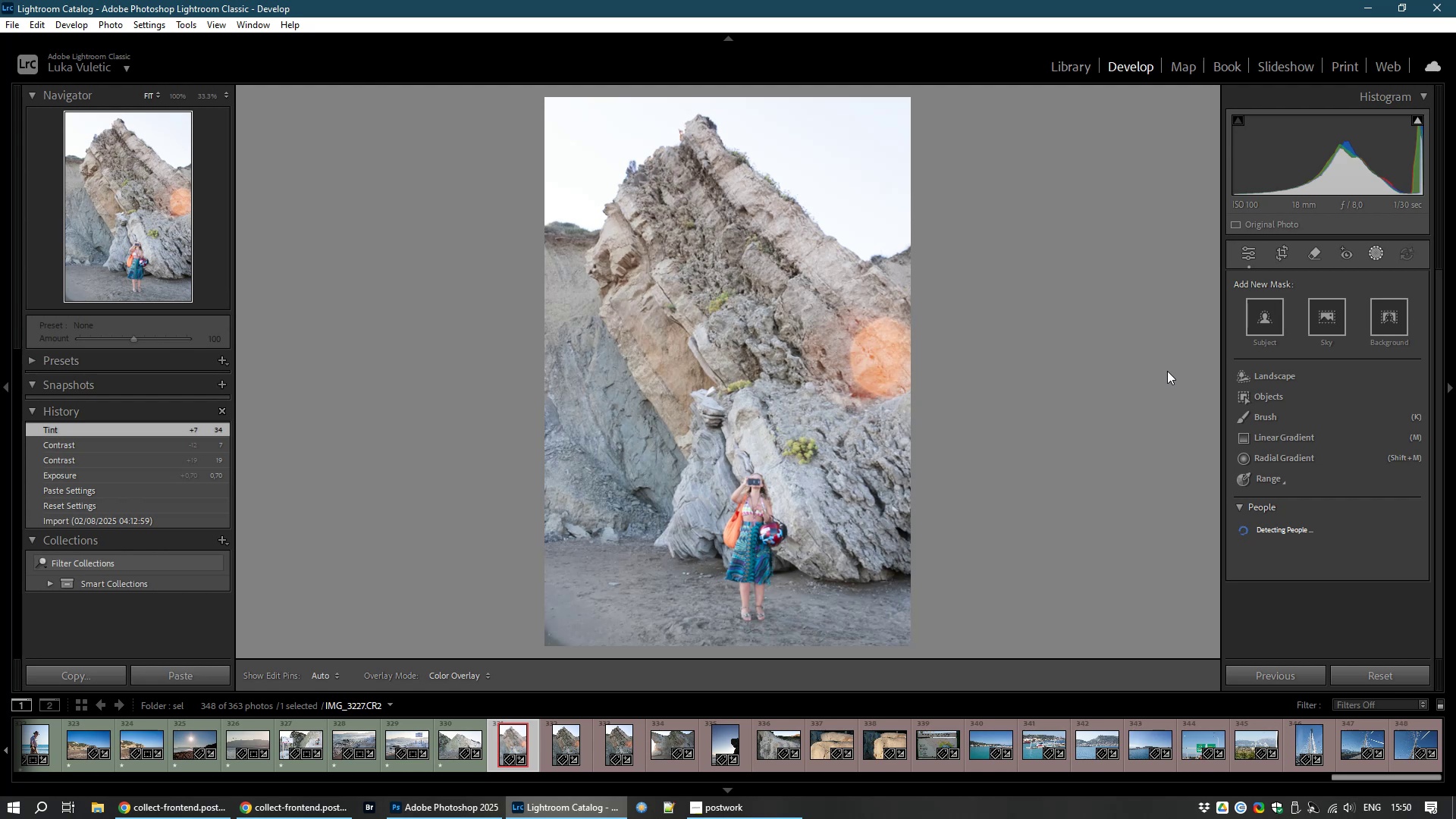 
wait(7.89)
 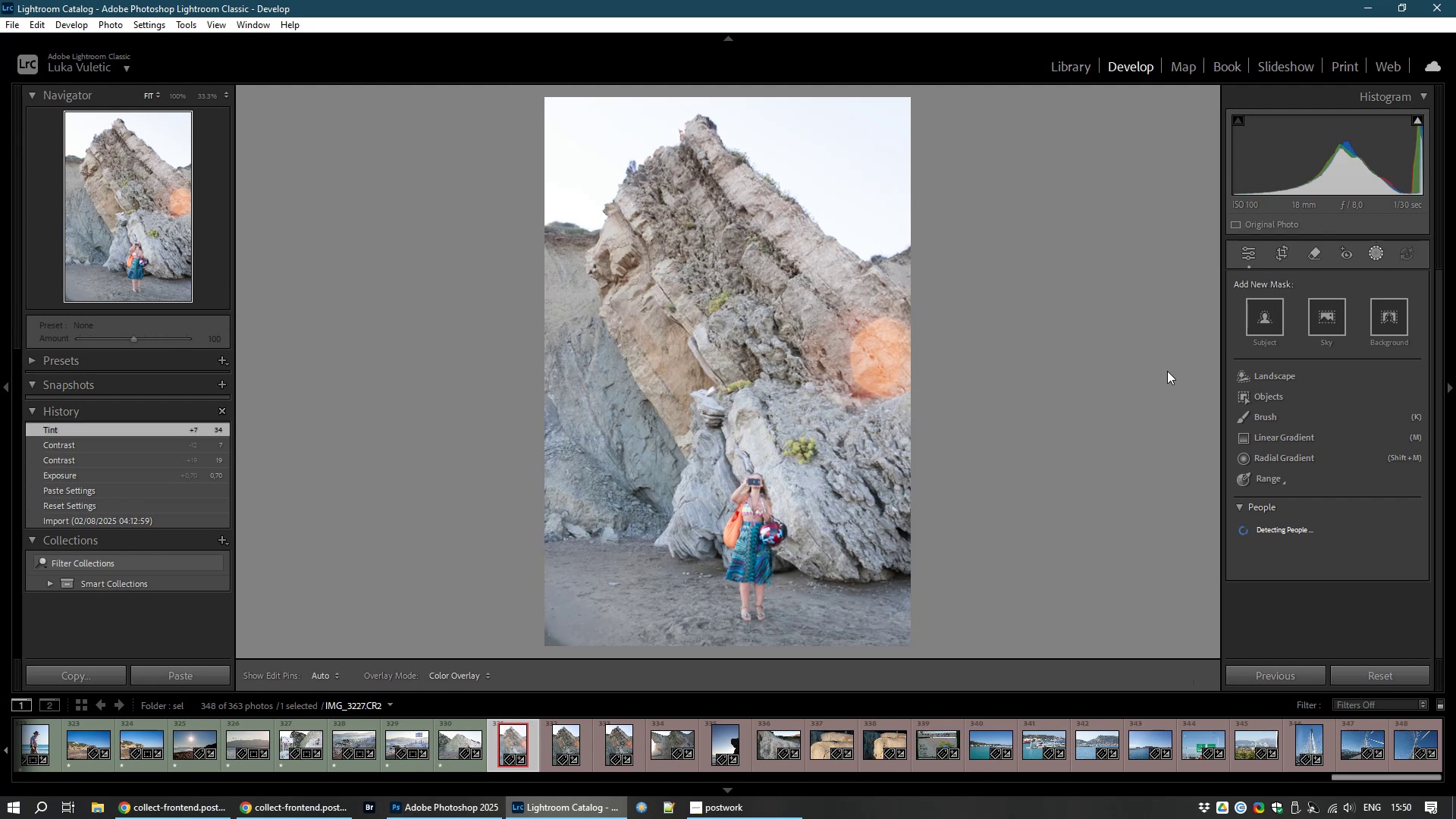 
right_click([1167, 371])
 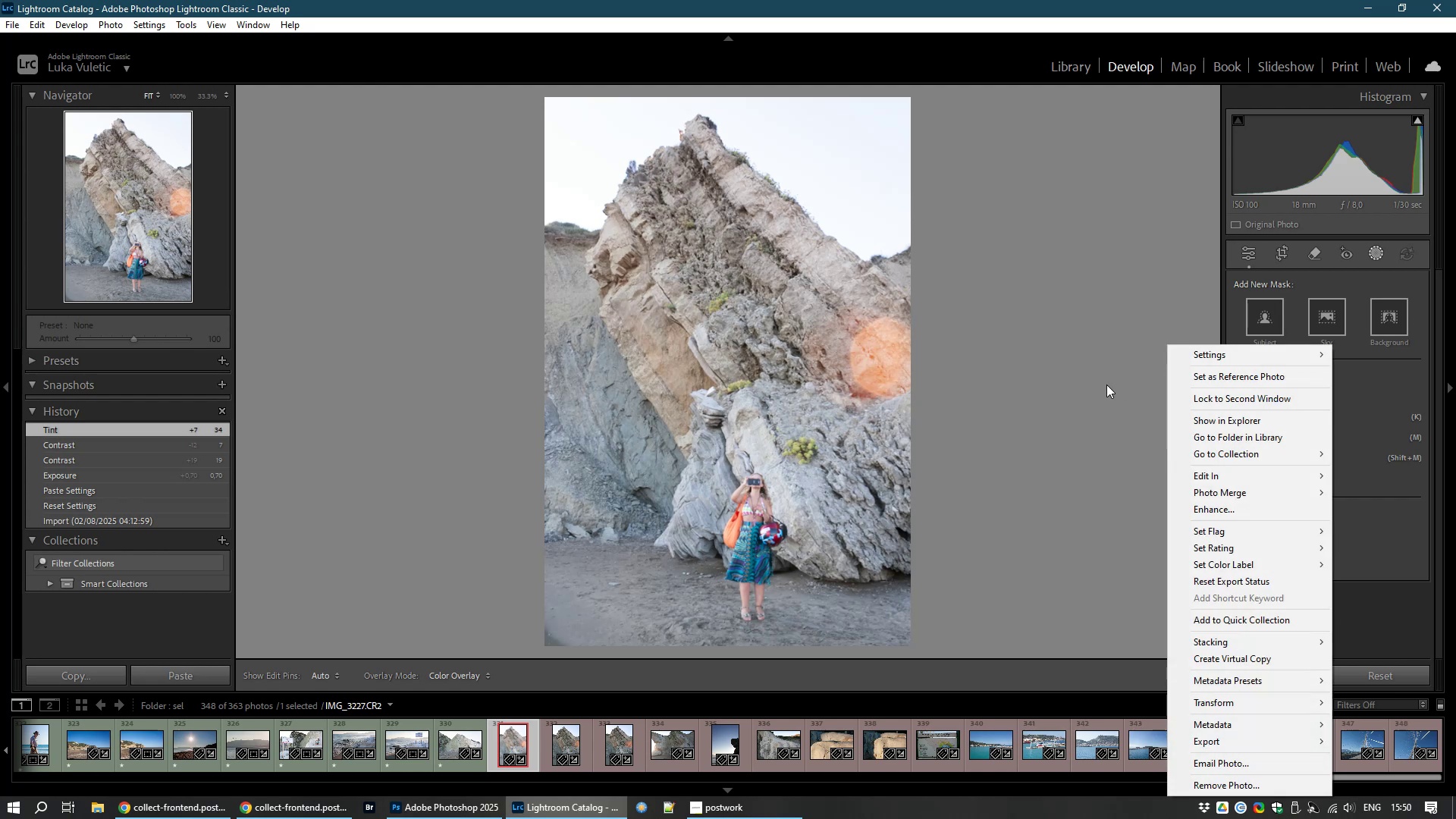 
left_click([1106, 384])
 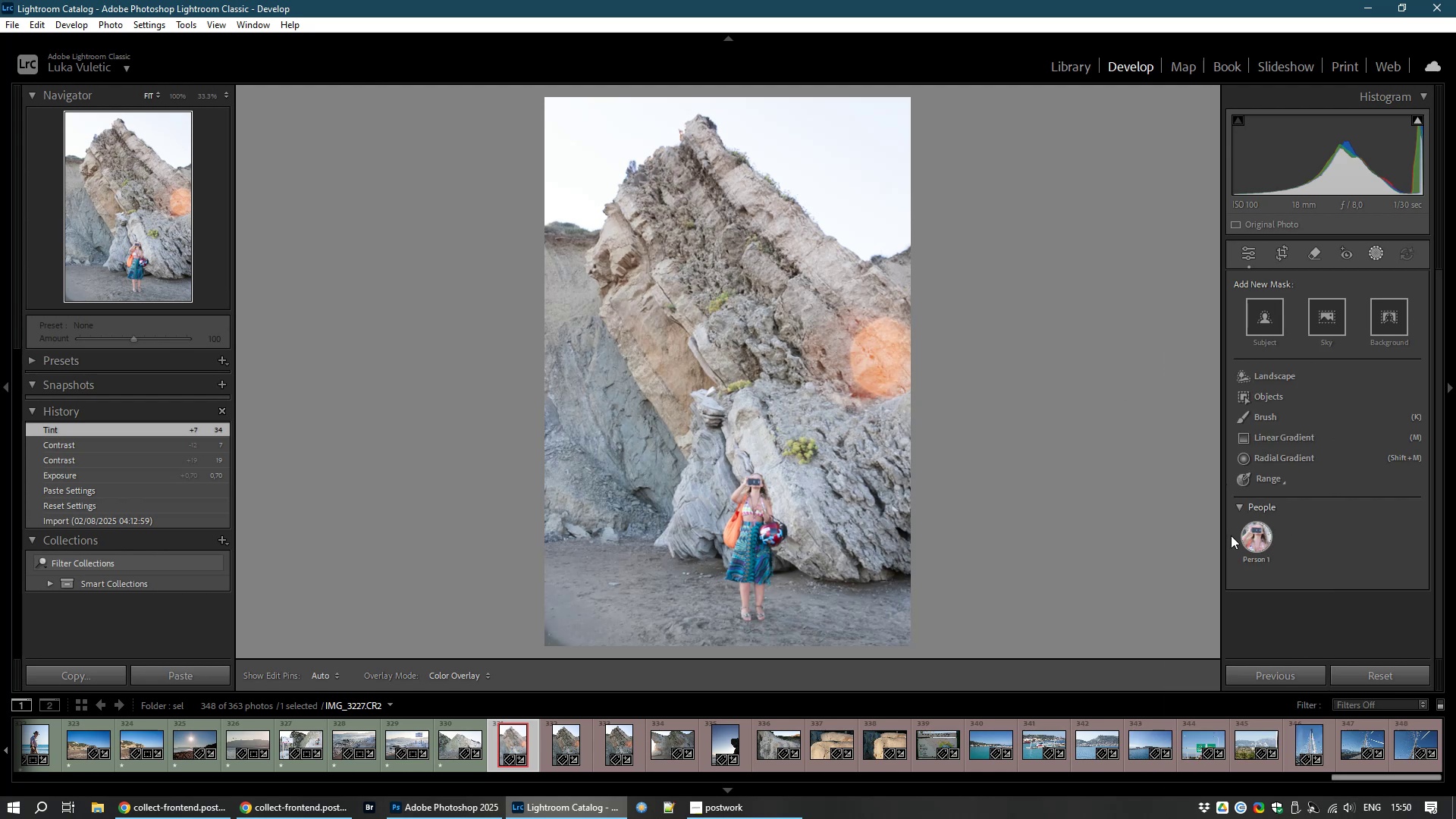 
left_click([1250, 535])
 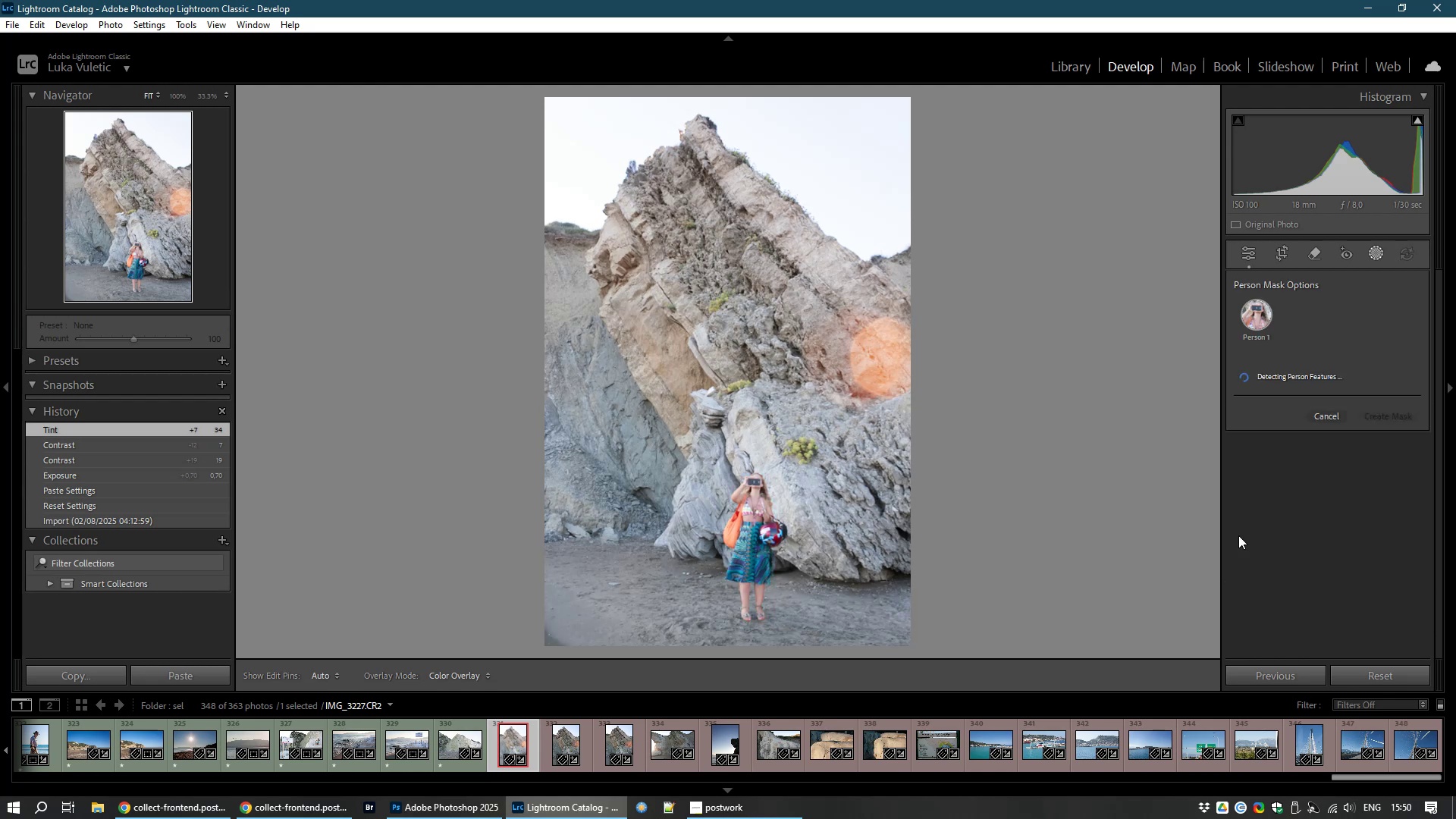 
key(Control+NumpadAdd)
 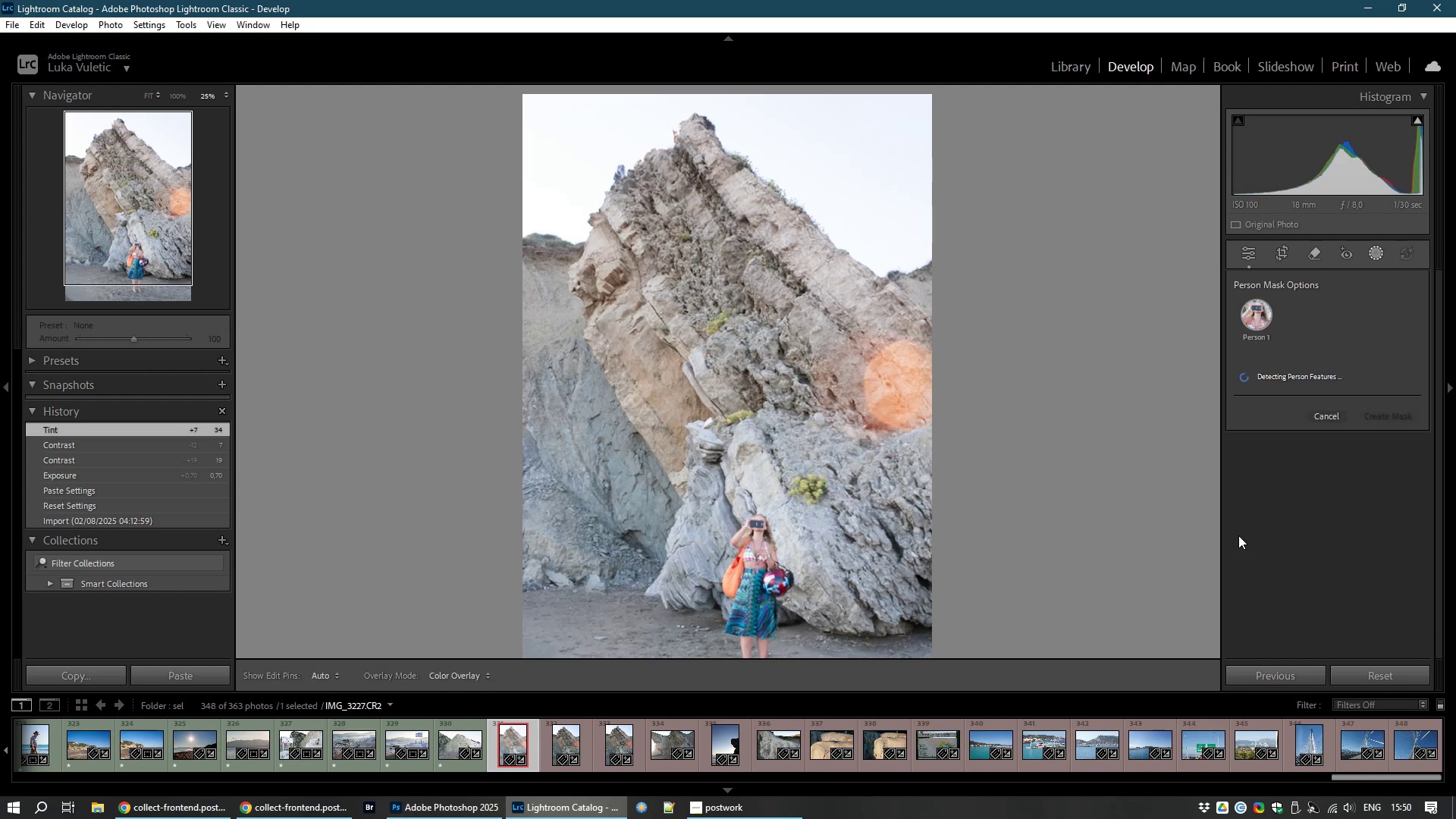 
hold_key(key=NumpadAdd, duration=0.4)
 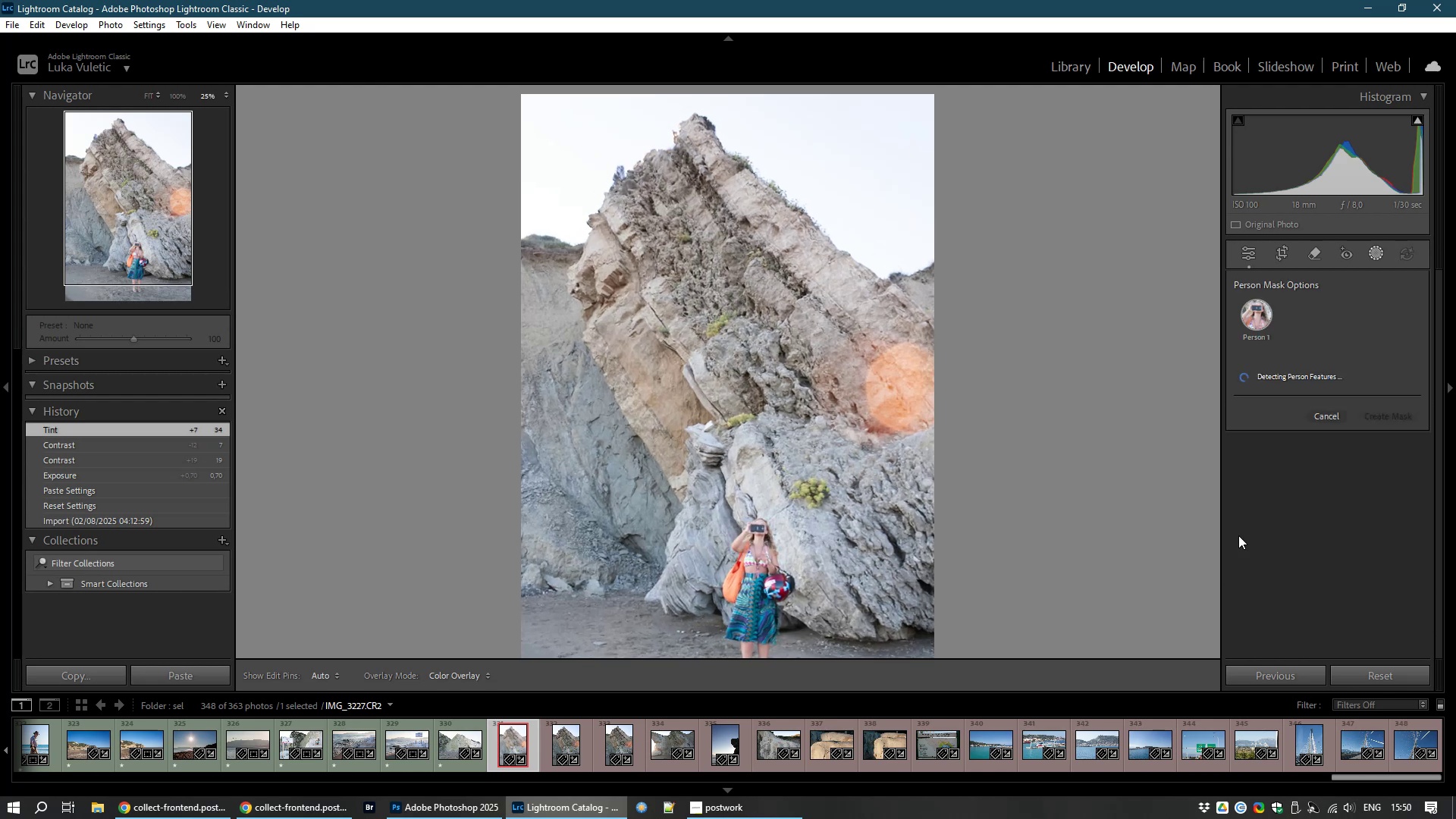 
key(Control+NumpadAdd)
 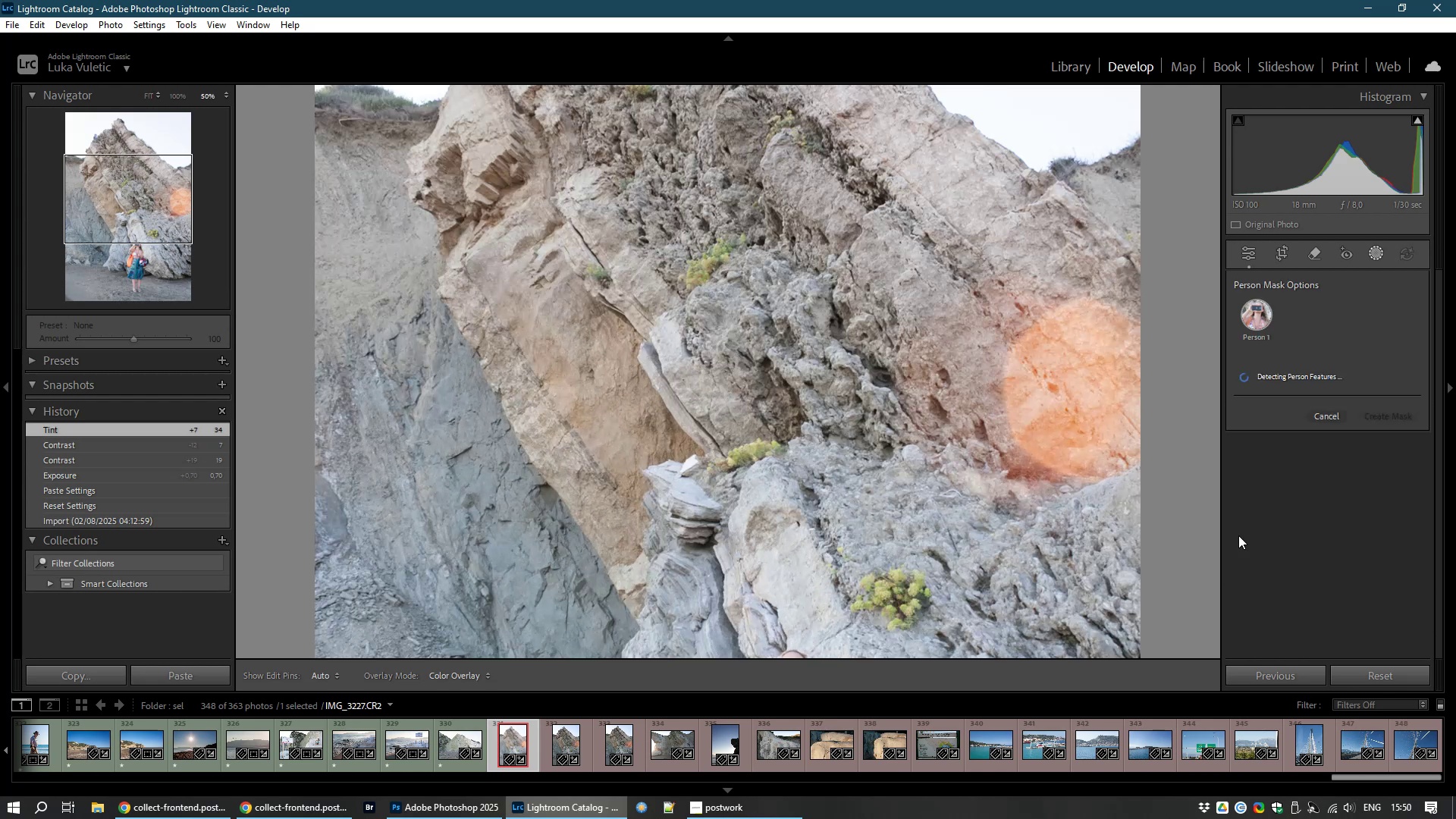 
left_click_drag(start_coordinate=[1053, 544], to_coordinate=[919, 107])
 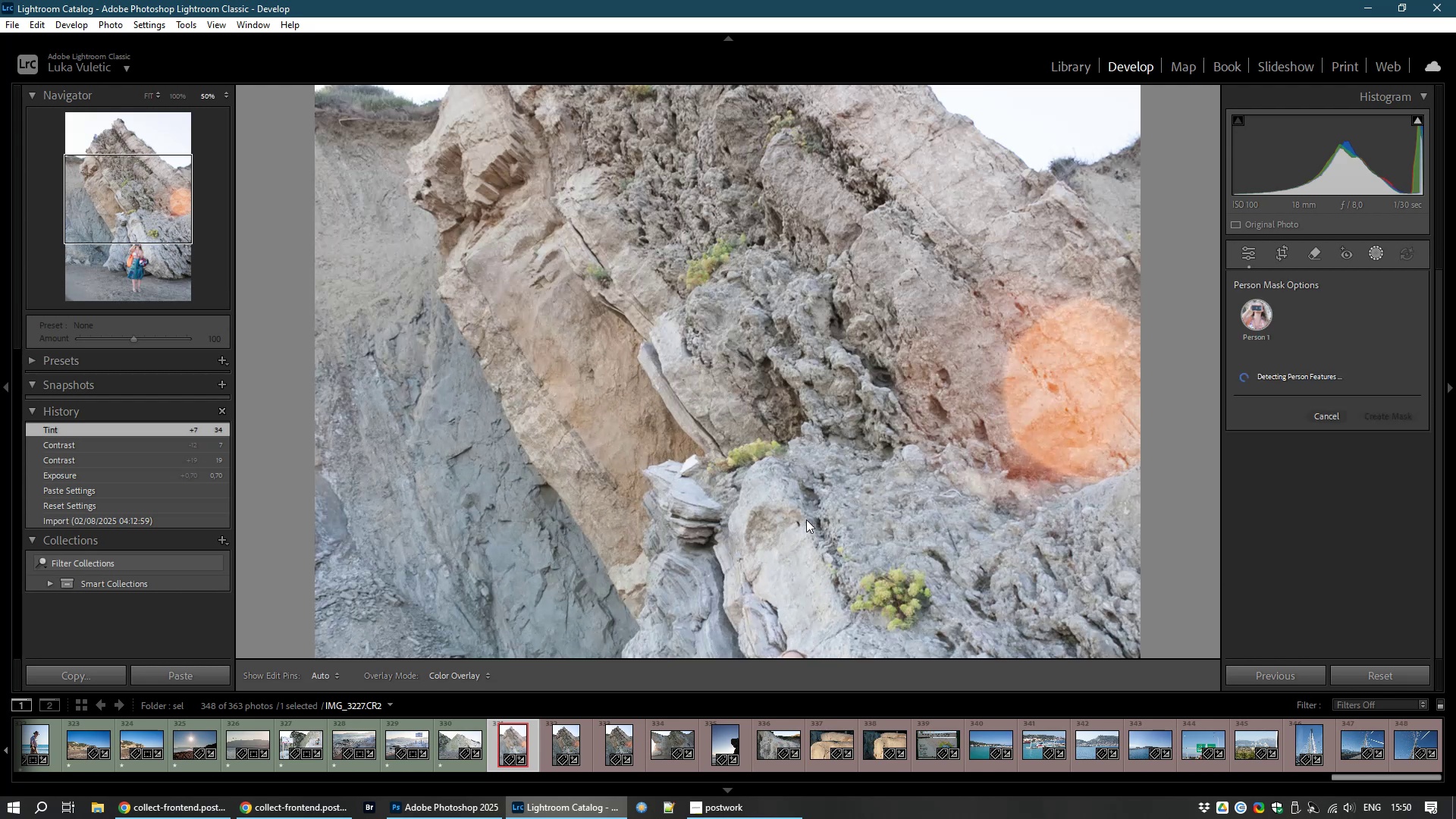 
left_click_drag(start_coordinate=[805, 520], to_coordinate=[821, 304])
 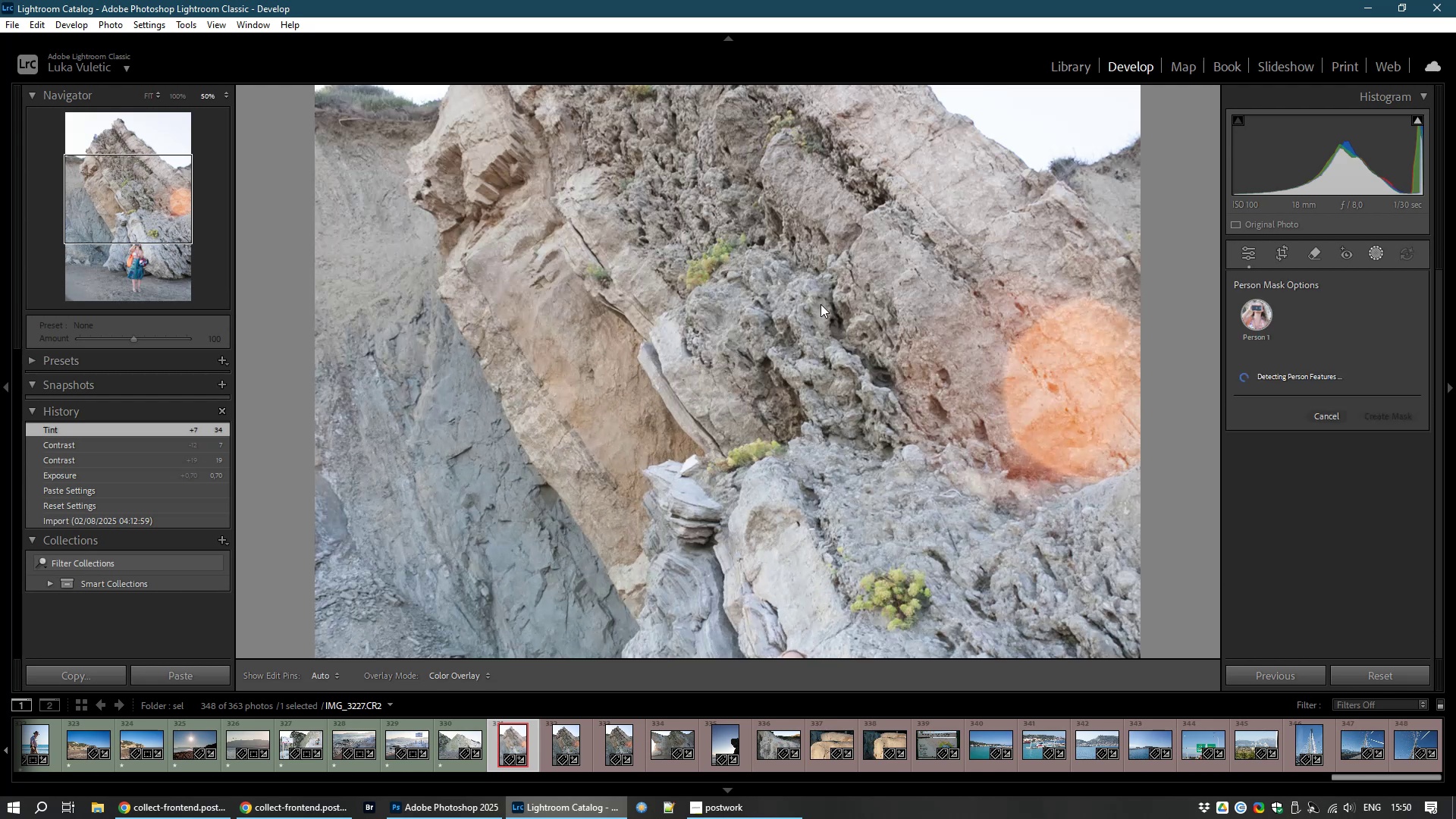 
hold_key(key=Space, duration=1.49)
 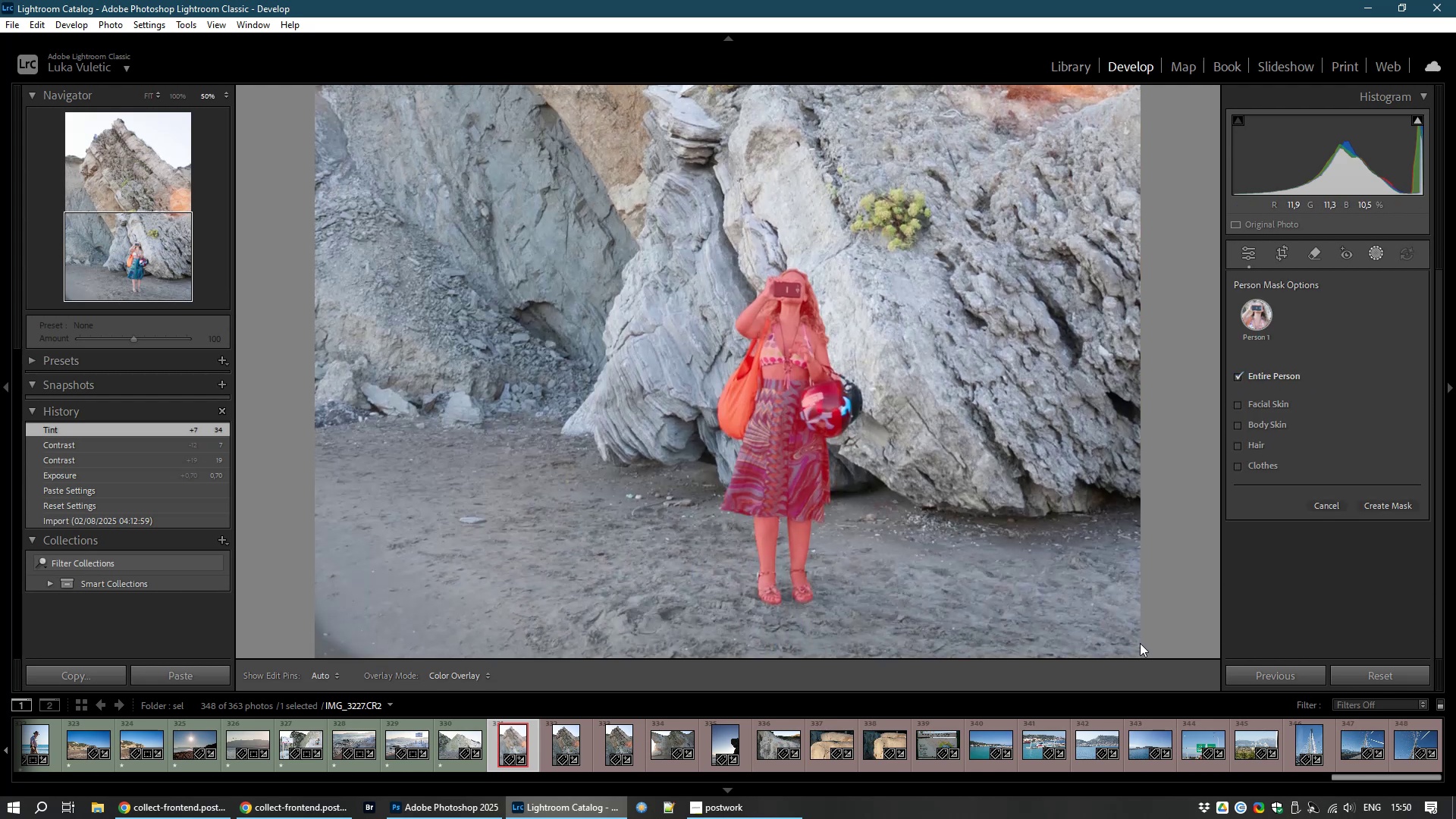 
left_click_drag(start_coordinate=[832, 579], to_coordinate=[809, 199])
 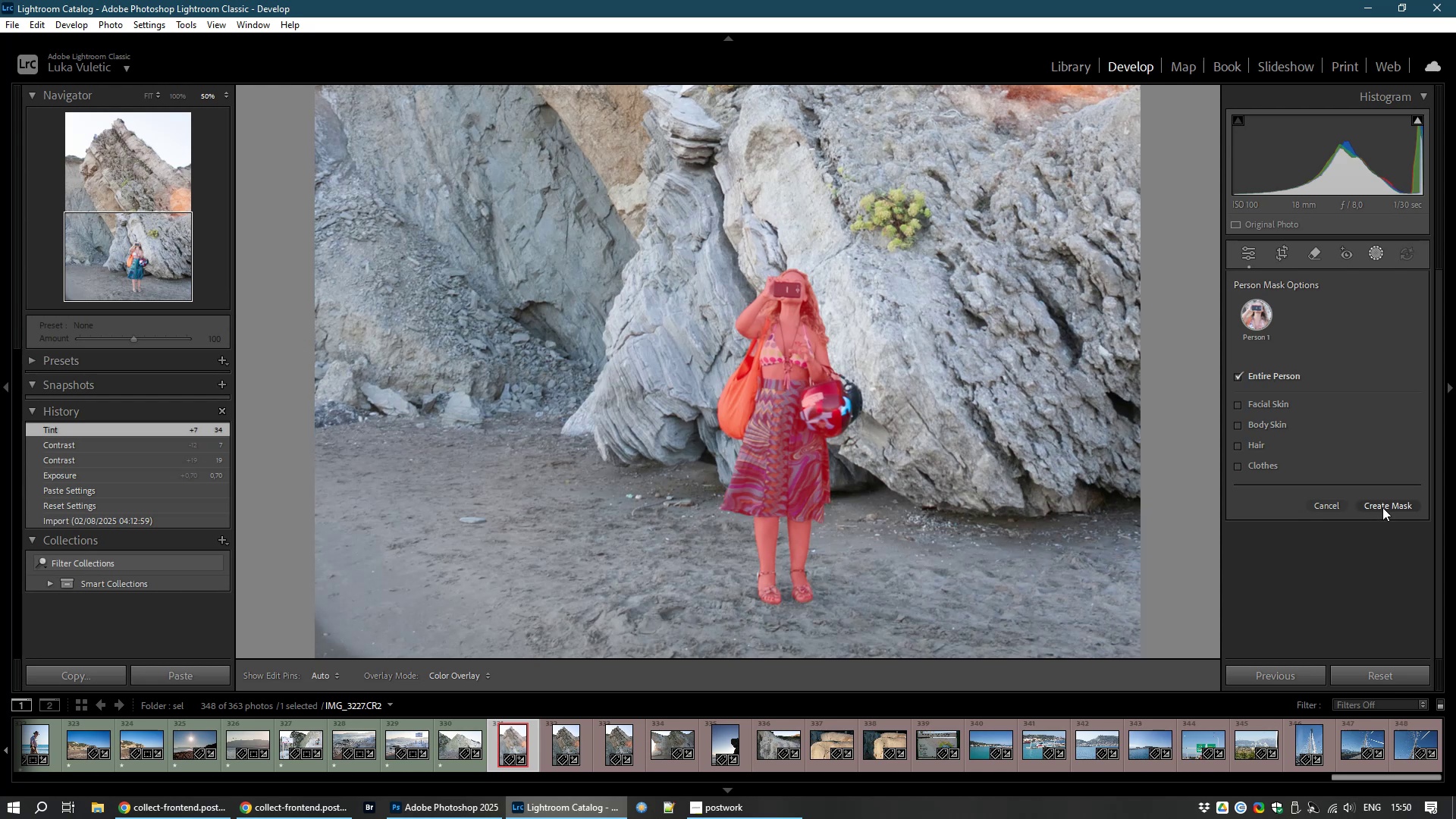 
left_click([1380, 507])
 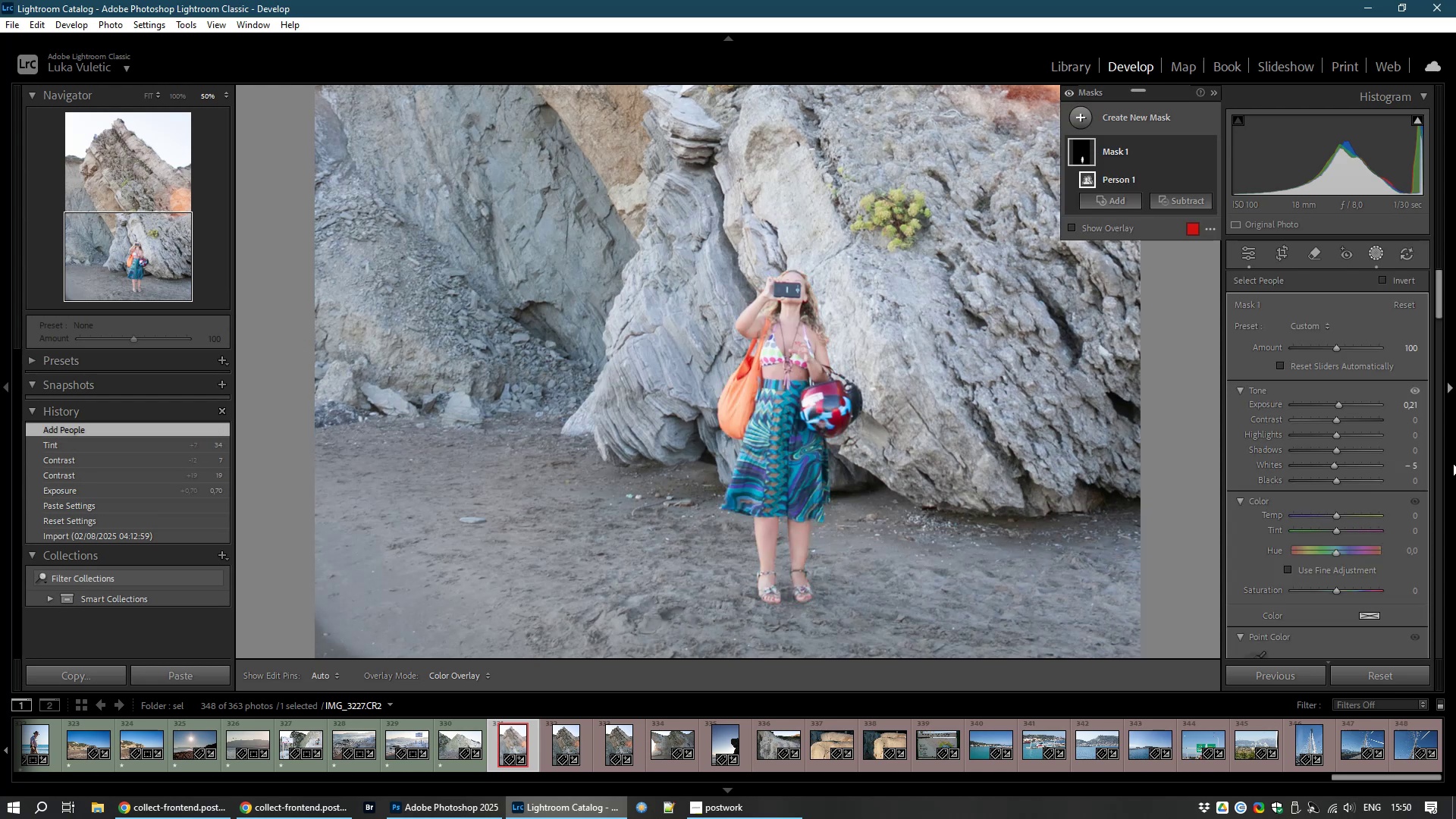 
wait(6.37)
 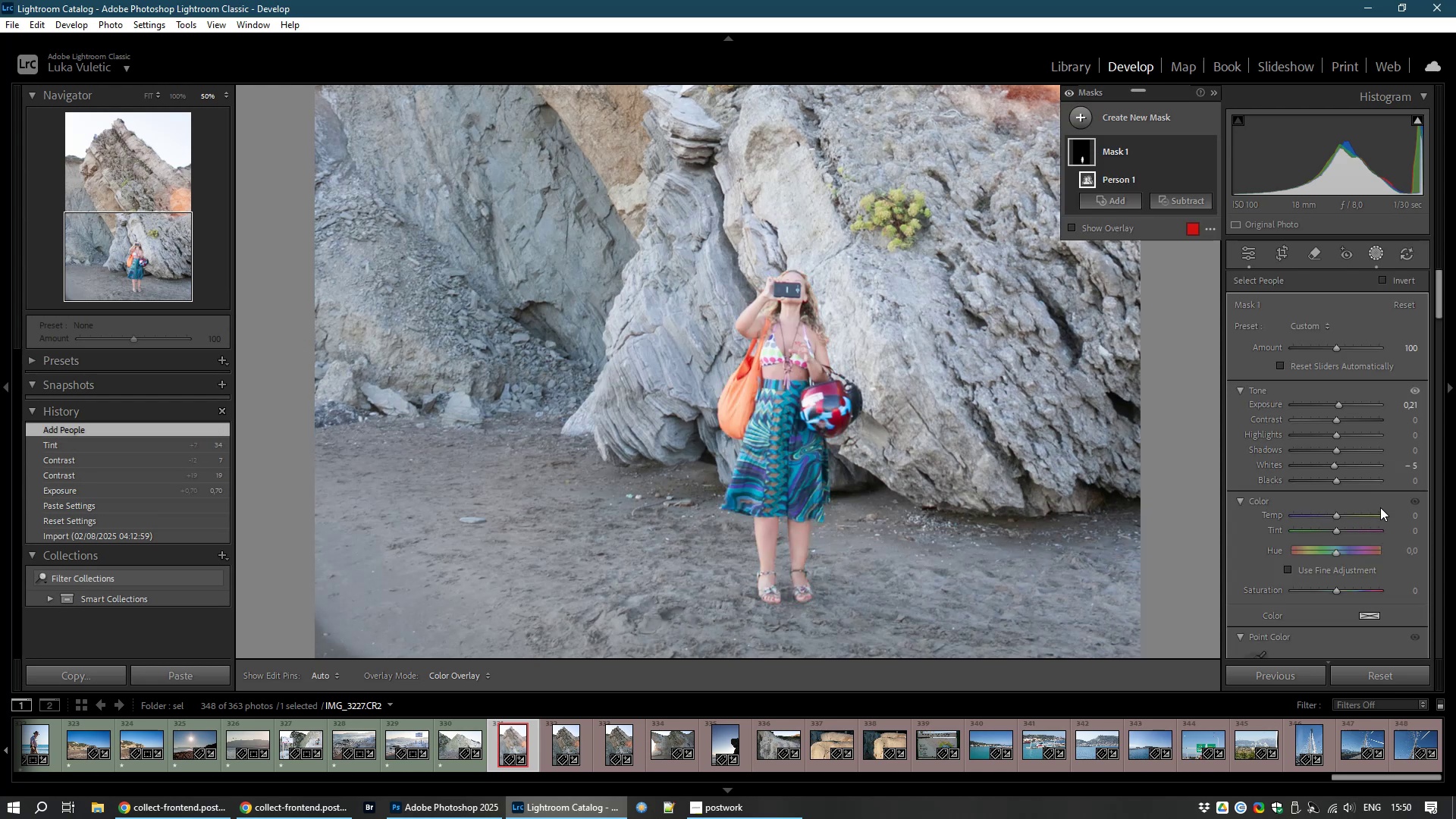 
left_click_drag(start_coordinate=[1339, 401], to_coordinate=[1332, 401])
 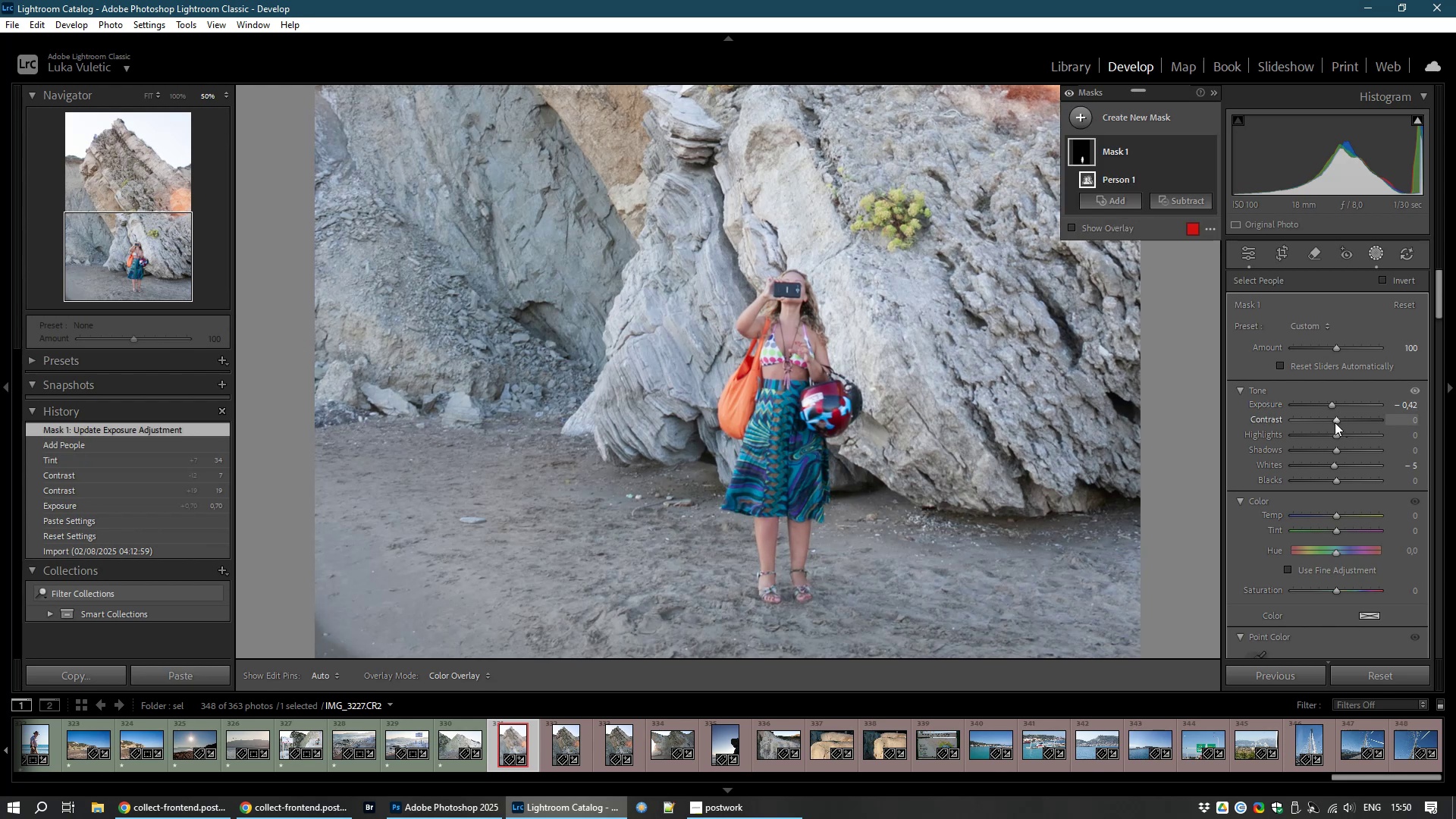 
left_click_drag(start_coordinate=[1335, 422], to_coordinate=[1350, 421])
 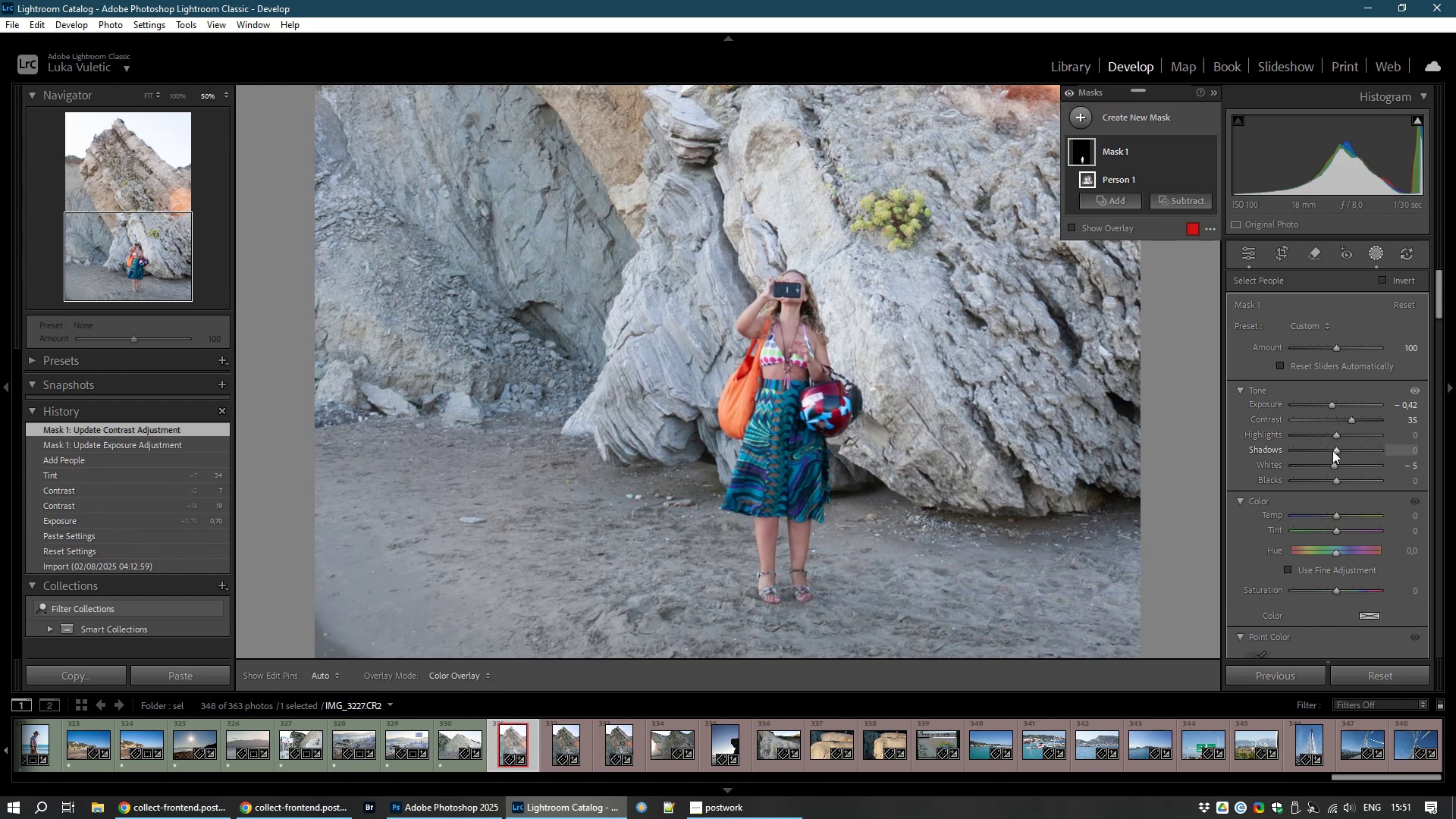 
left_click_drag(start_coordinate=[1337, 449], to_coordinate=[1347, 448])
 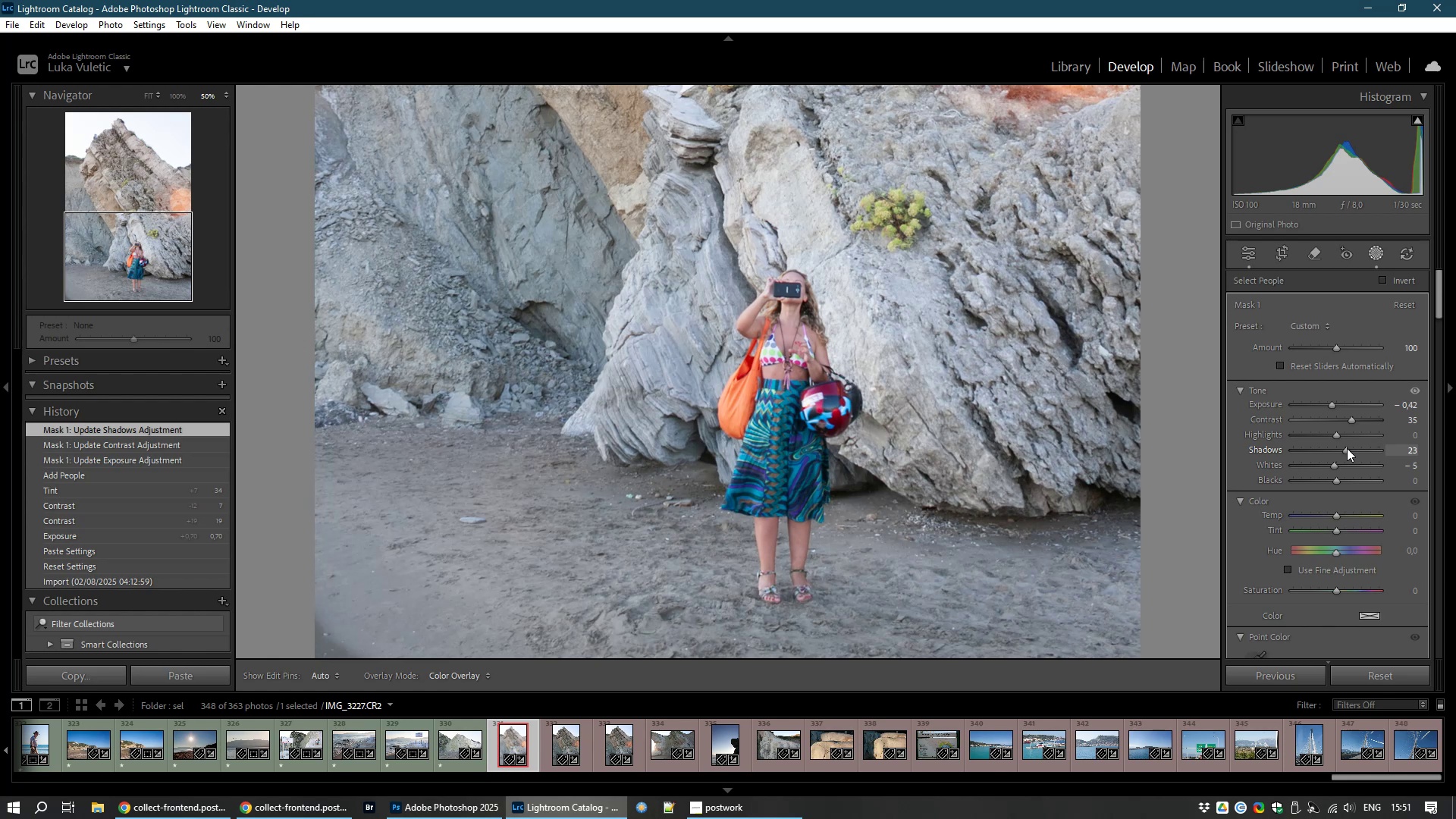 
left_click([1347, 448])
 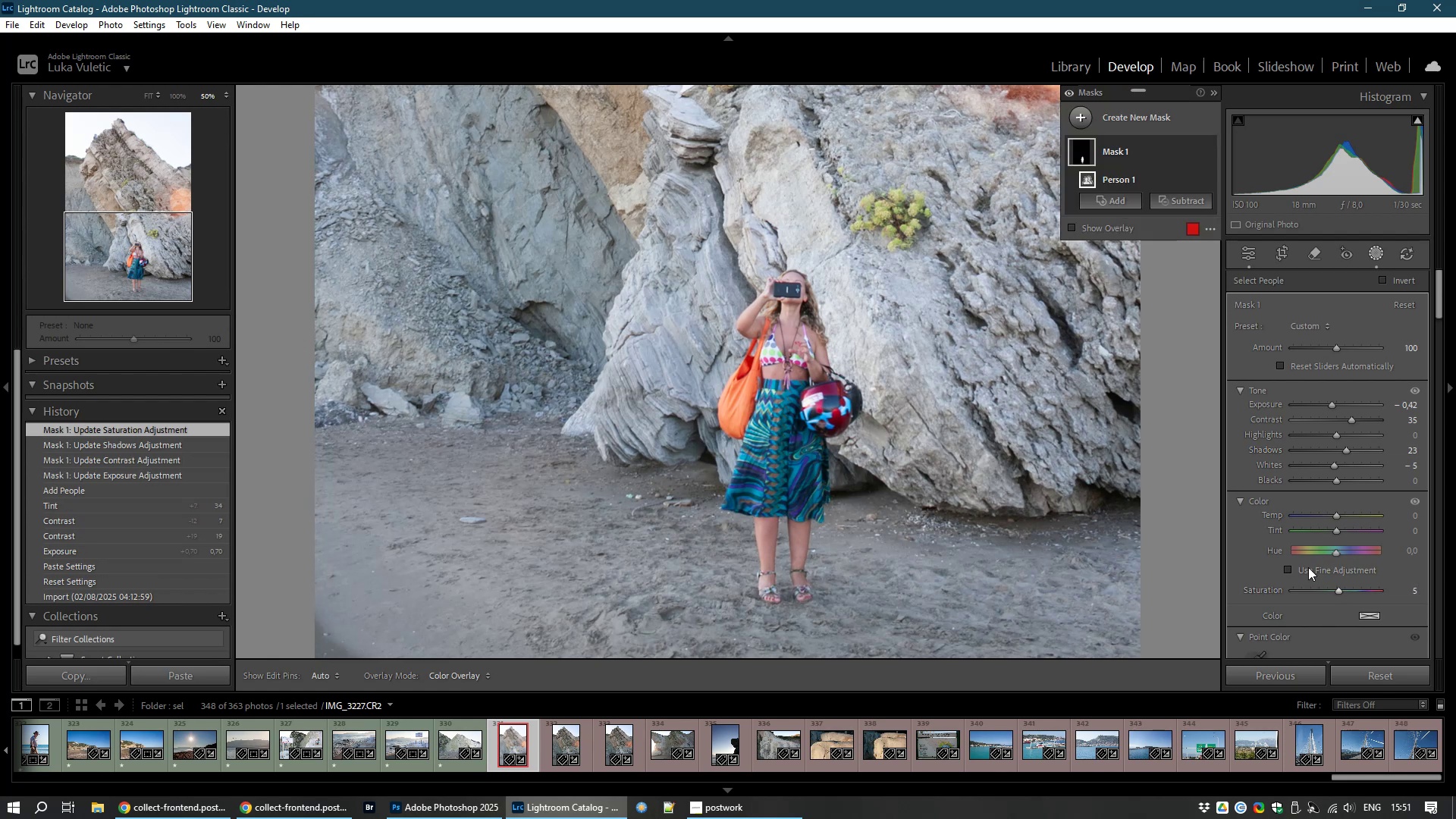 
wait(5.87)
 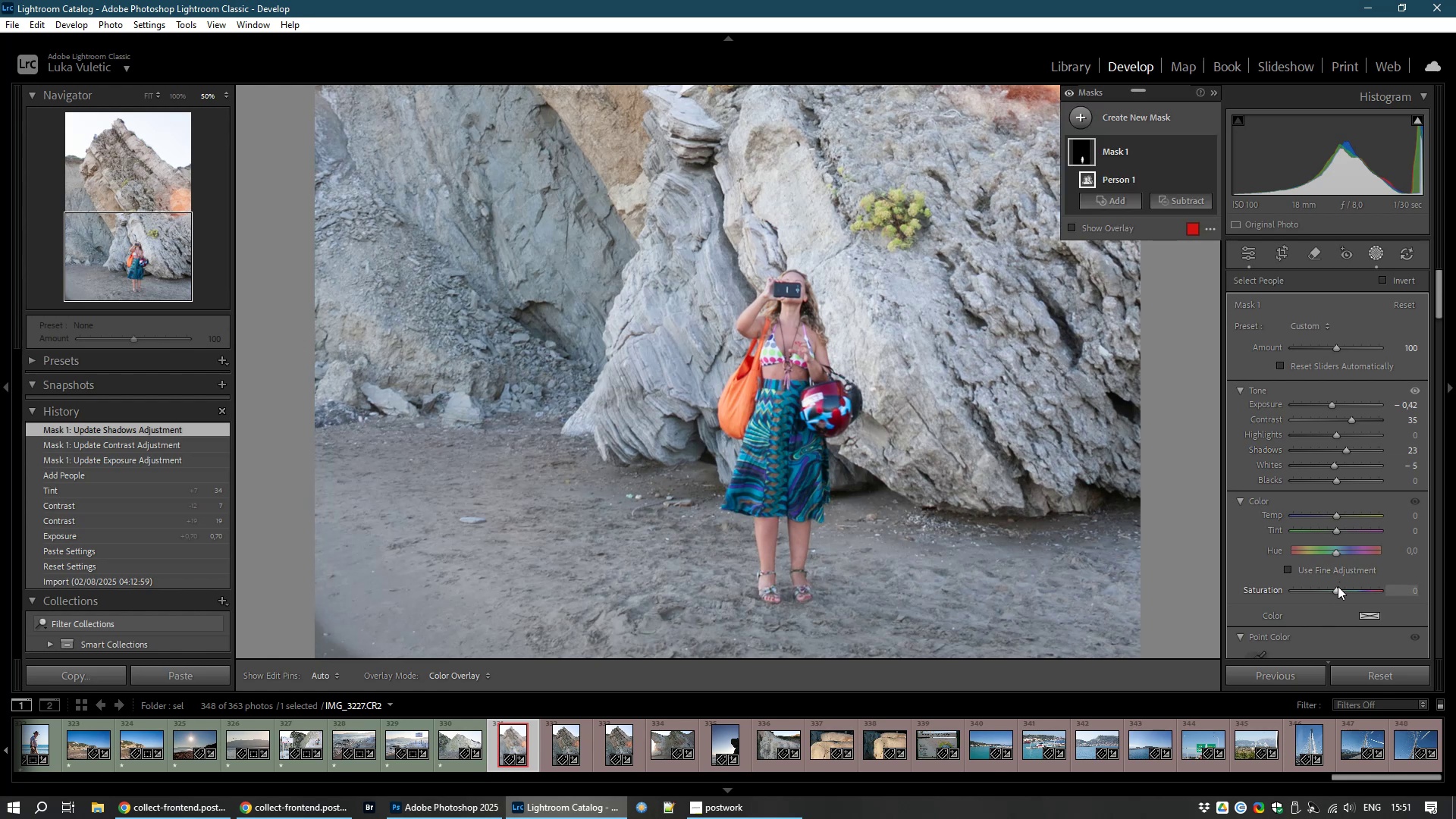 
left_click([1247, 252])
 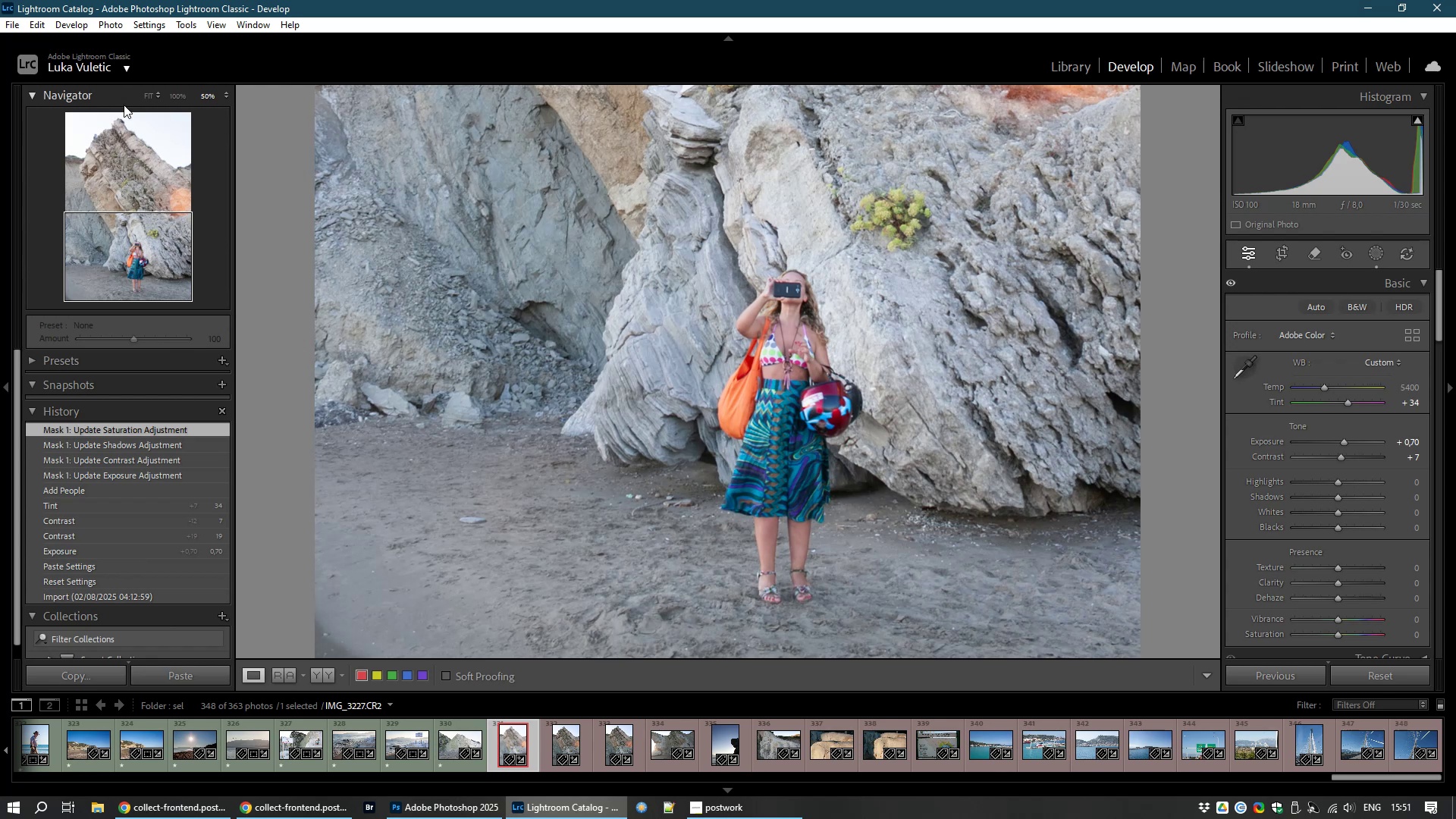 
left_click([152, 96])
 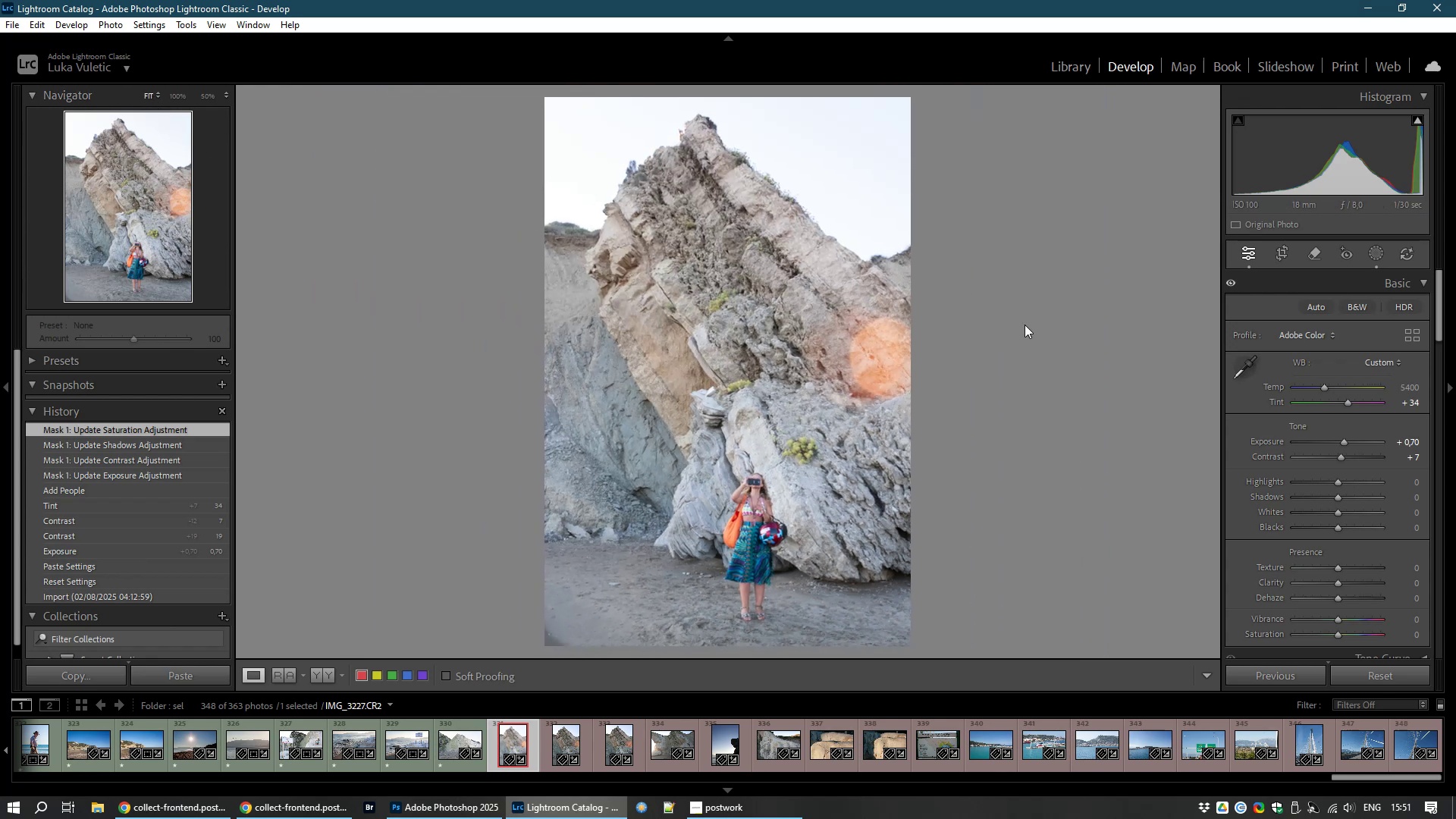 
type(81)
 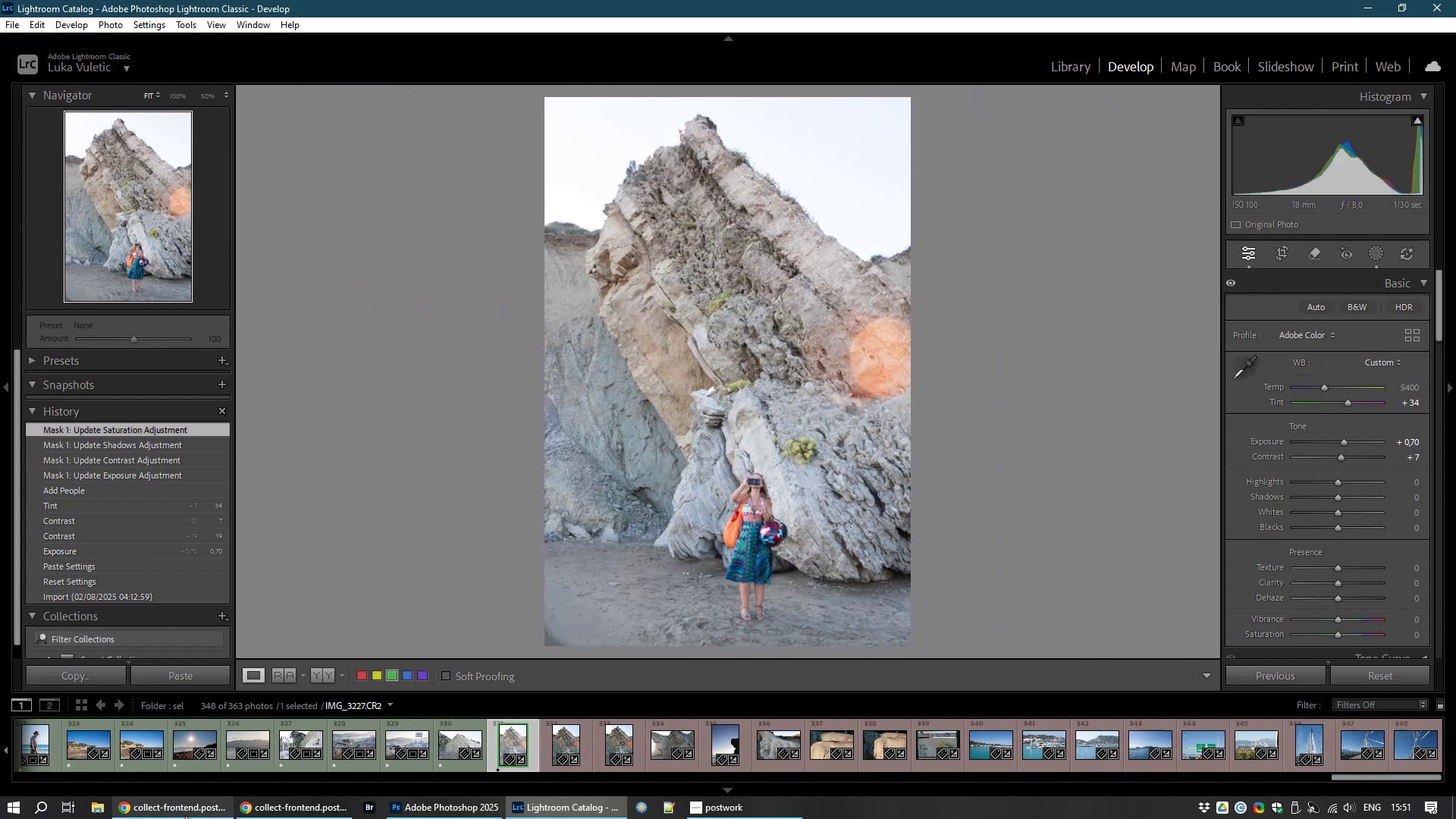 
left_click([156, 818])
 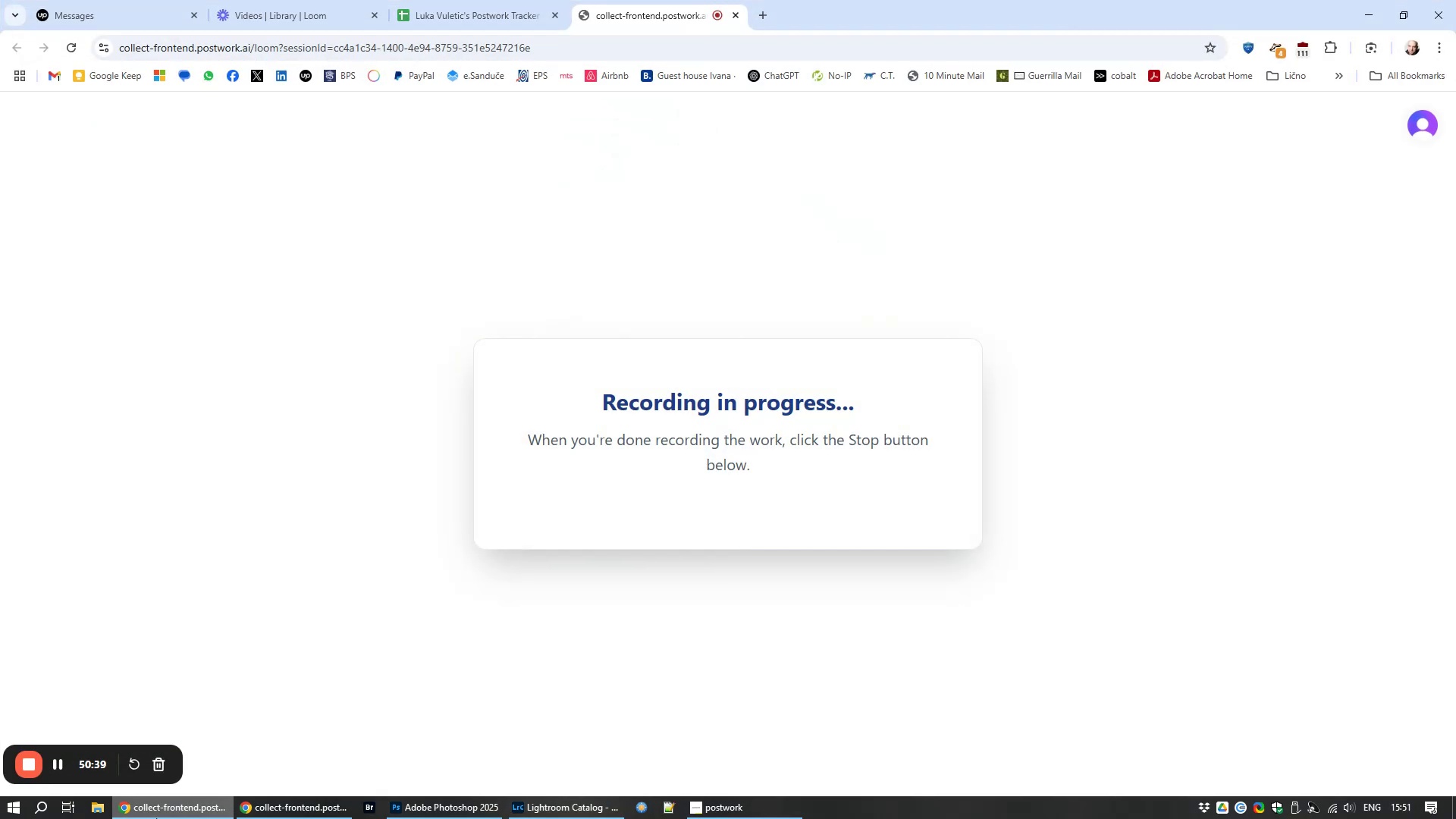 
left_click([156, 818])
 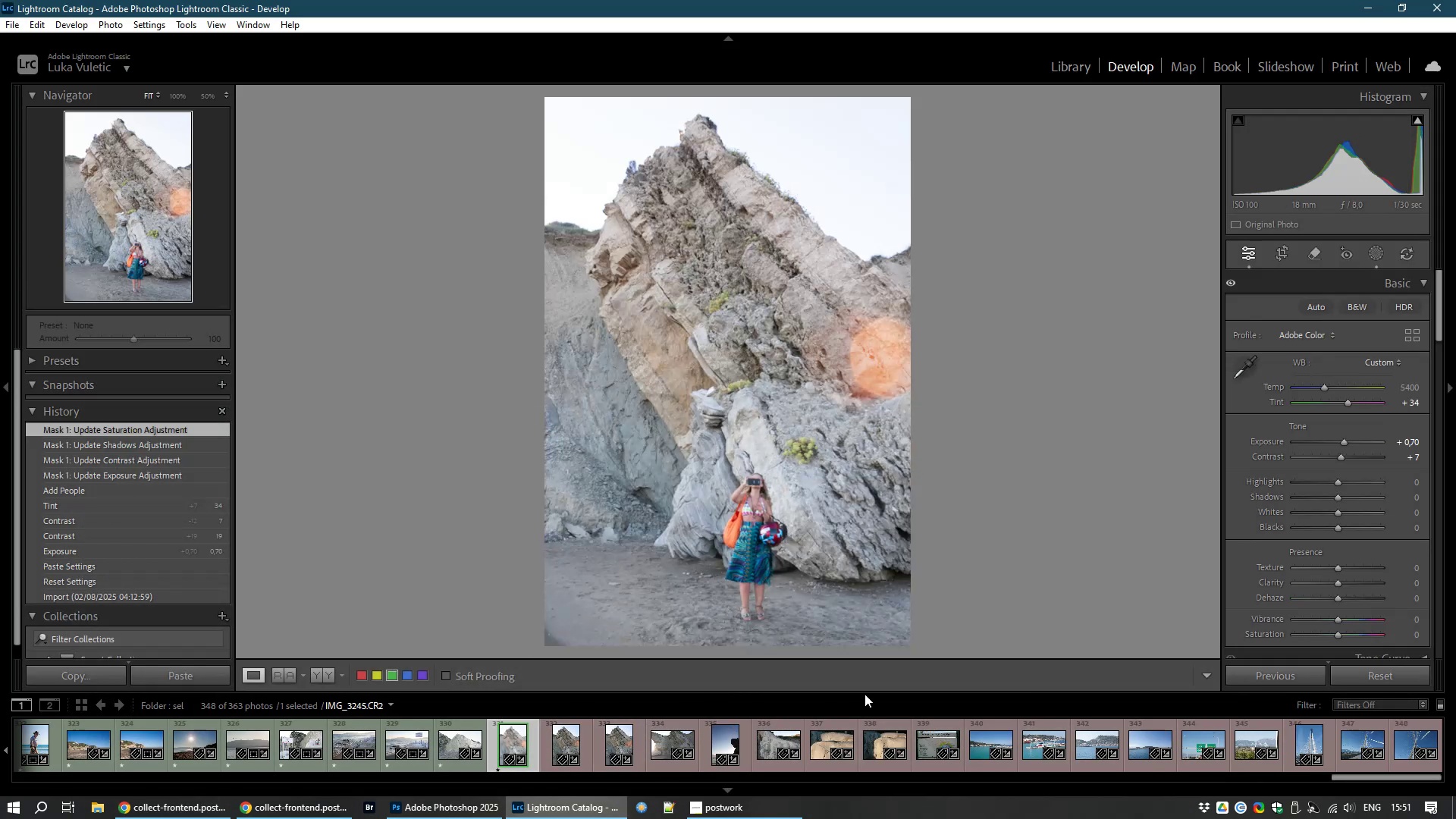 
wait(7.23)
 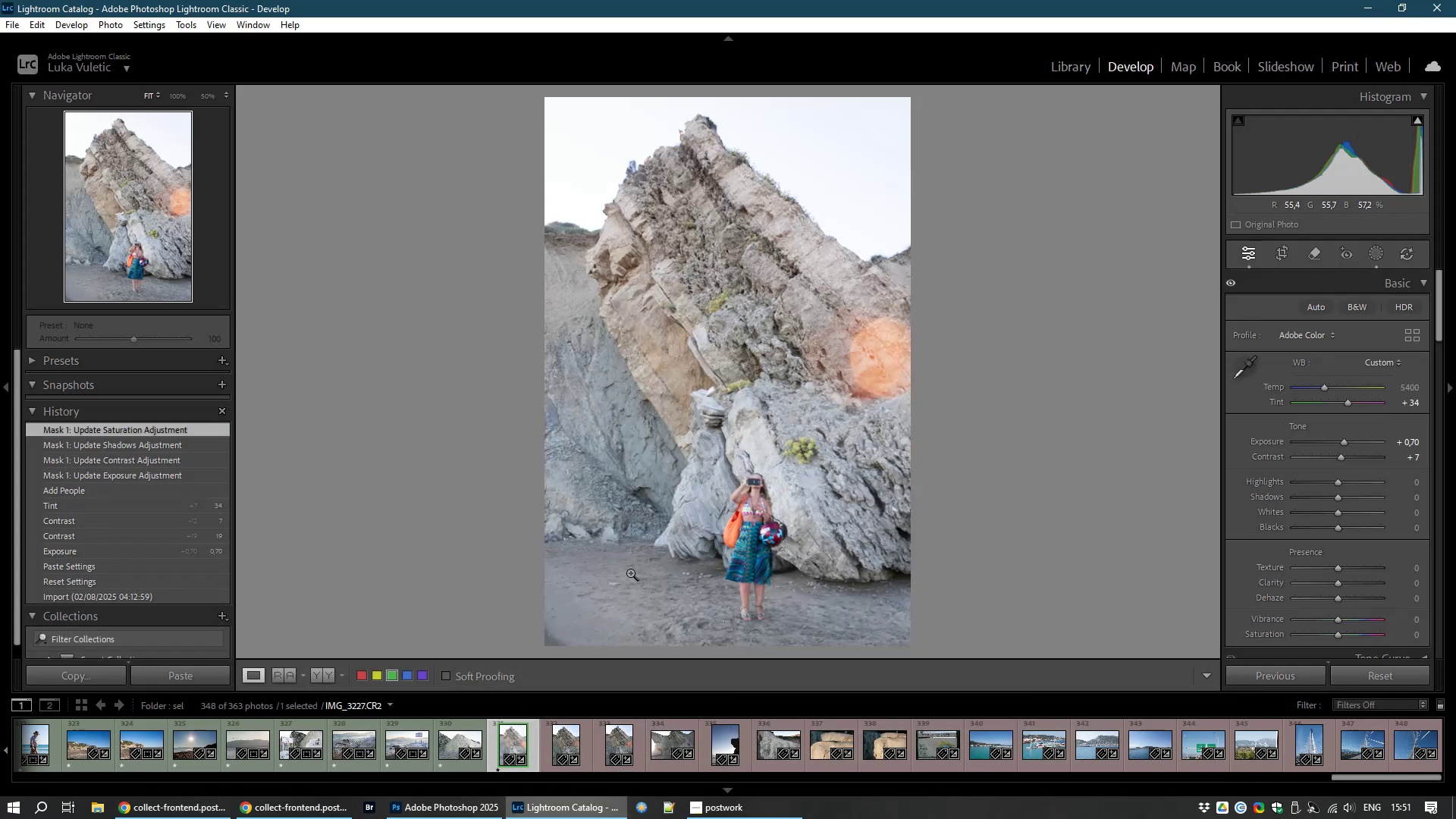 
left_click([565, 736])
 